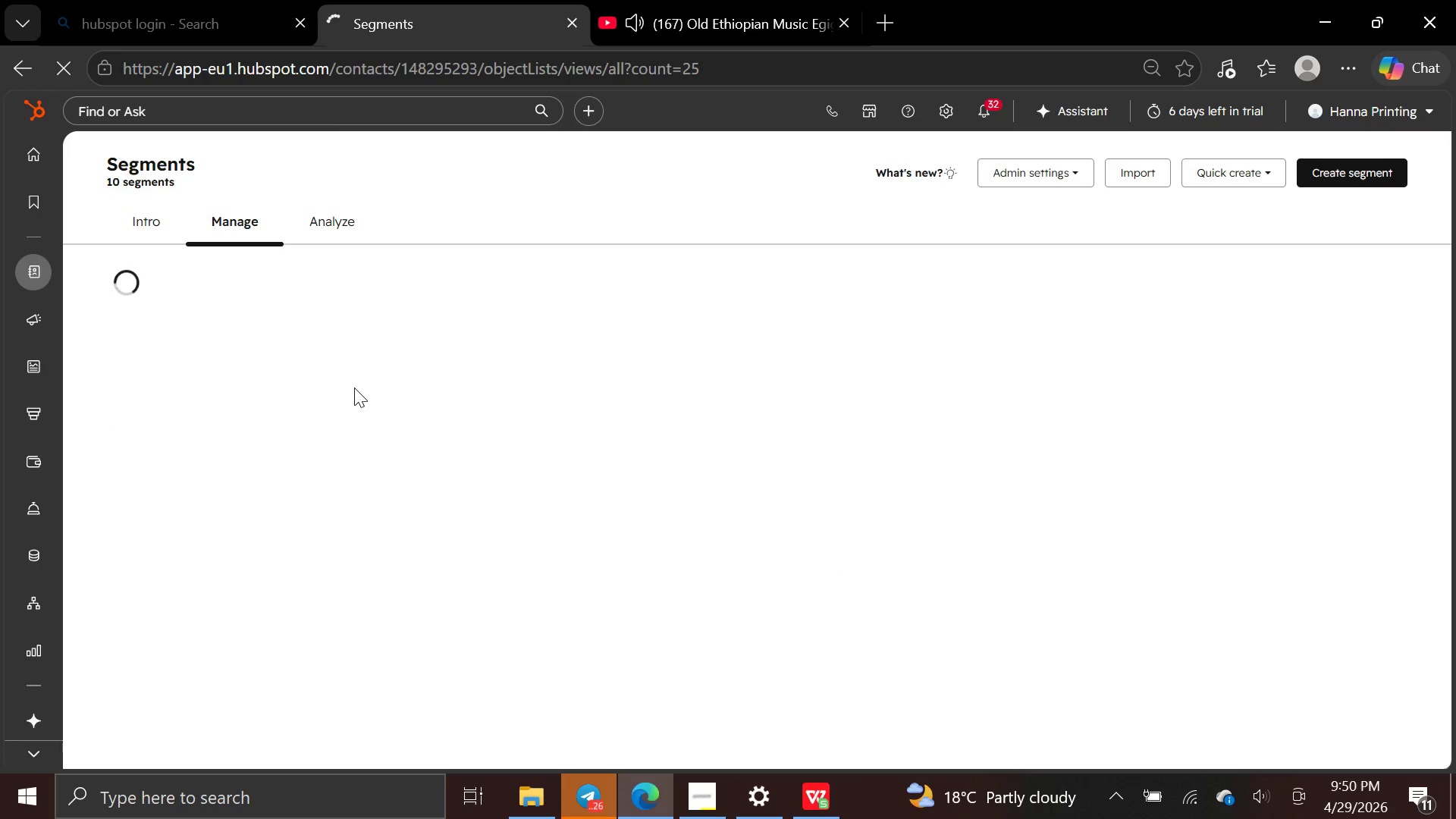 
mouse_move([318, 579])
 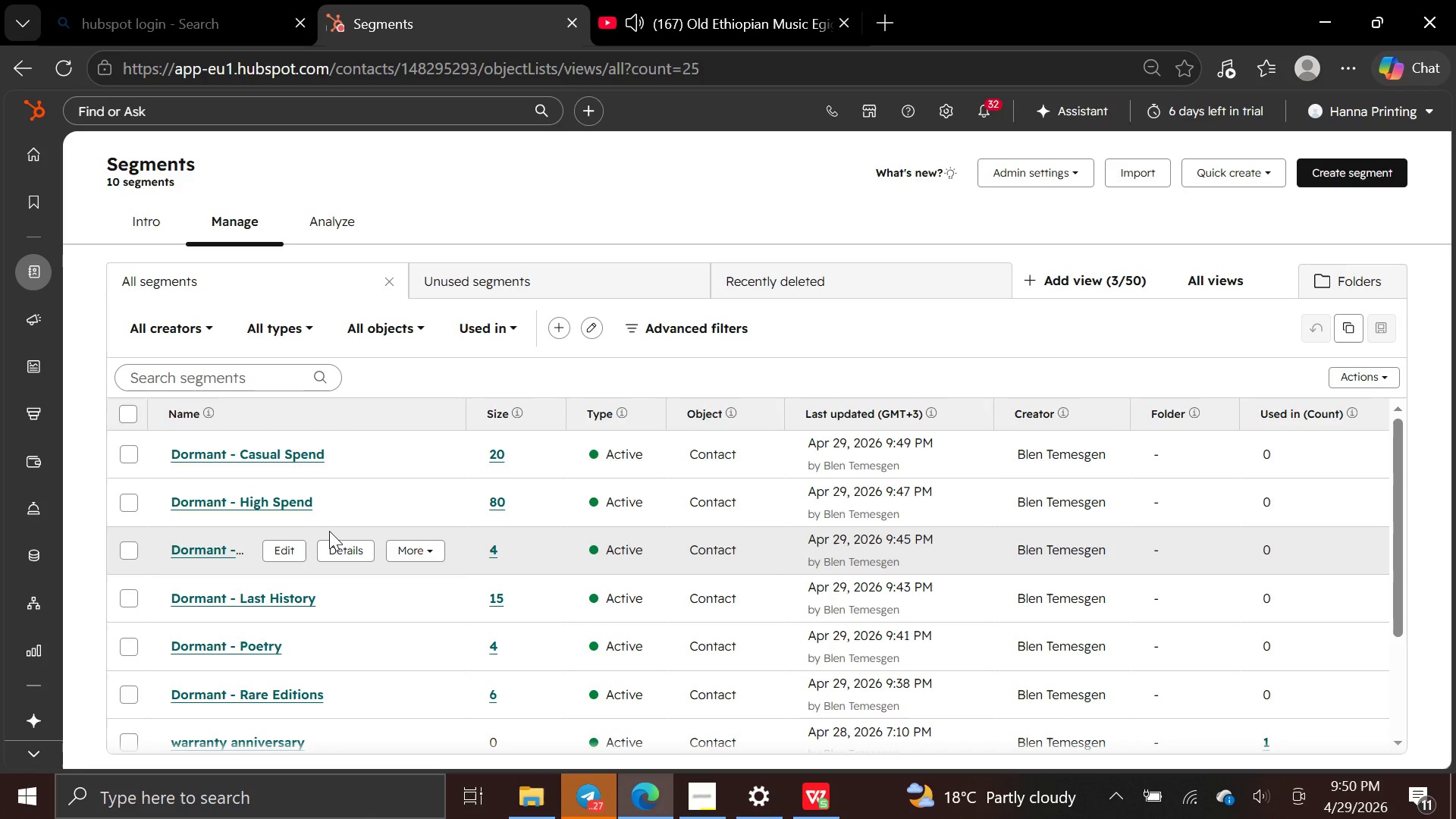 
wait(15.99)
 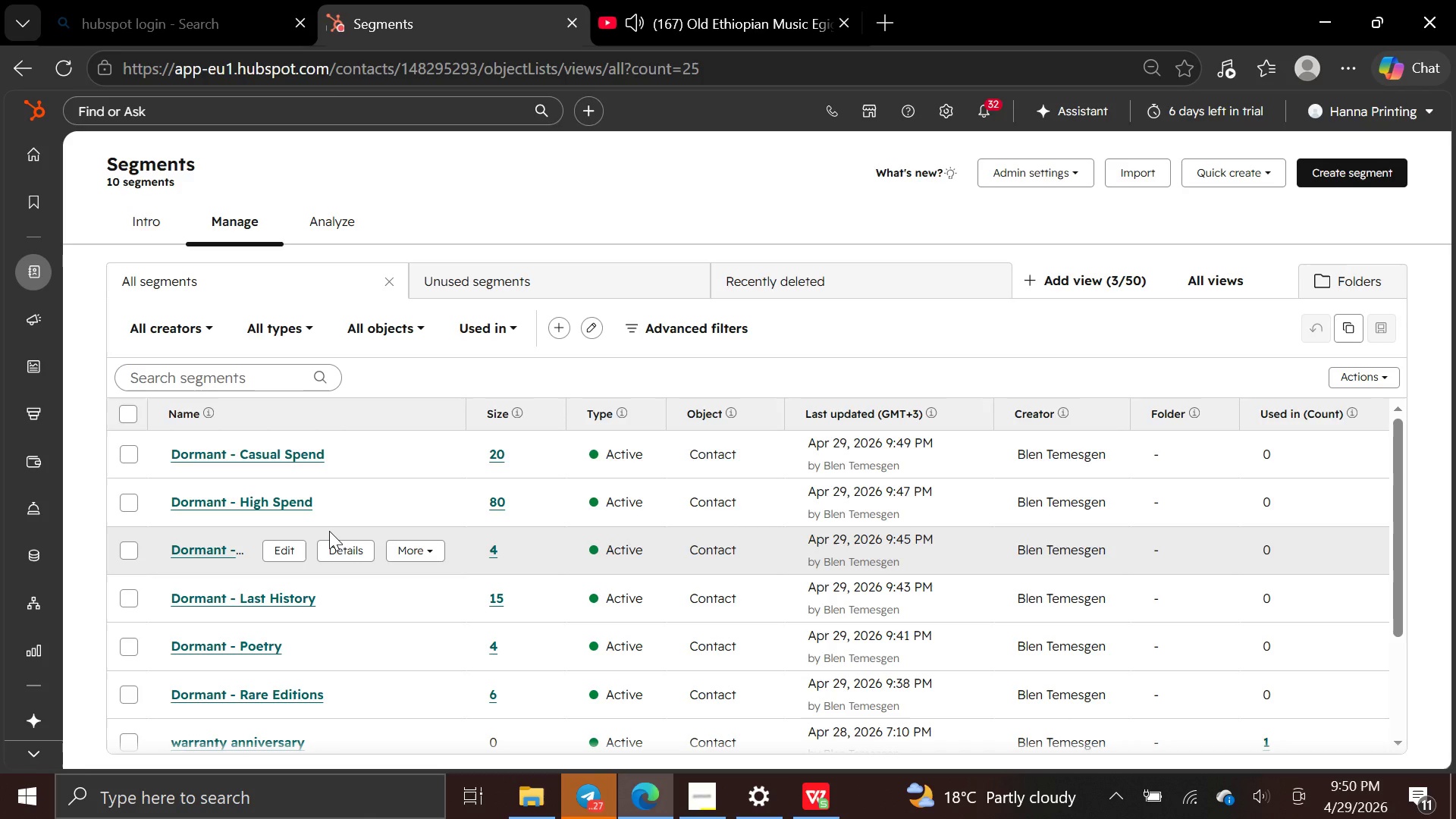 
left_click([146, 103])
 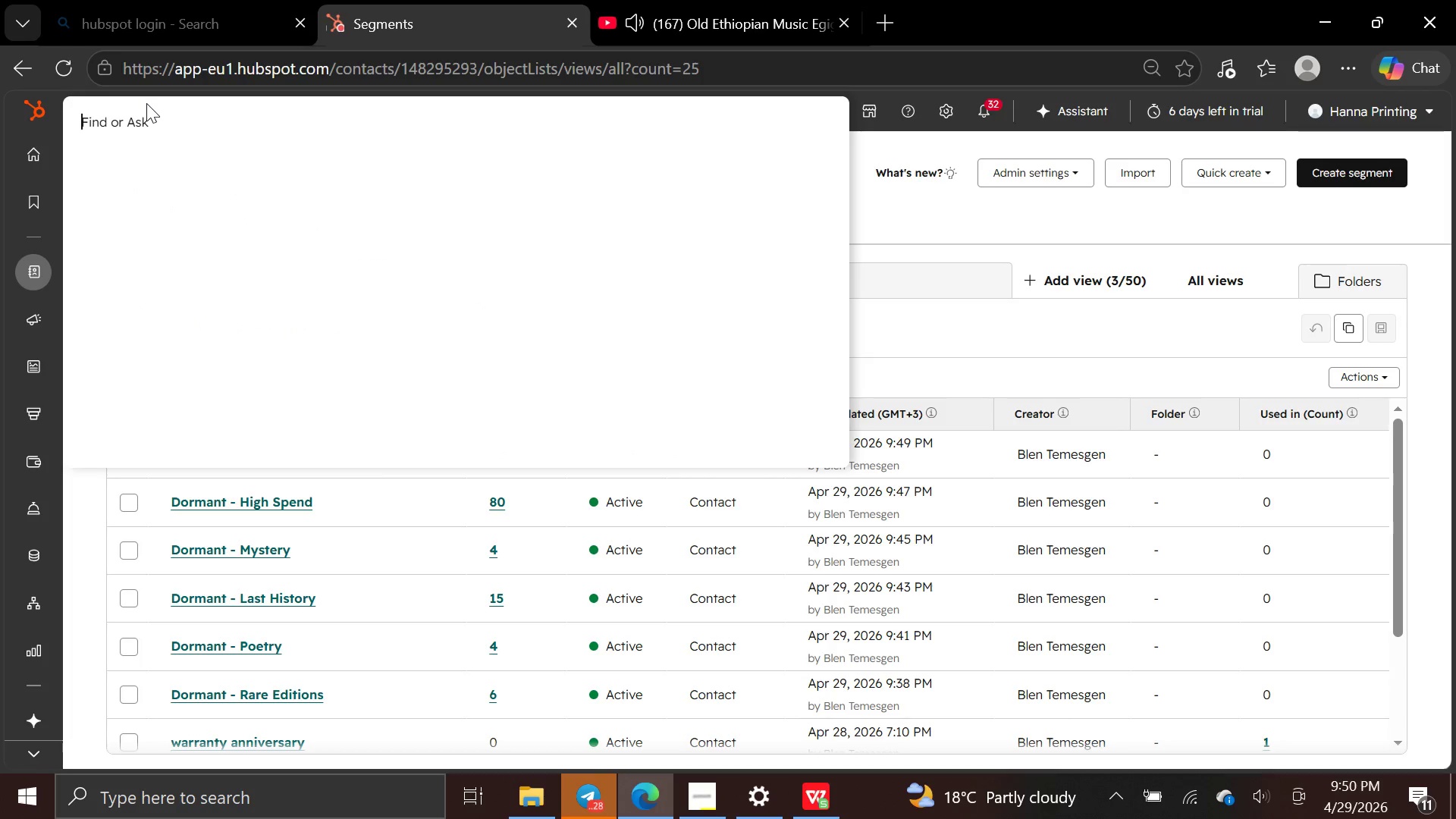 
type(mar)
 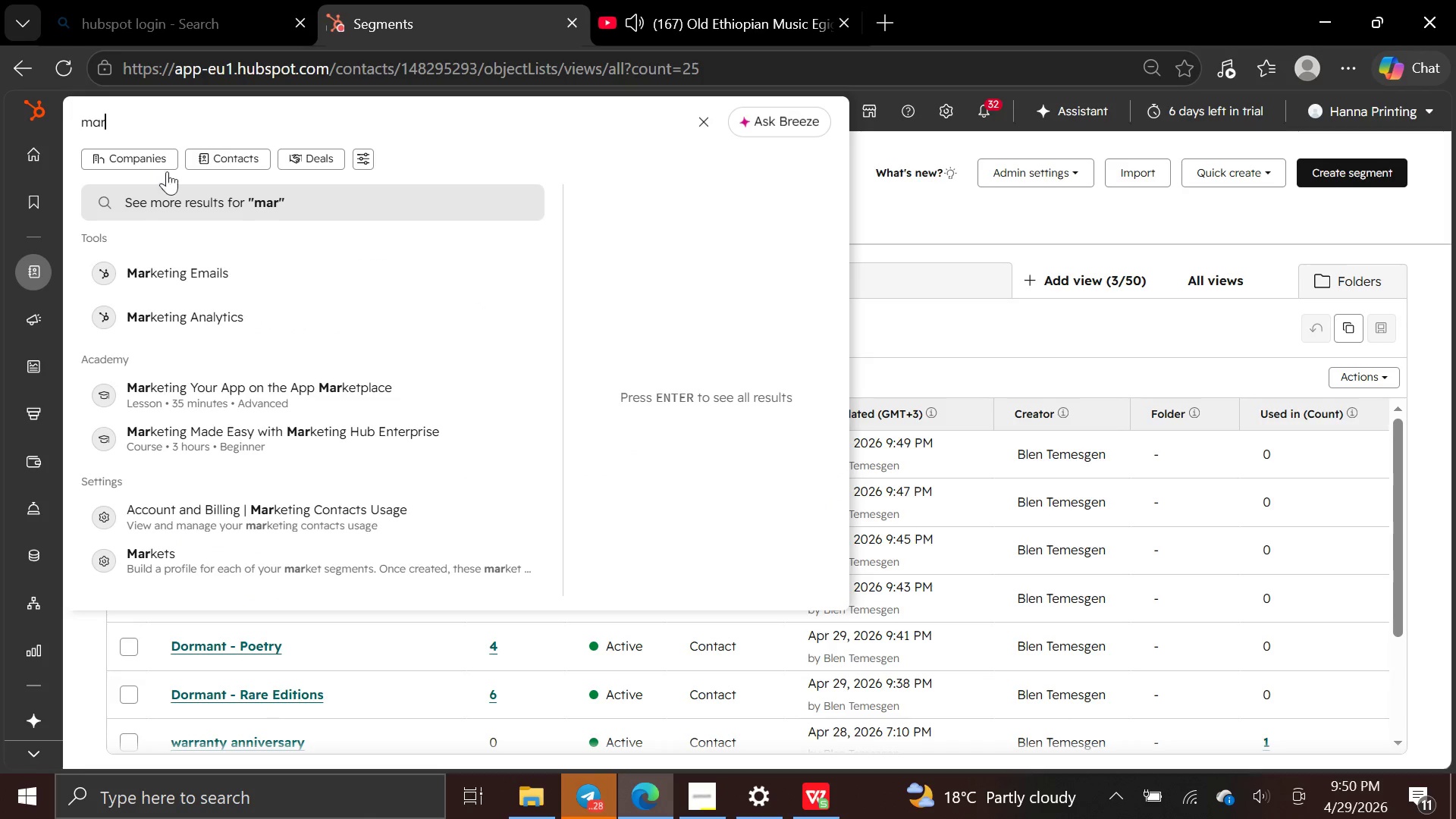 
left_click([173, 268])
 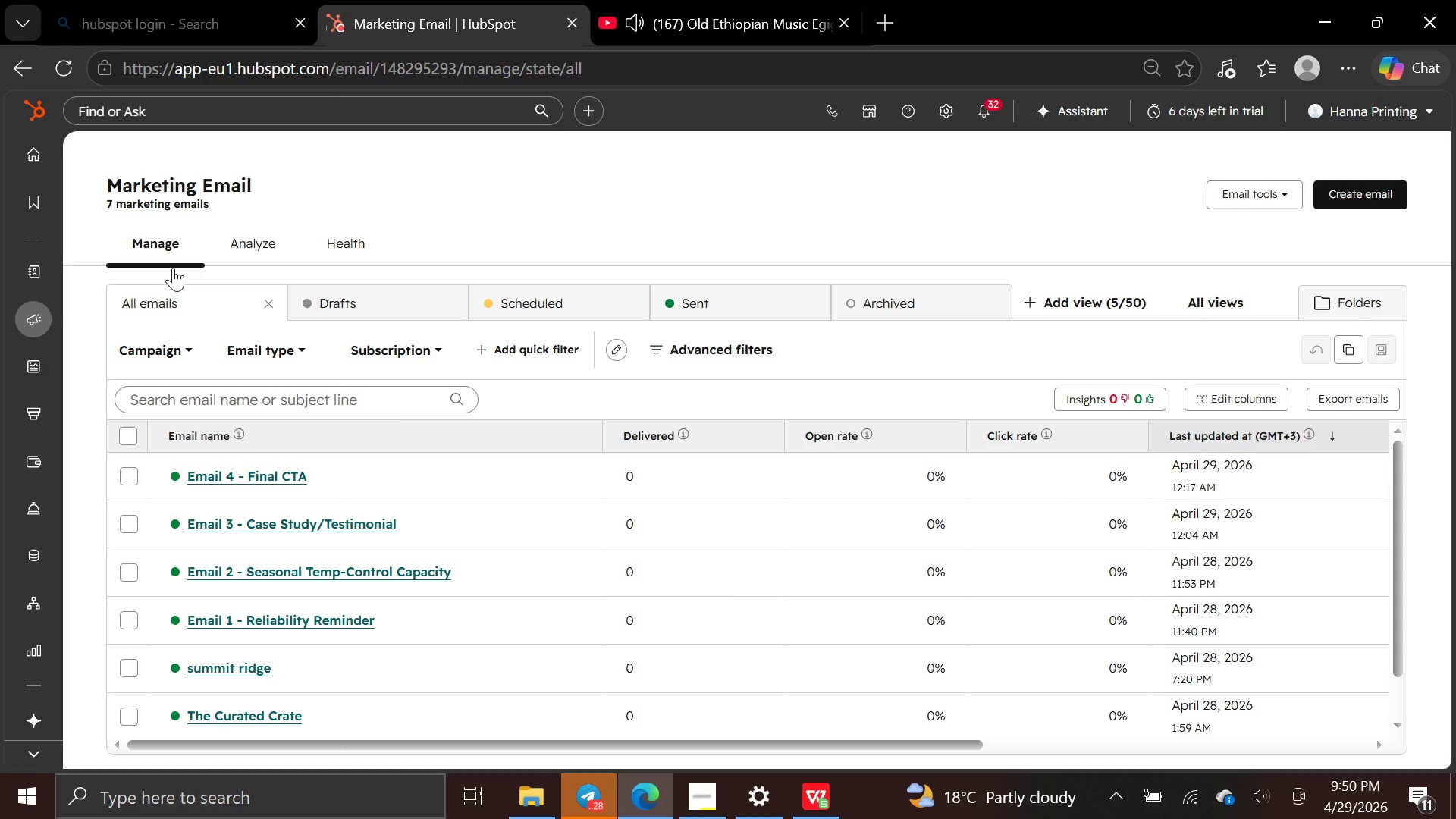 
wait(25.84)
 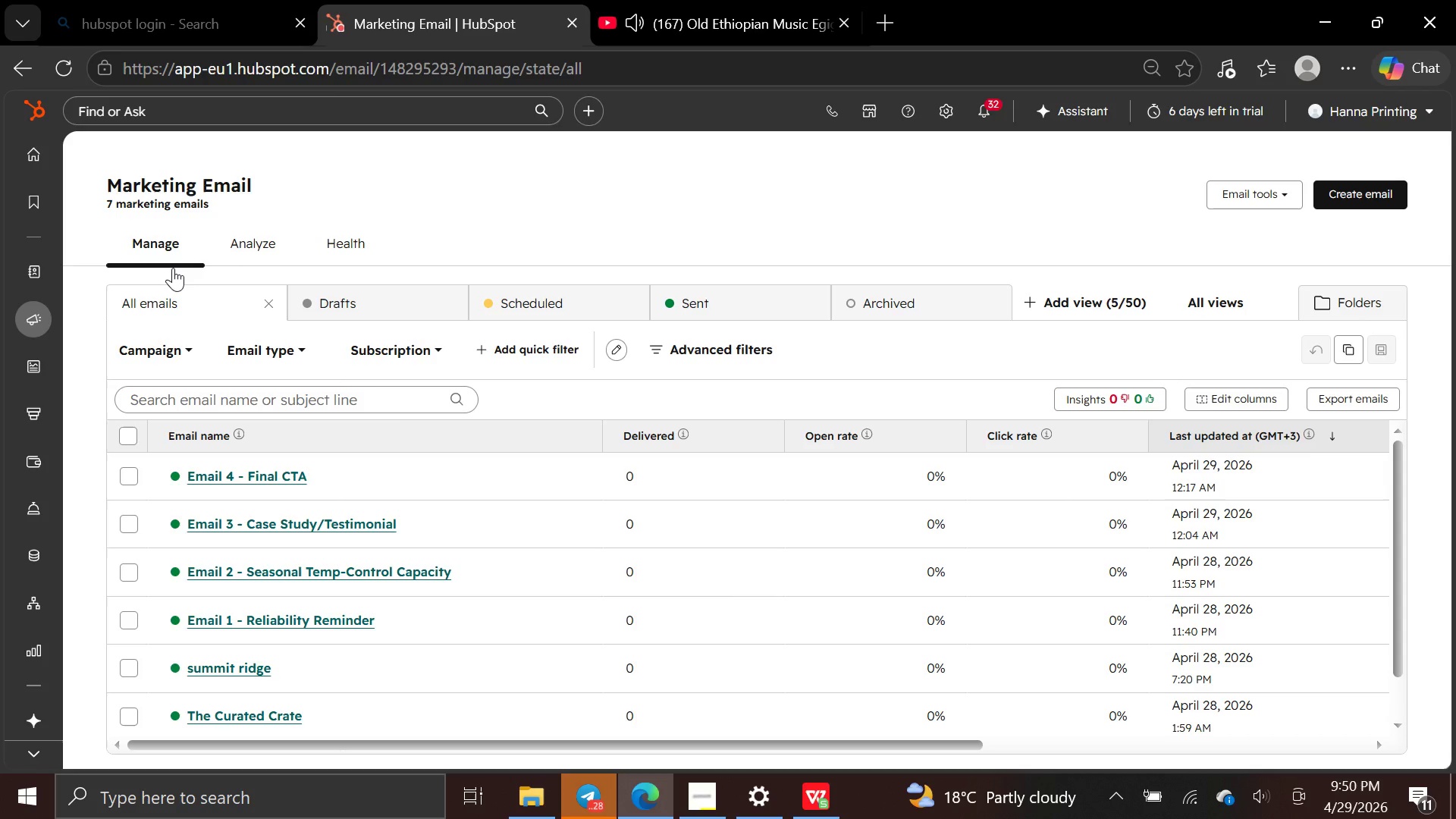 
left_click([1379, 186])
 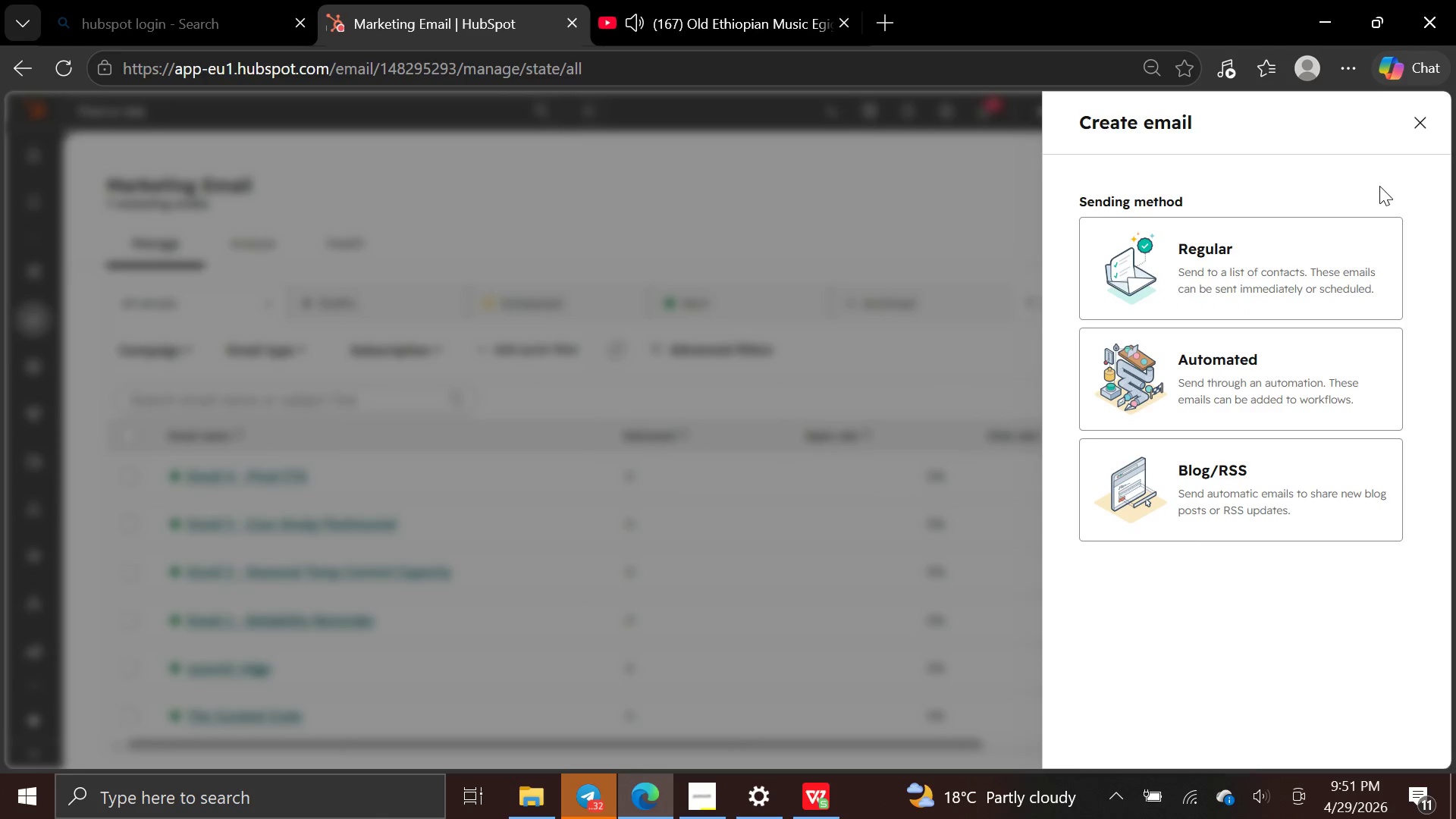 
left_click([1288, 357])
 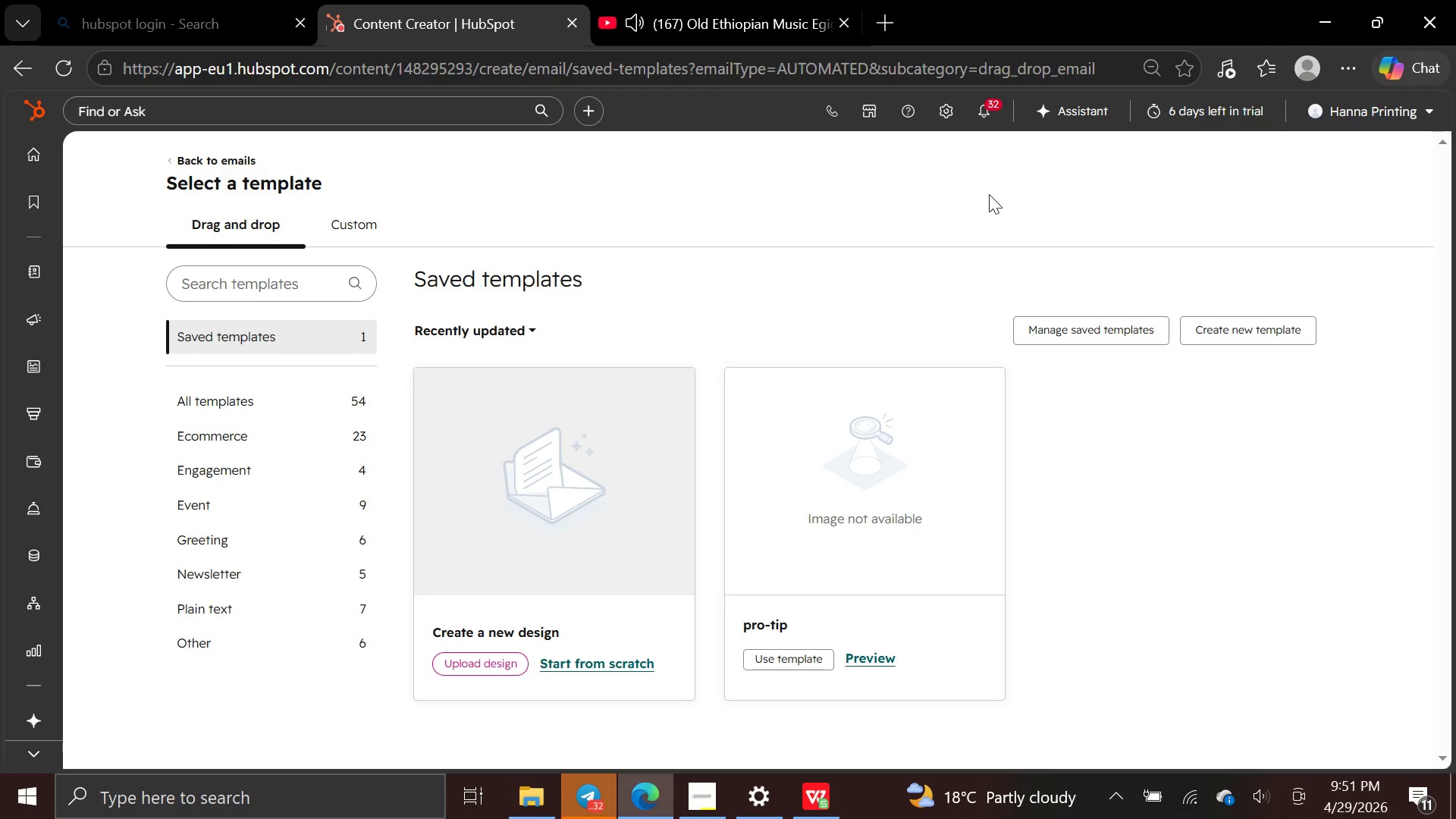 
wait(7.16)
 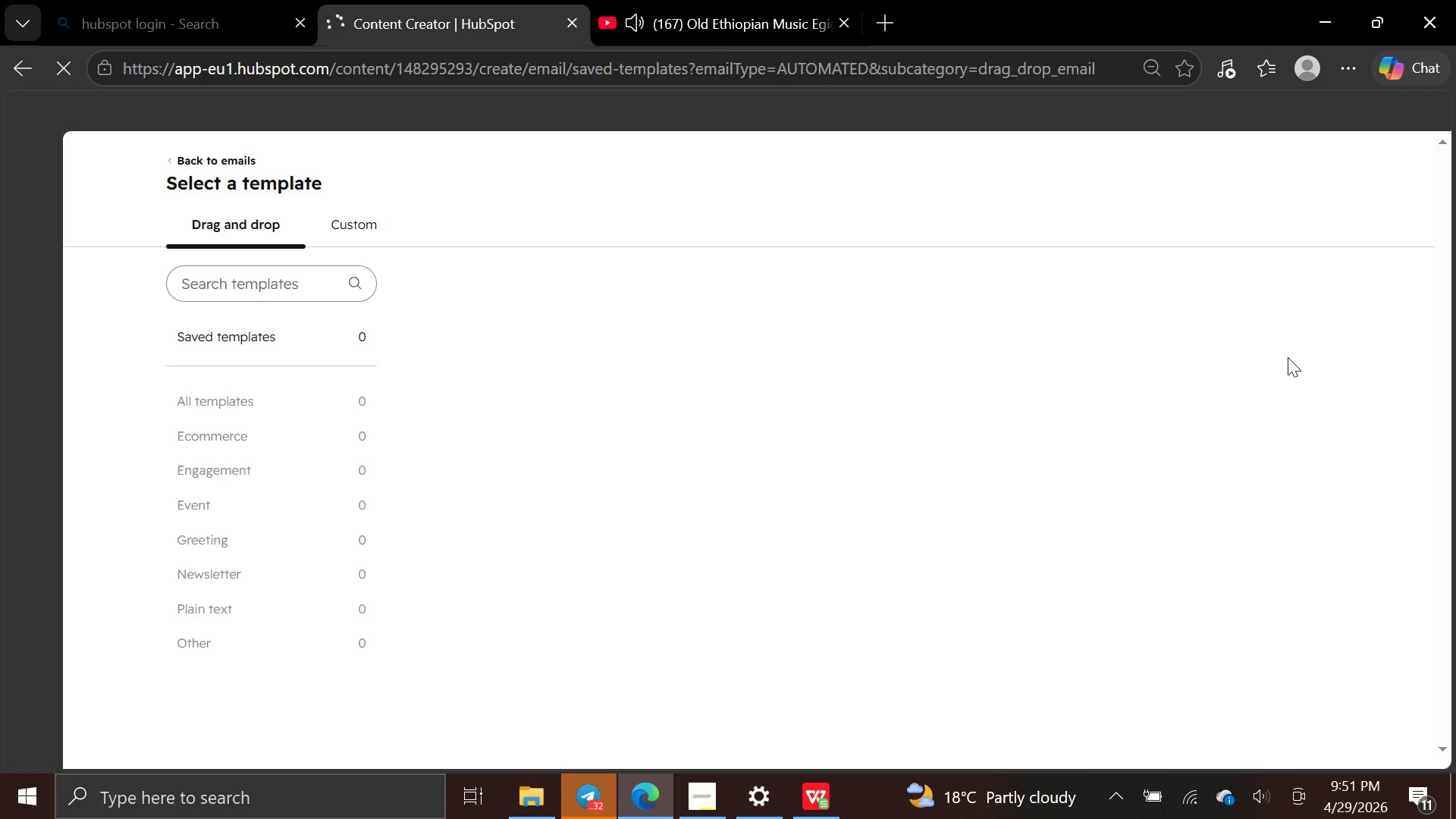 
left_click([580, 667])
 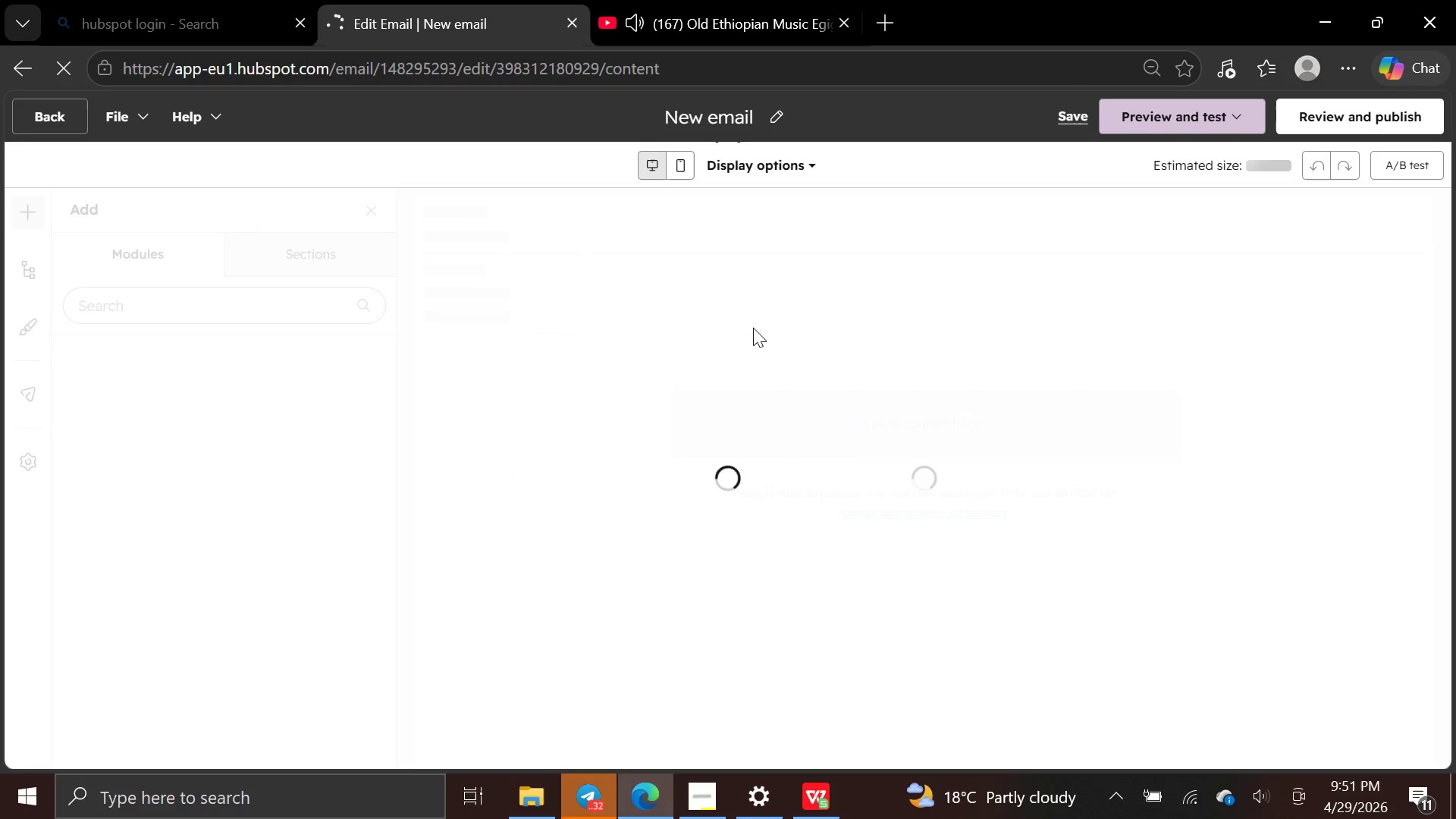 
left_click([780, 124])
 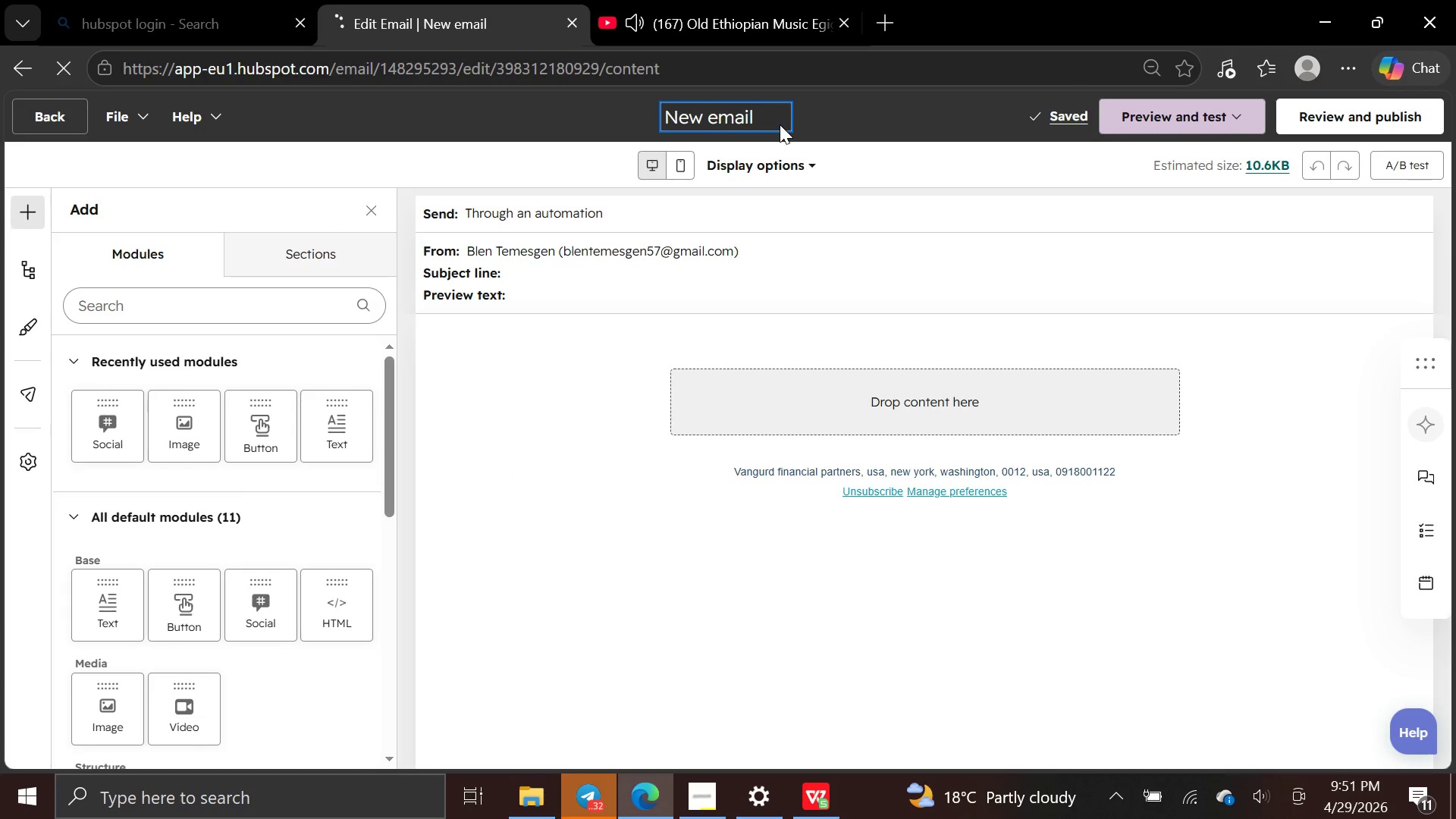 
key(Backspace)
 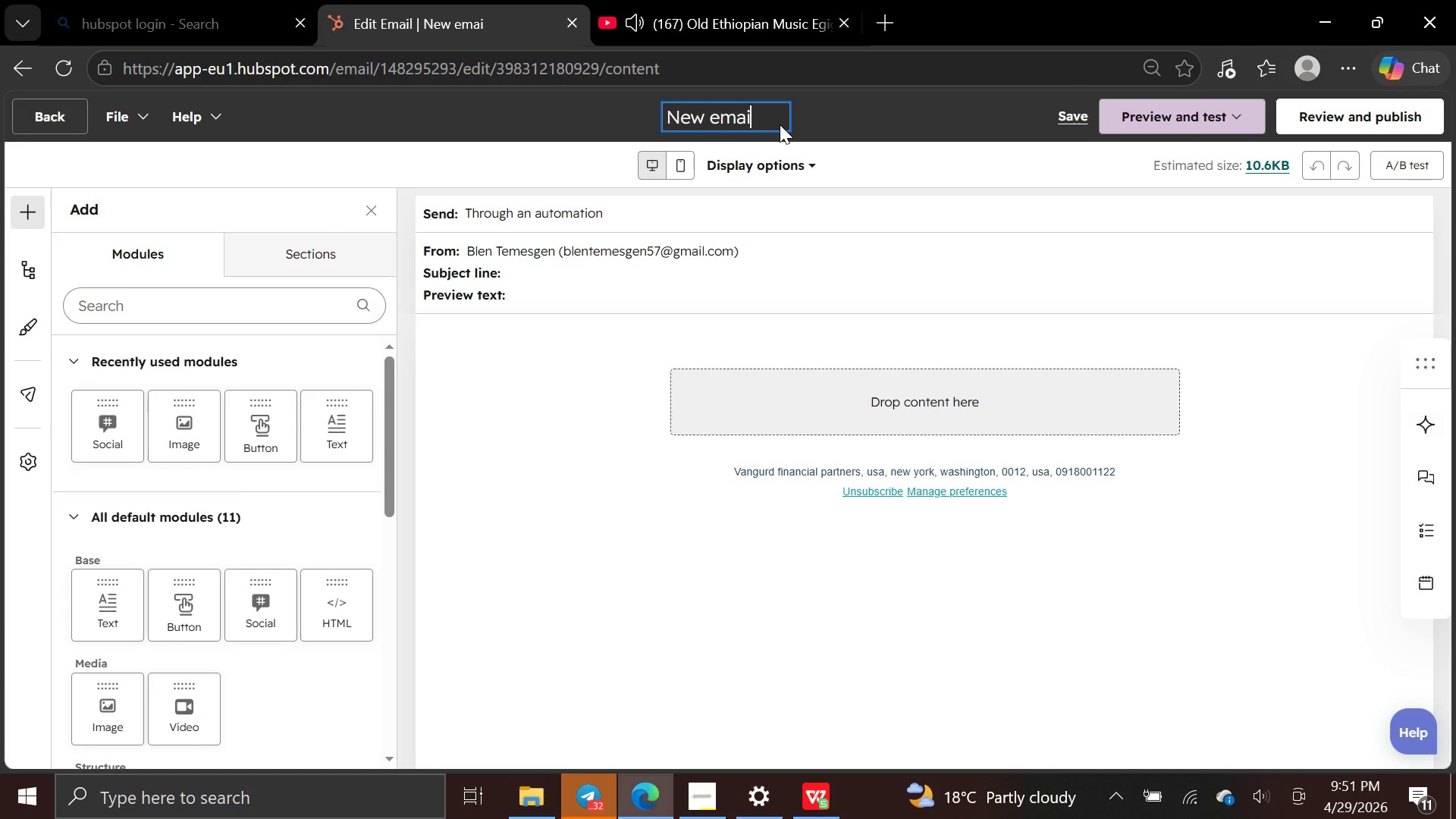 
hold_key(key=Backspace, duration=0.91)
 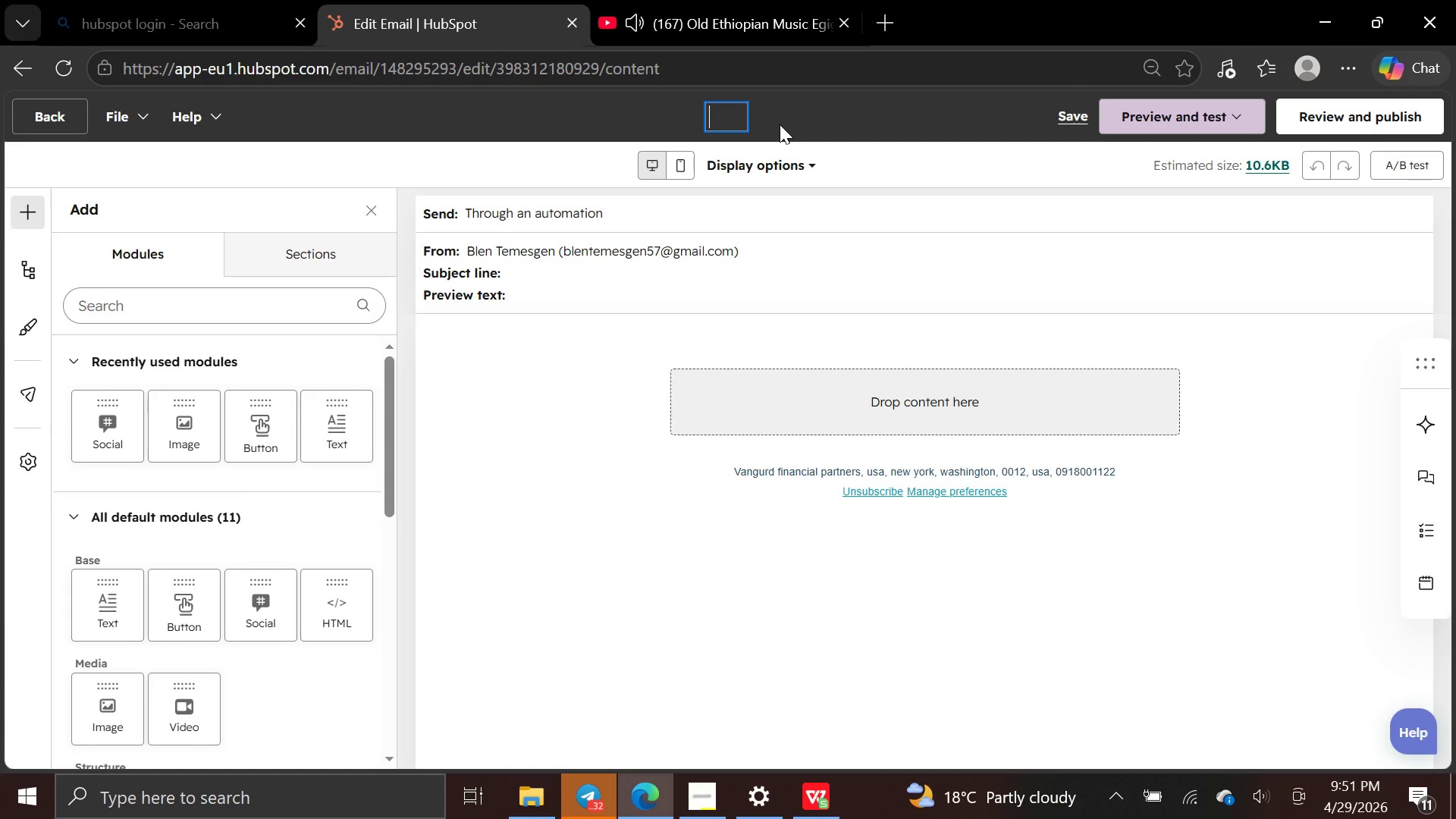 
key(CapsLock)
 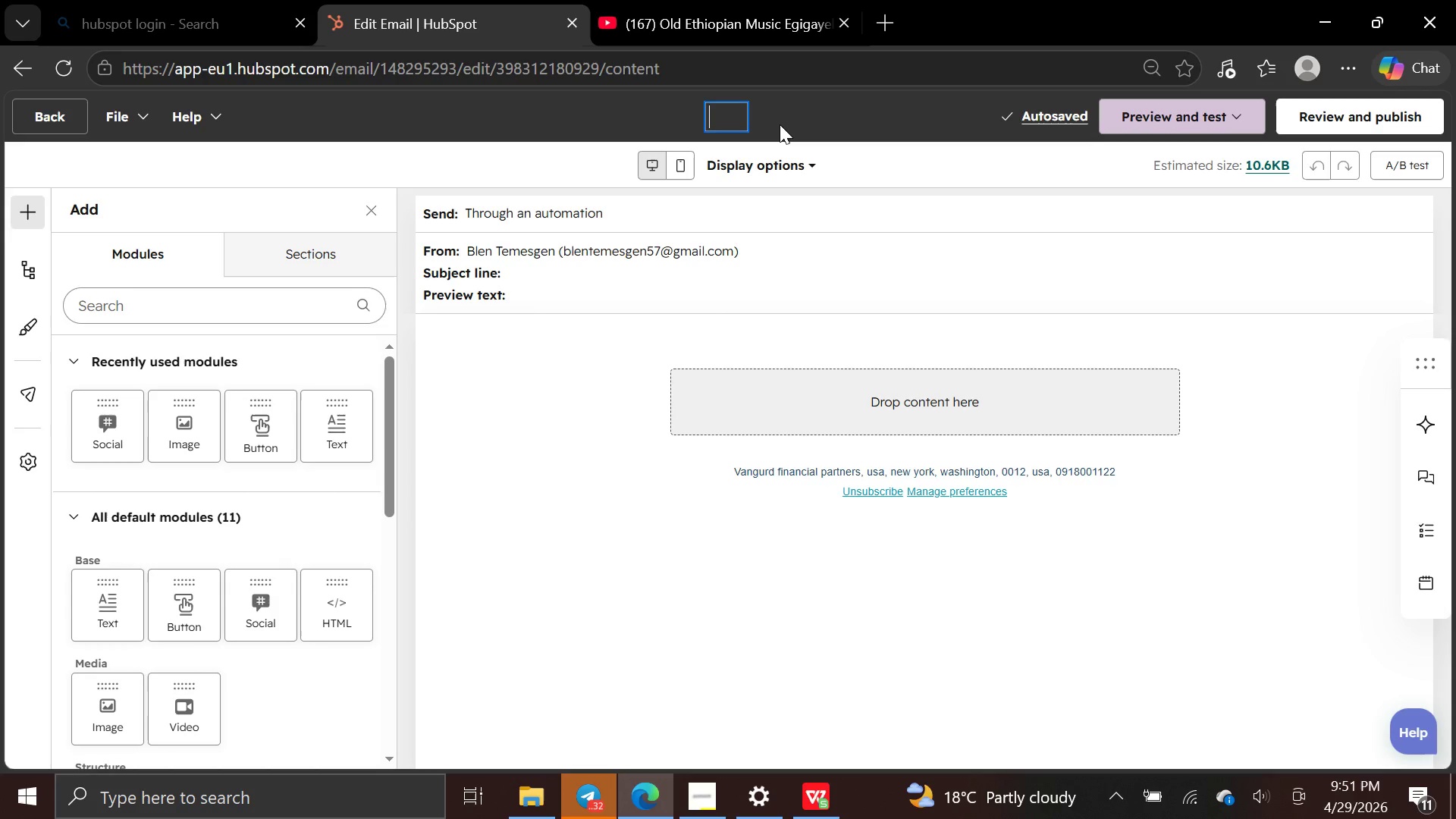 
type(1 - Curated )
 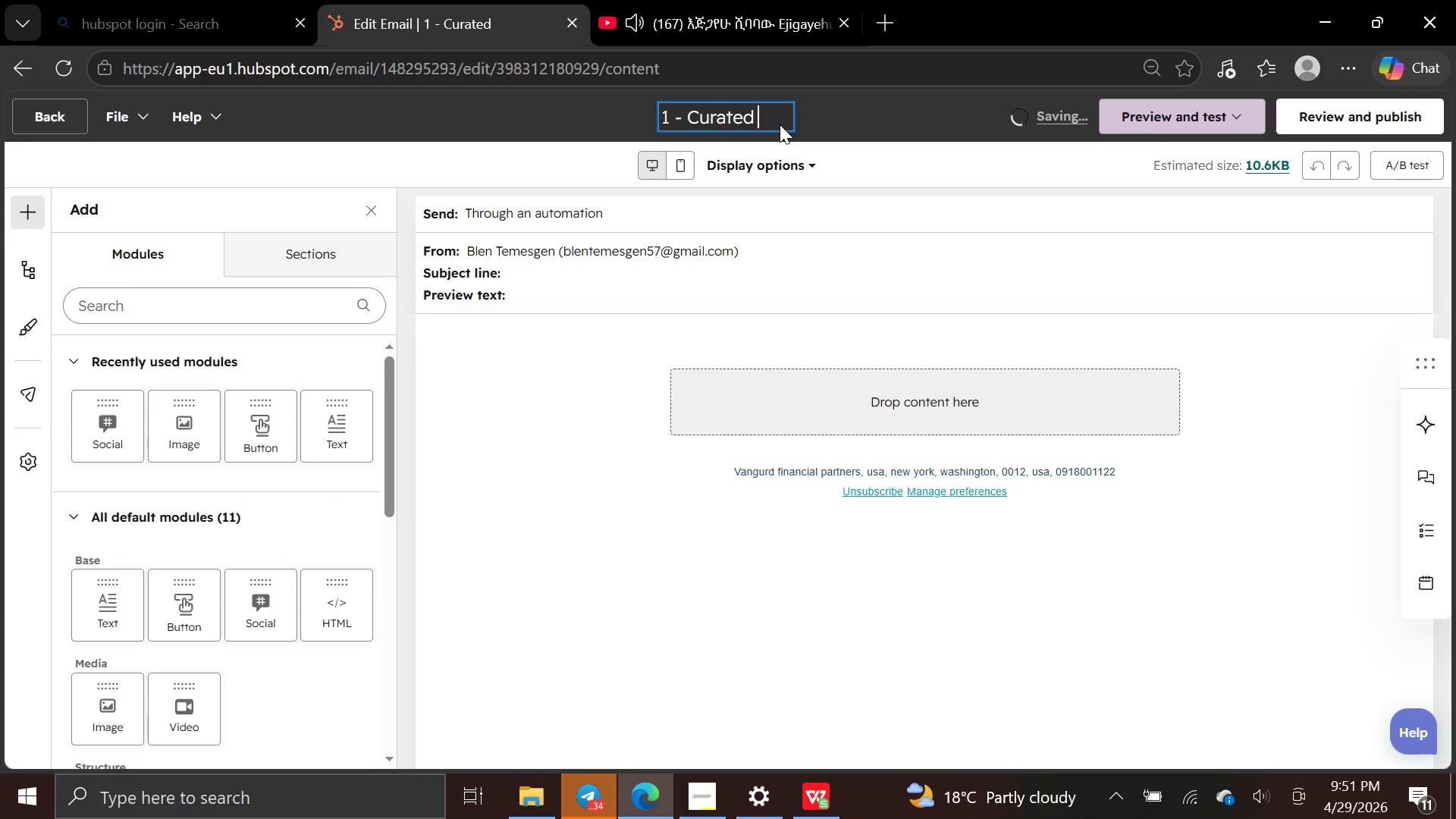 
type(Recommendation)
 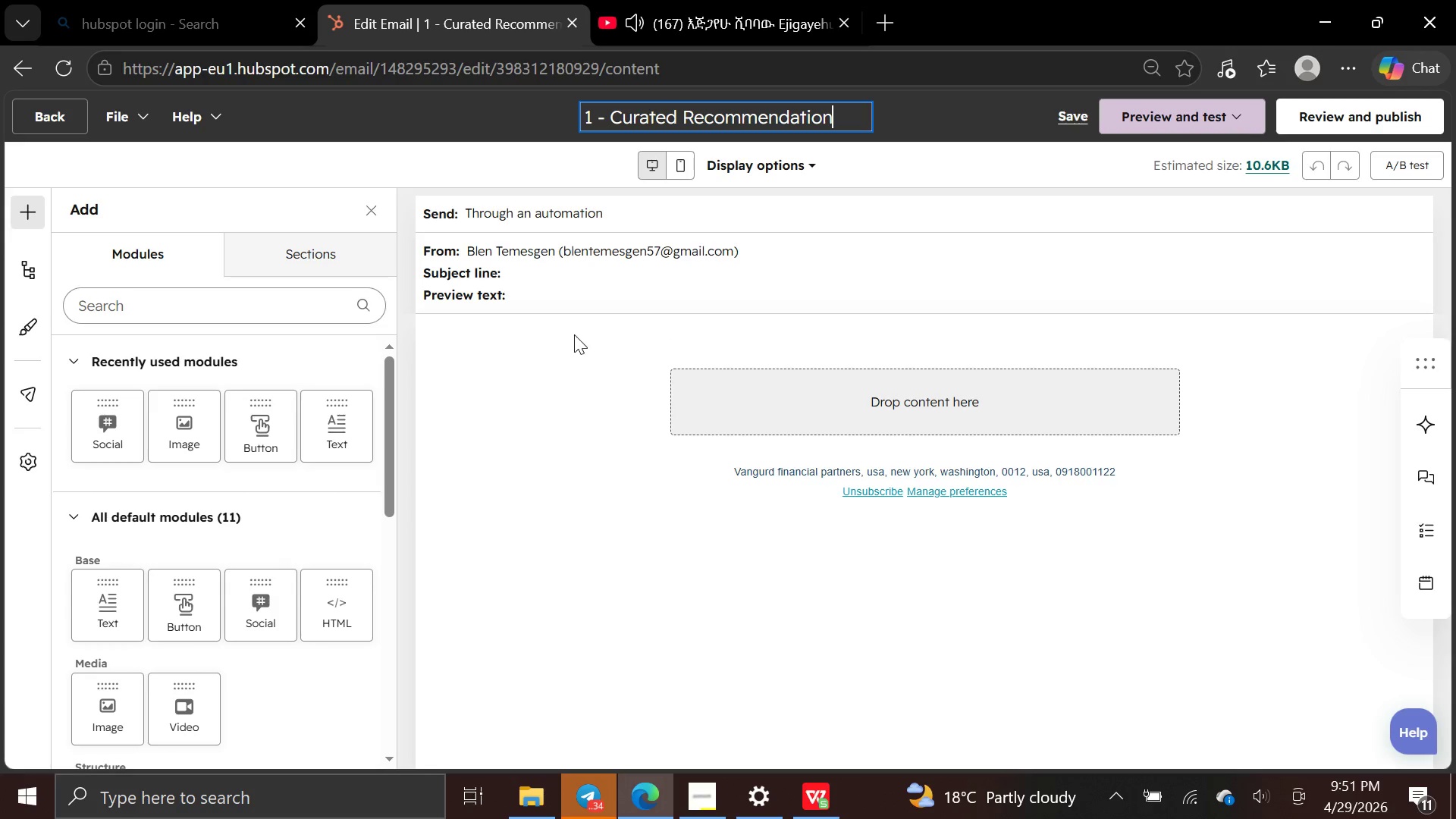 
left_click([571, 336])
 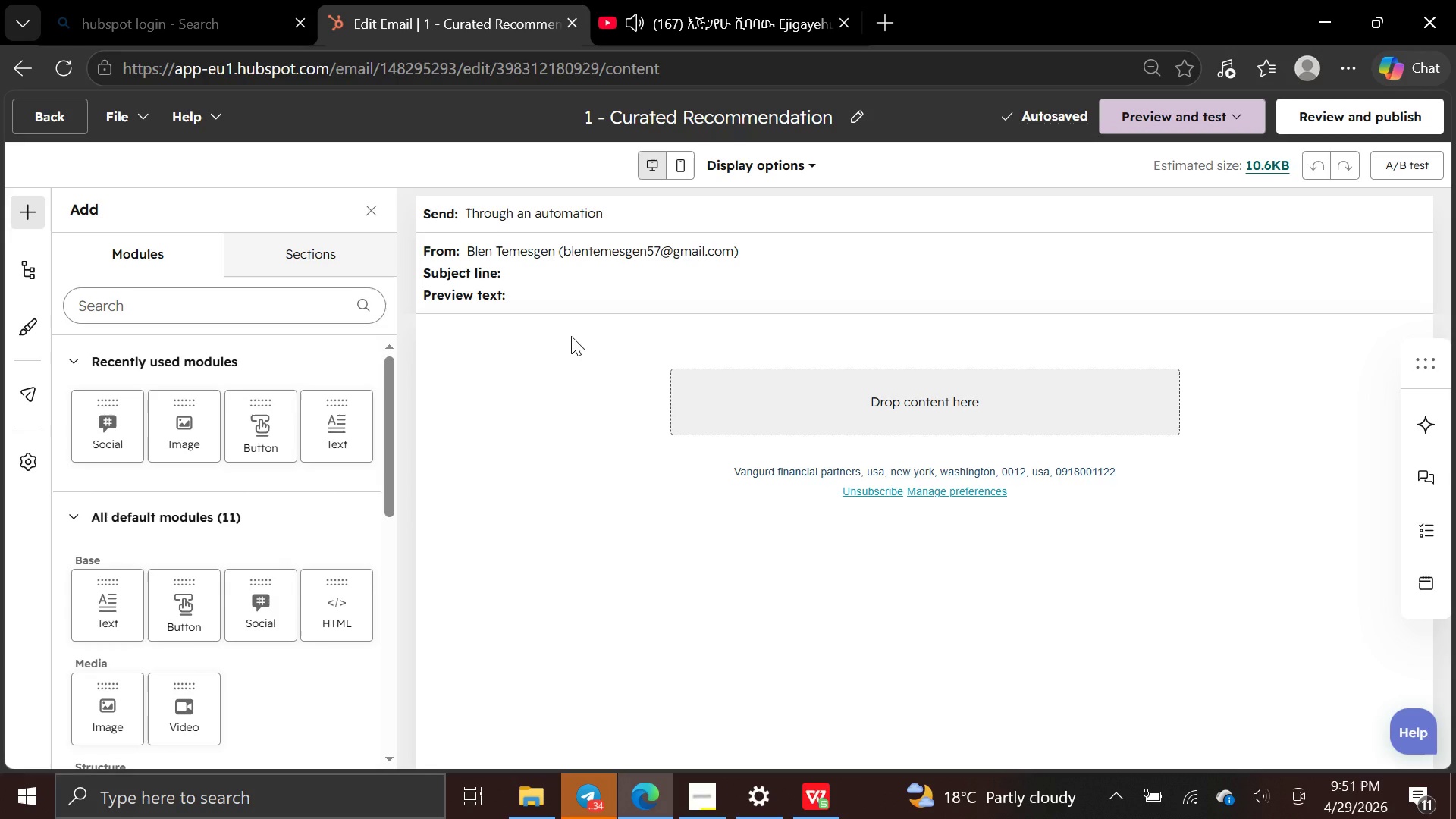 
wait(8.95)
 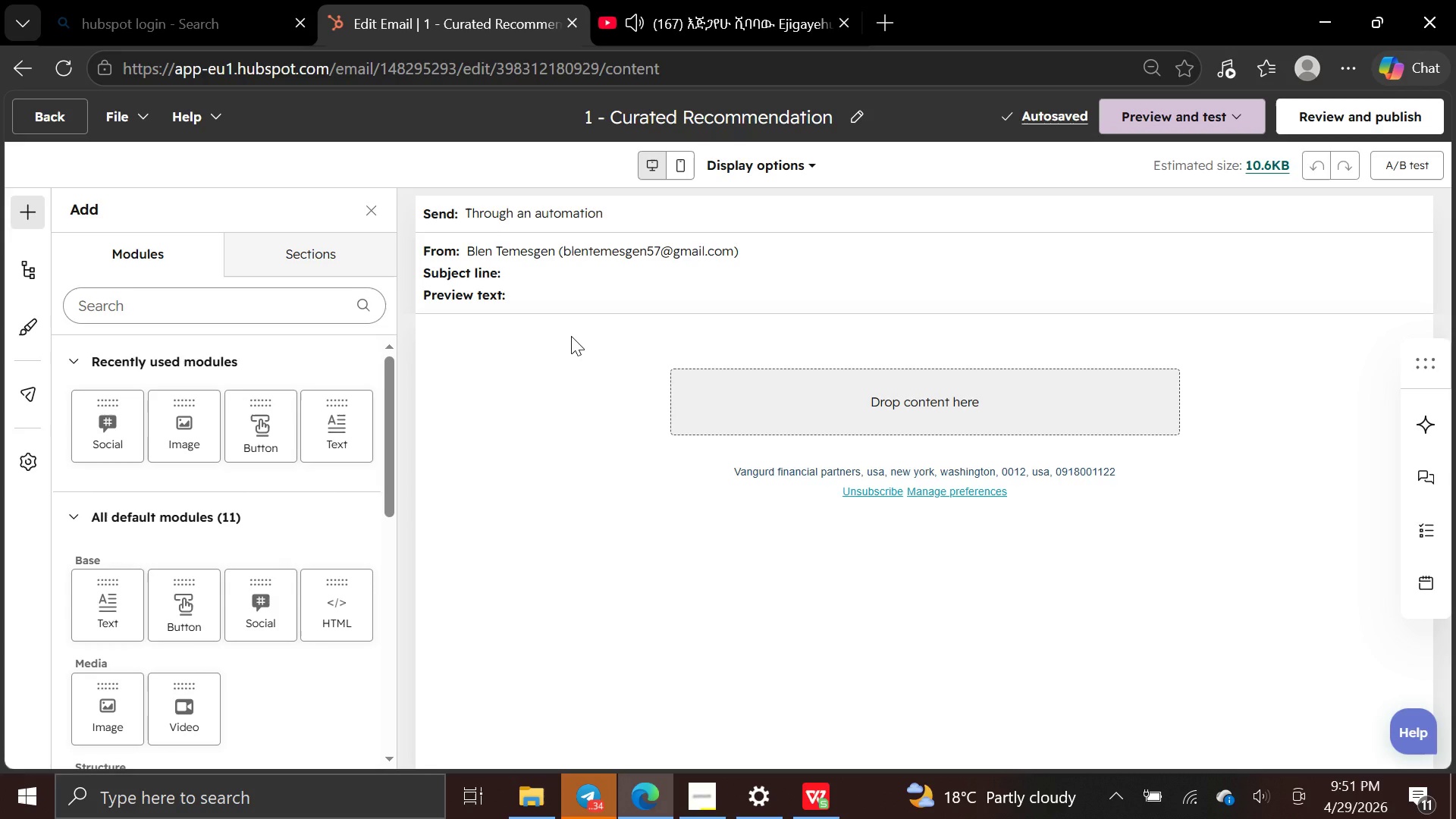 
left_click([596, 262])
 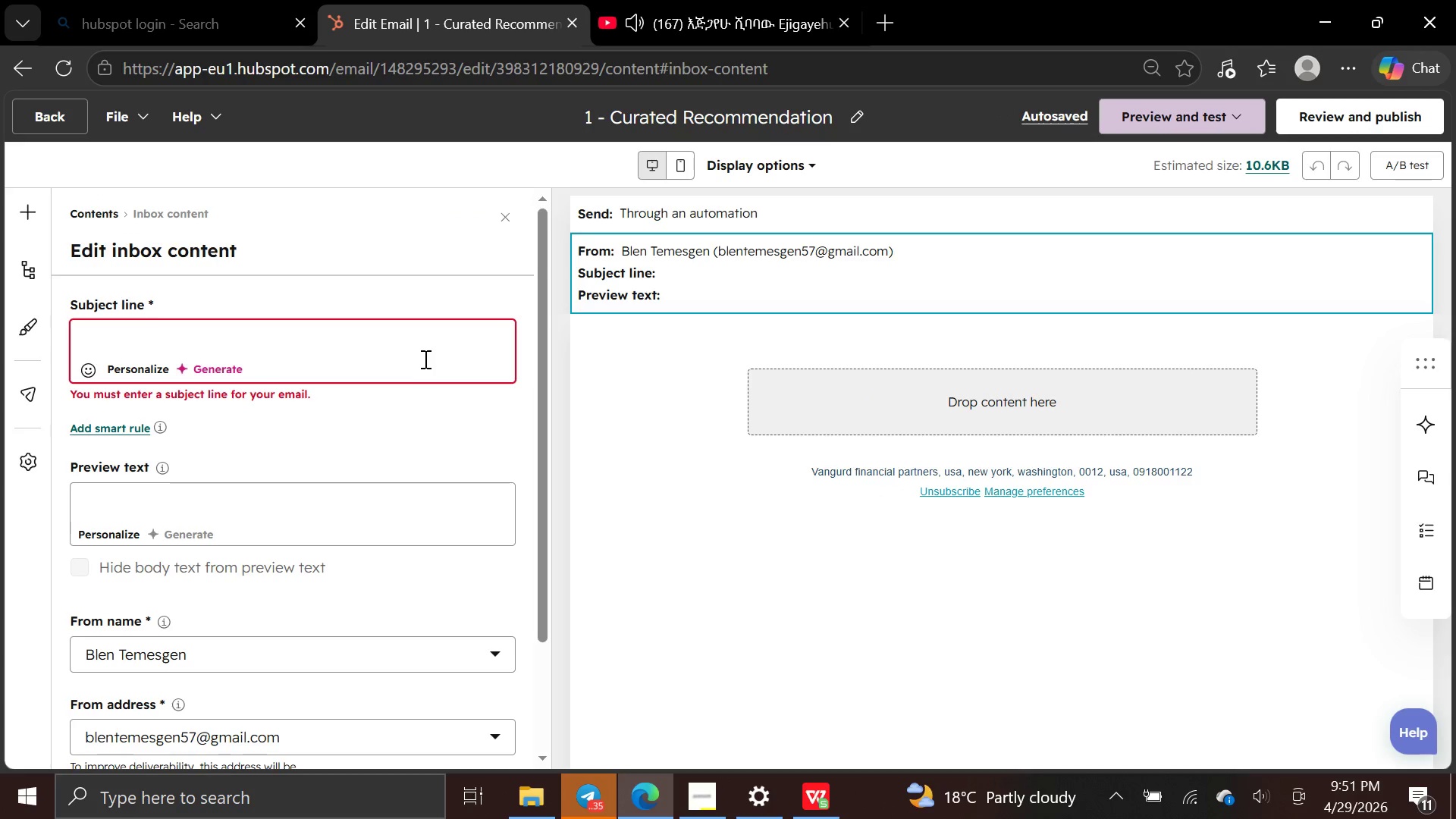 
left_click([410, 359])
 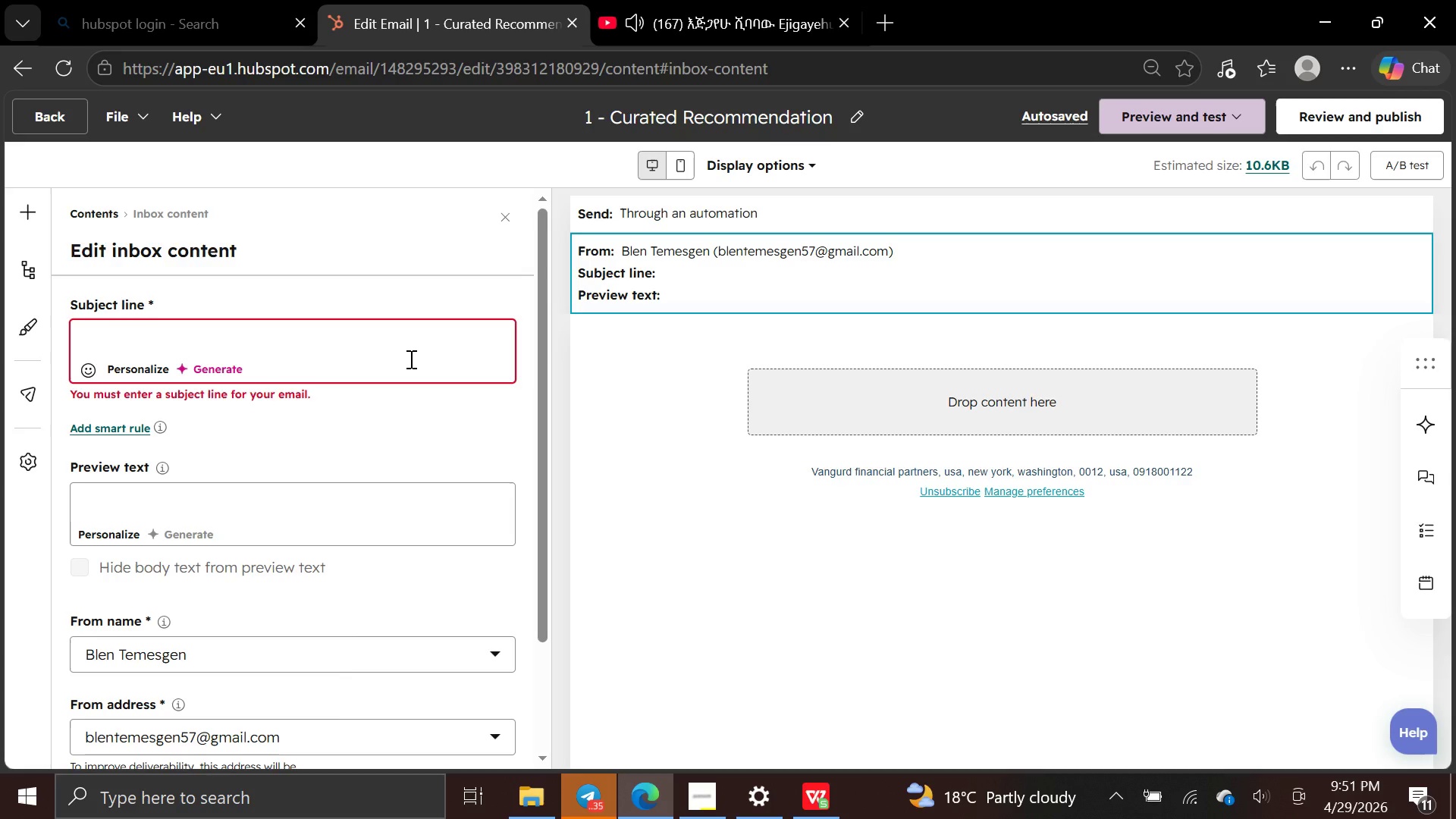 
wait(5.26)
 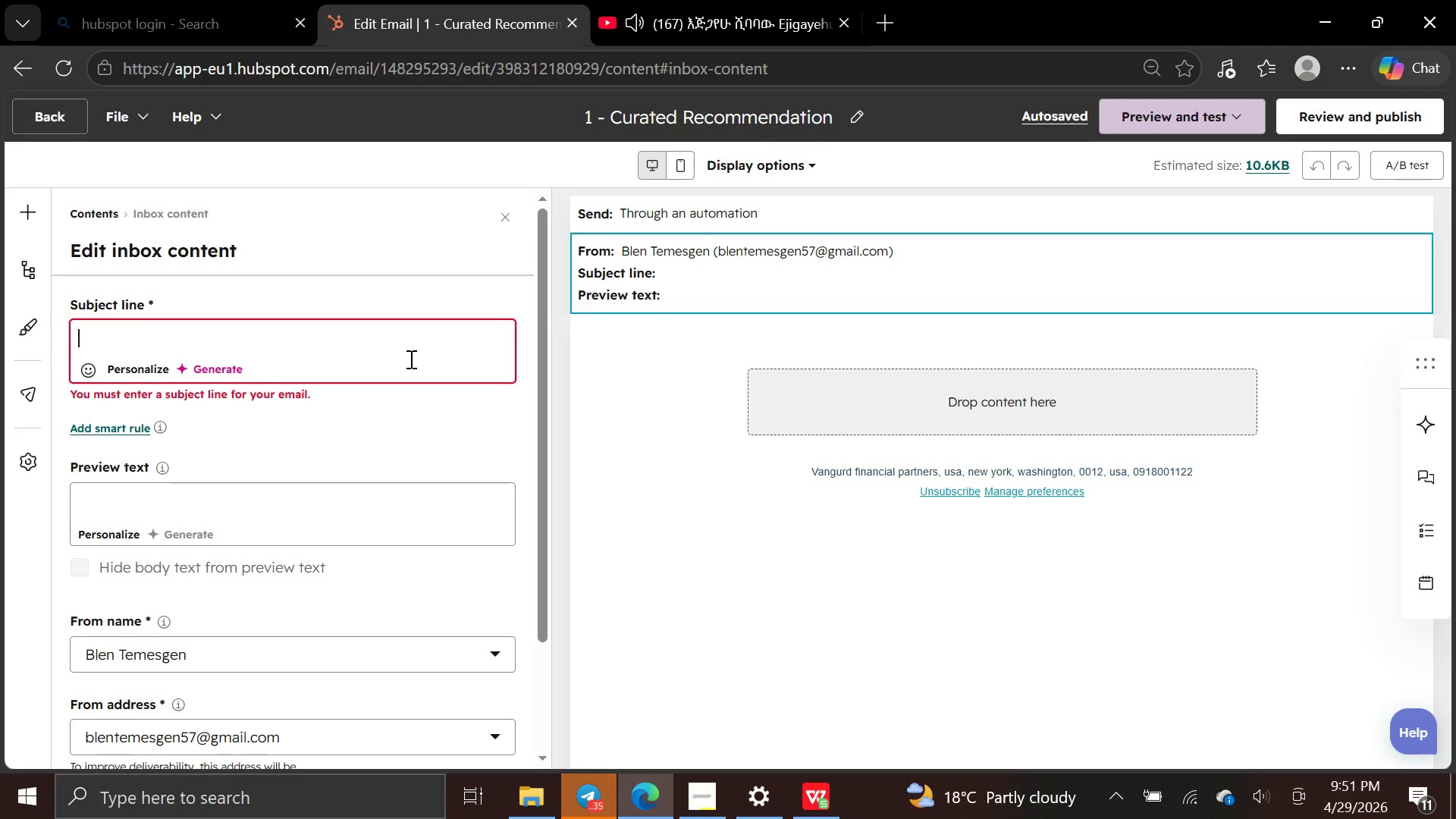 
type(Your Personal Libraria)
 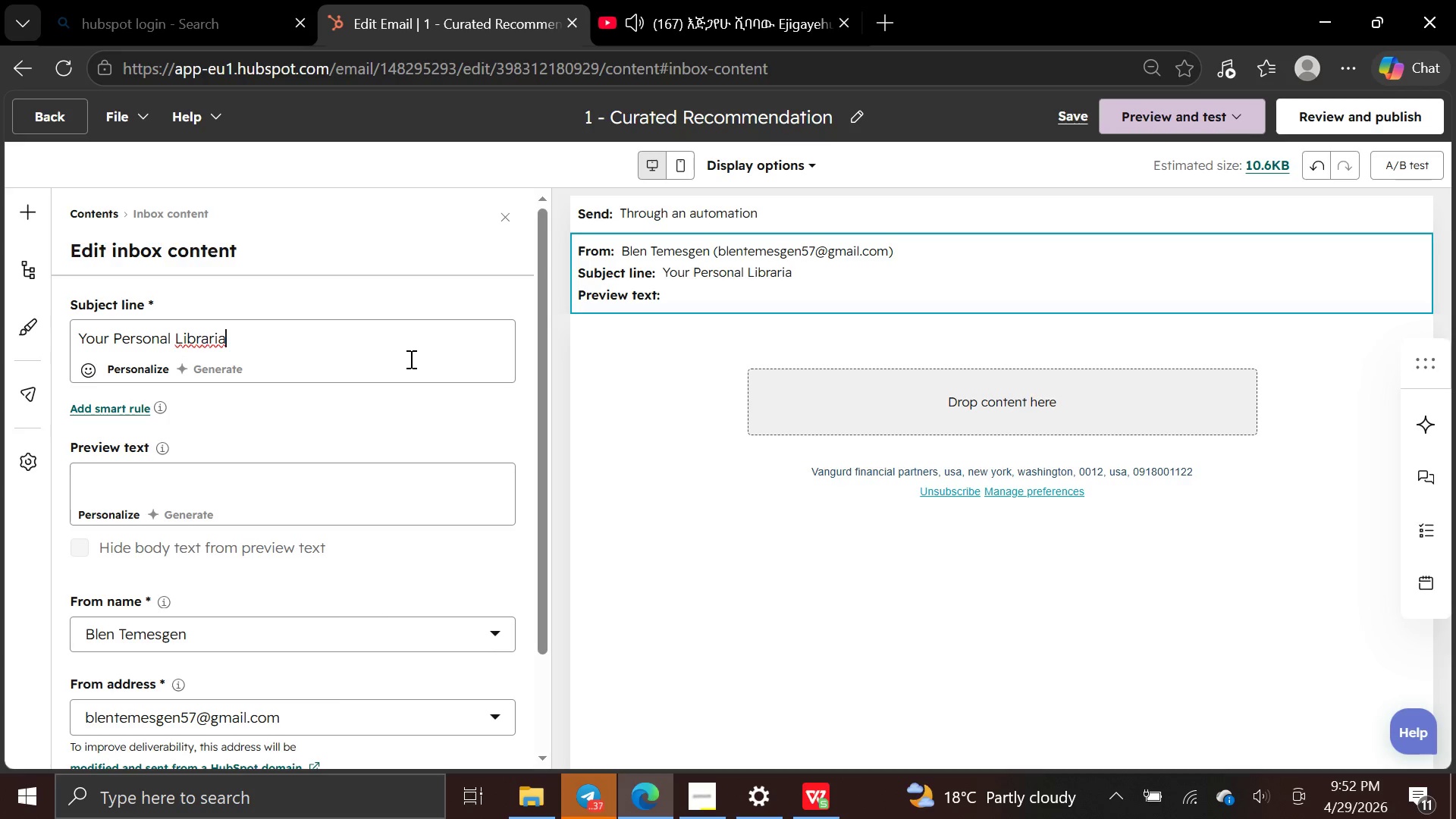 
type(n has a new pick for you )
 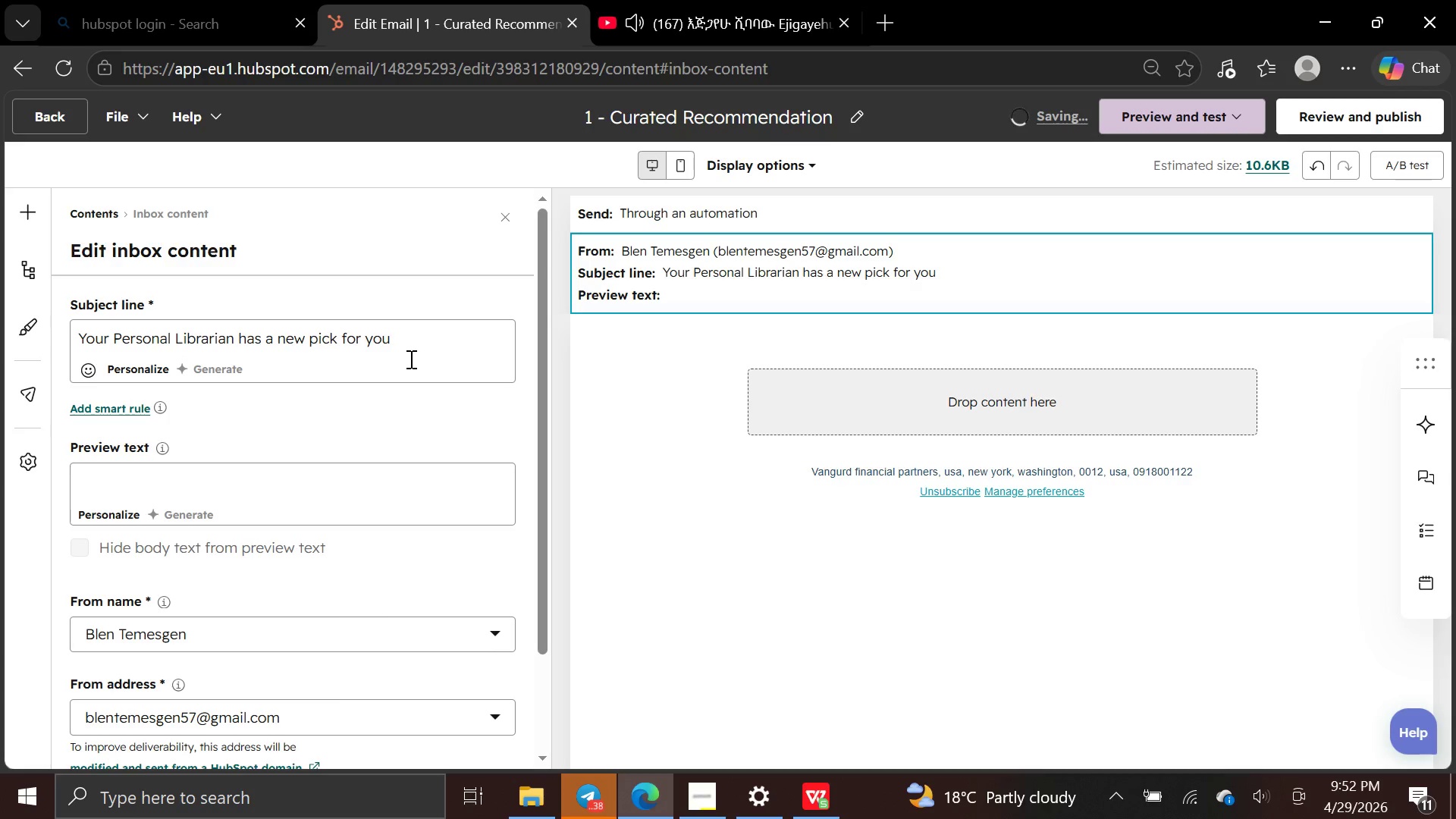 
right_click([410, 359])
 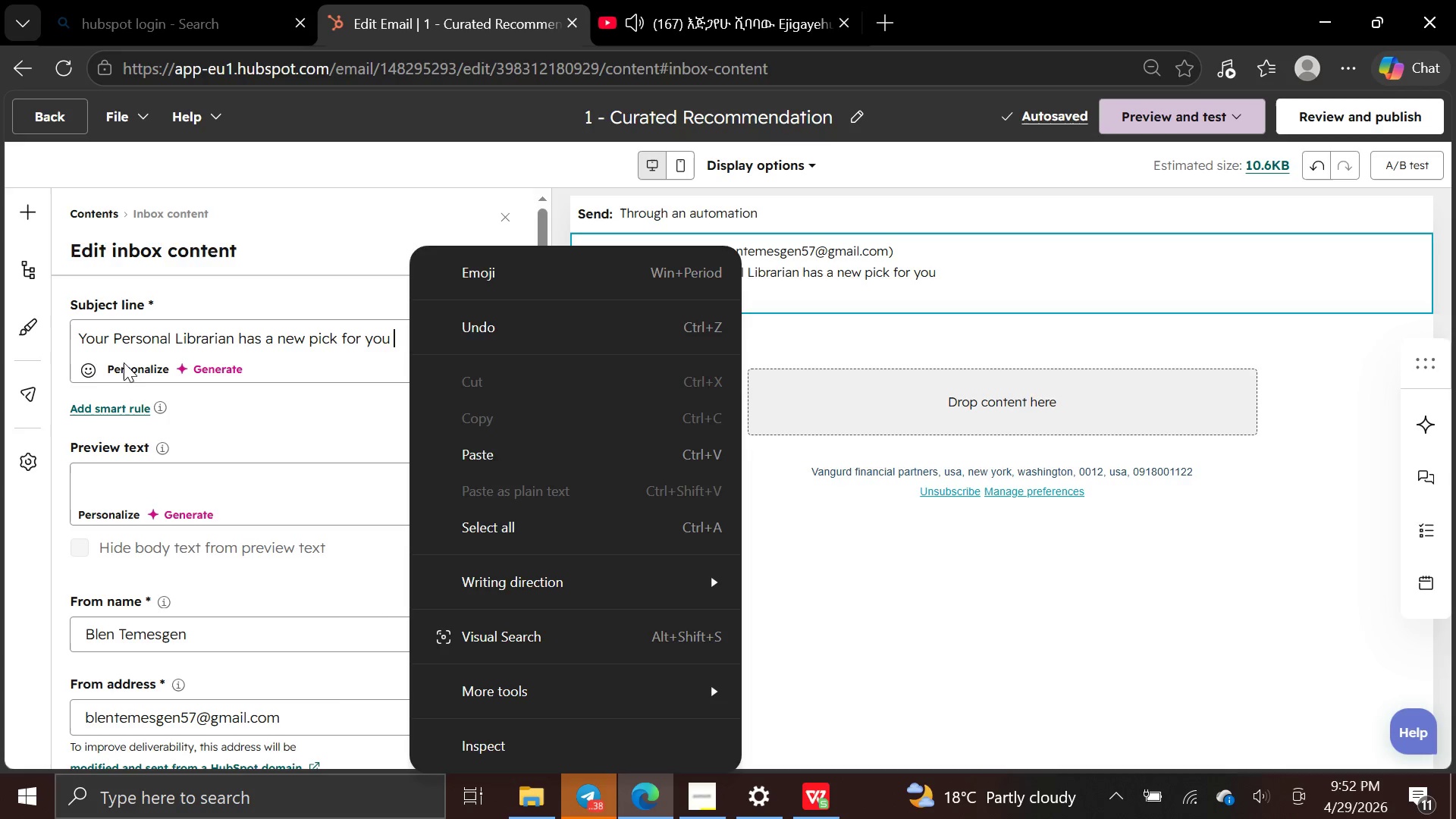 
left_click([126, 367])
 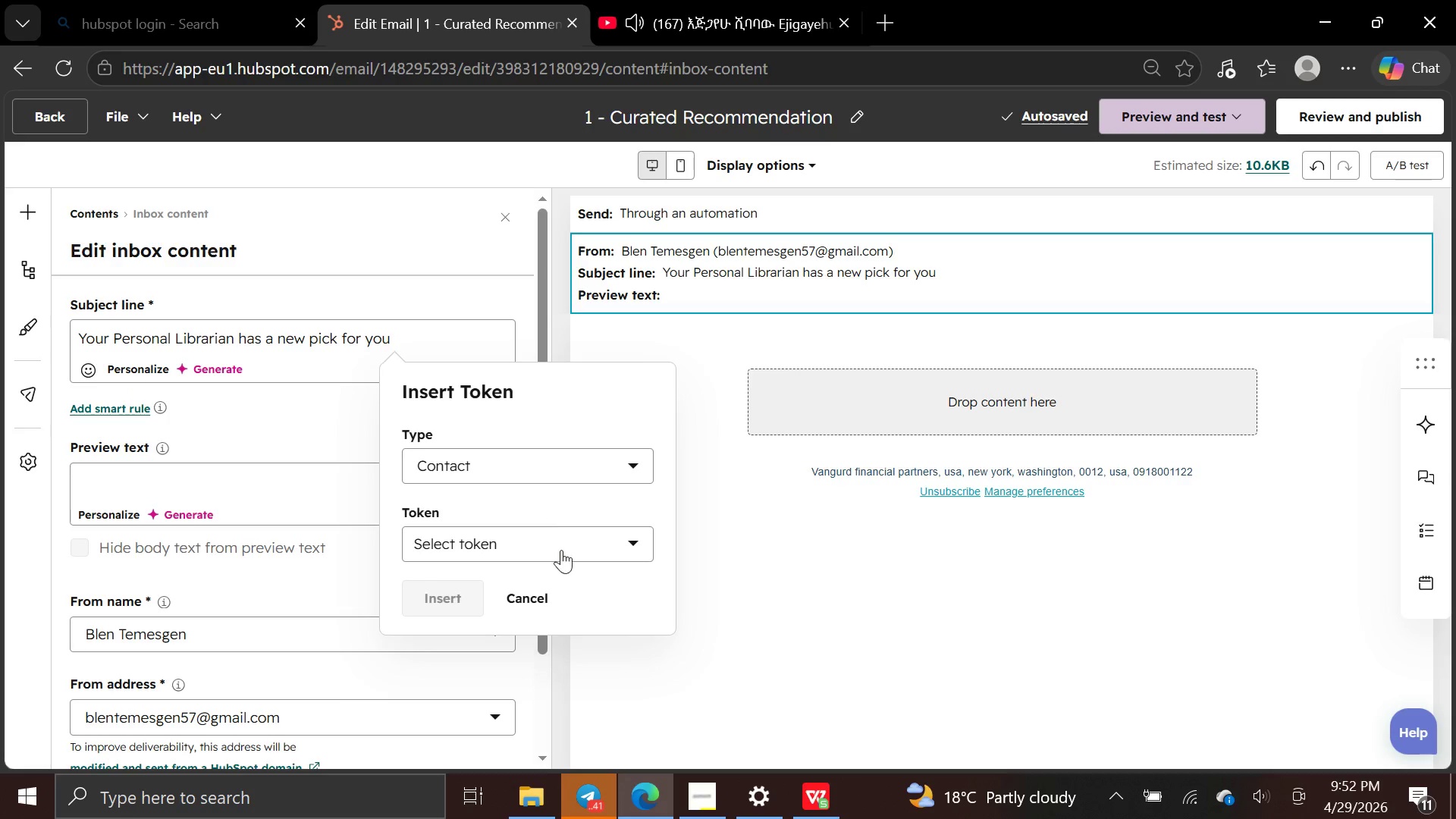 
left_click([590, 557])
 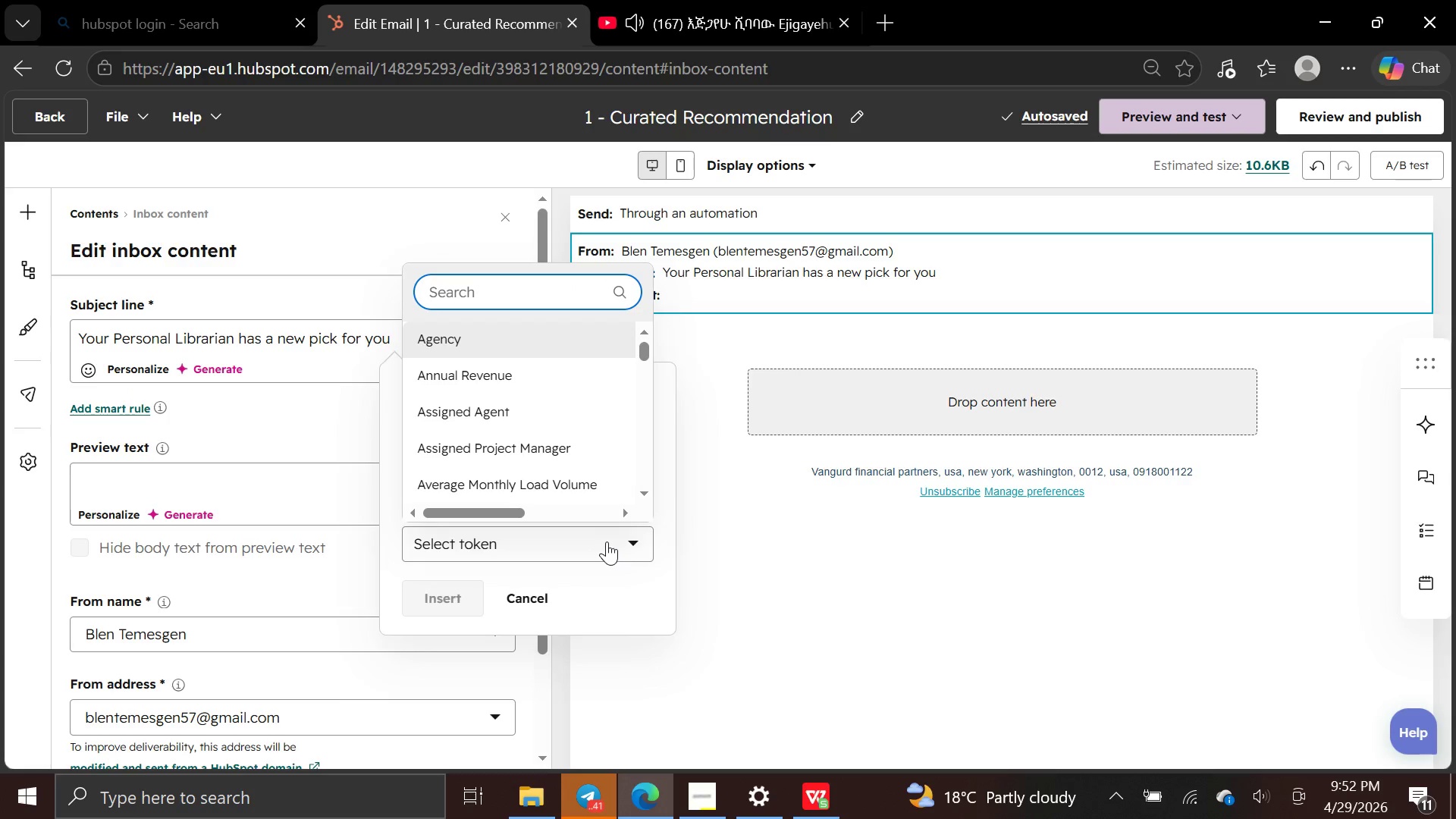 
type(fi)
 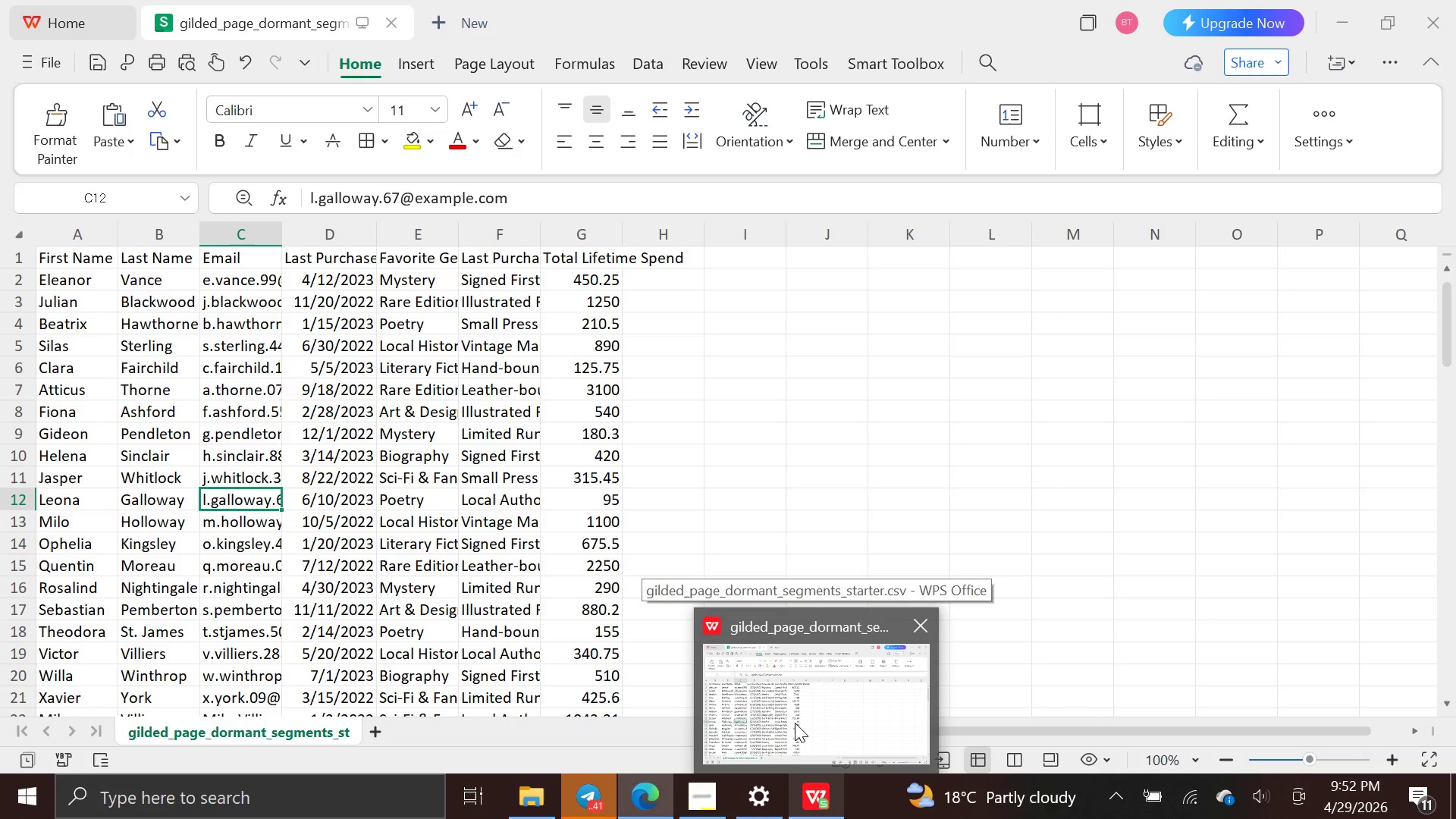 
wait(10.5)
 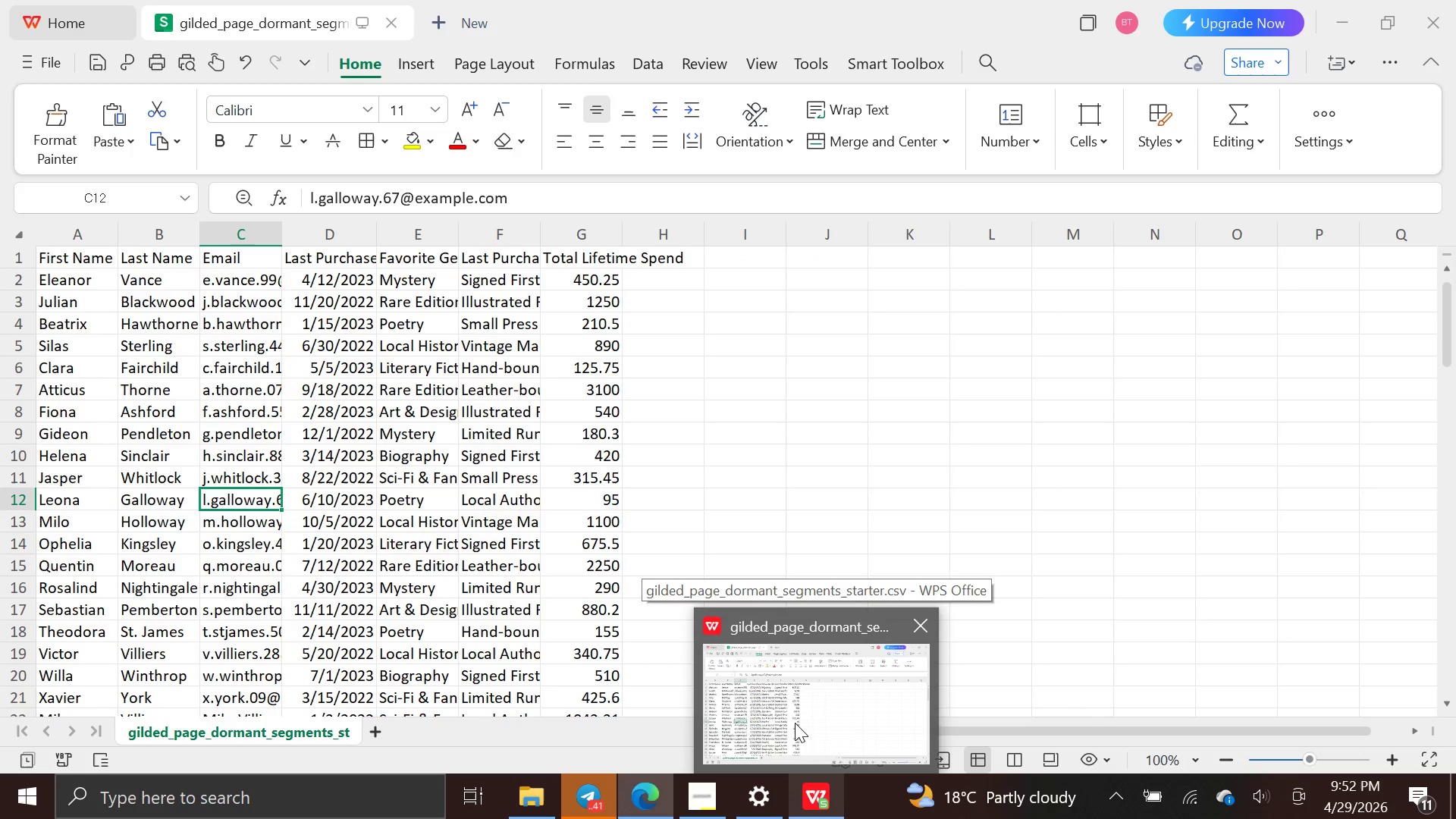 
type(st n)
 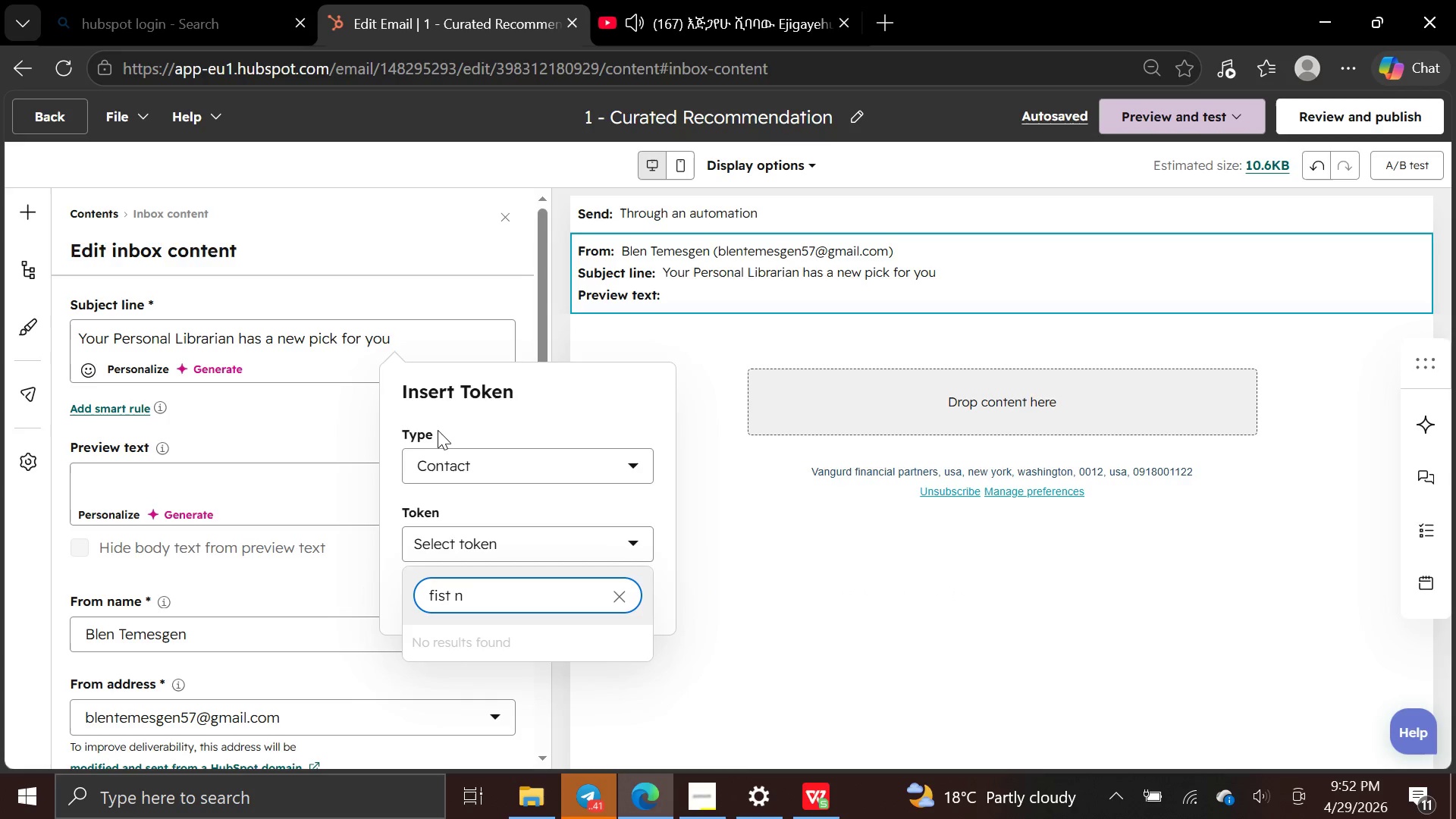 
key(Backspace)
key(Backspace)
key(Backspace)
key(Backspace)
type(rst)
 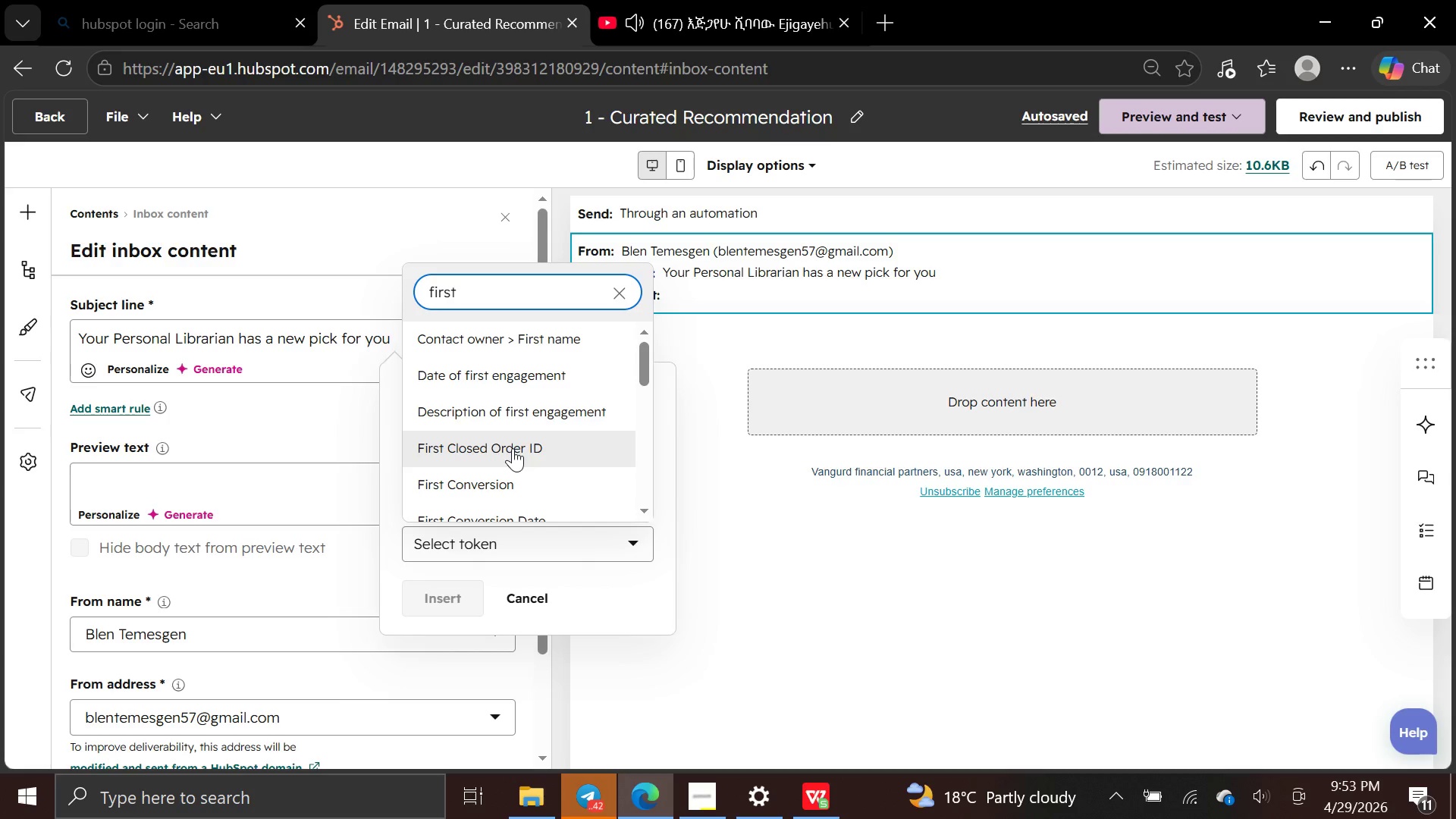 
key(Space)
 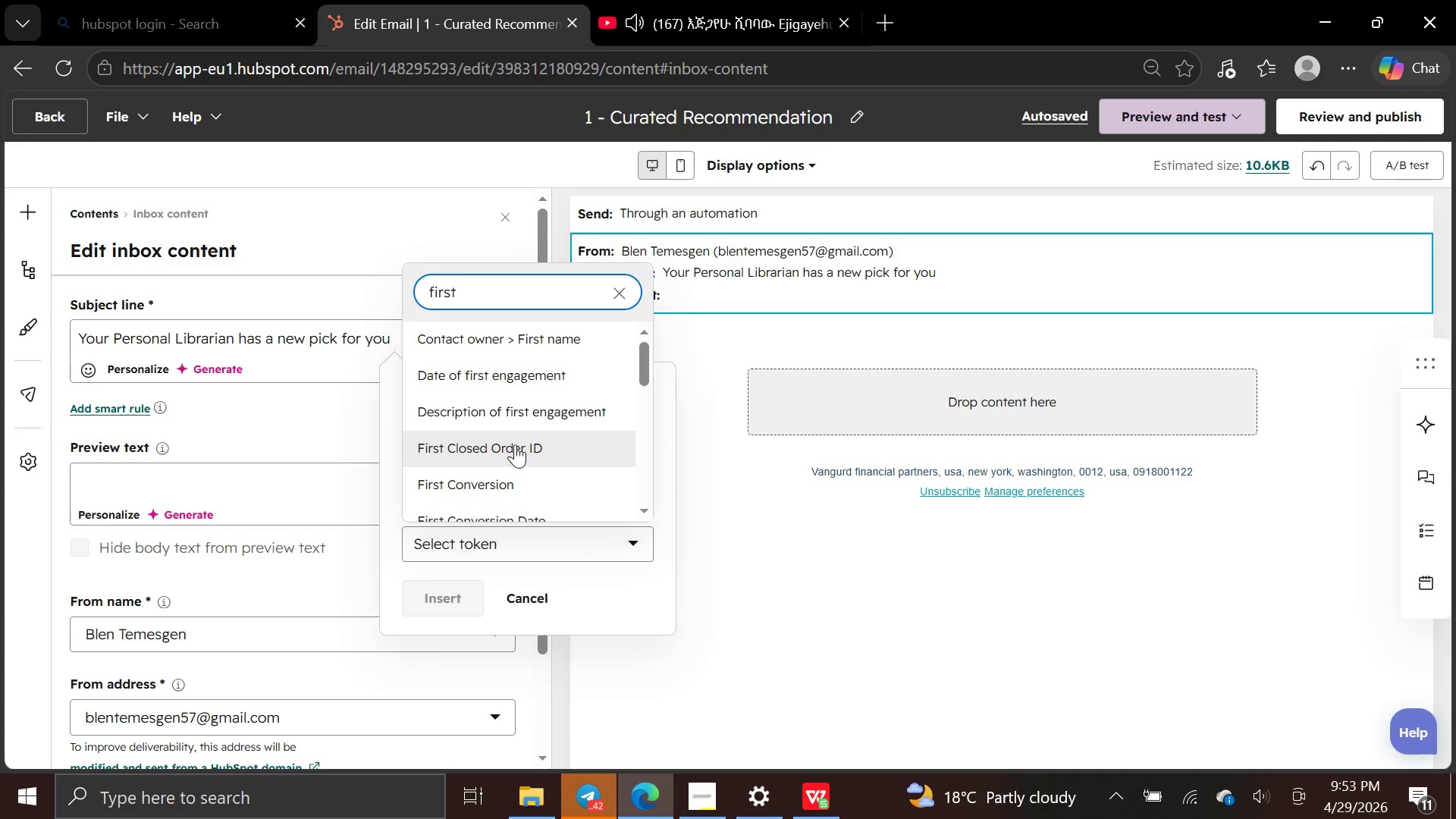 
key(N)
 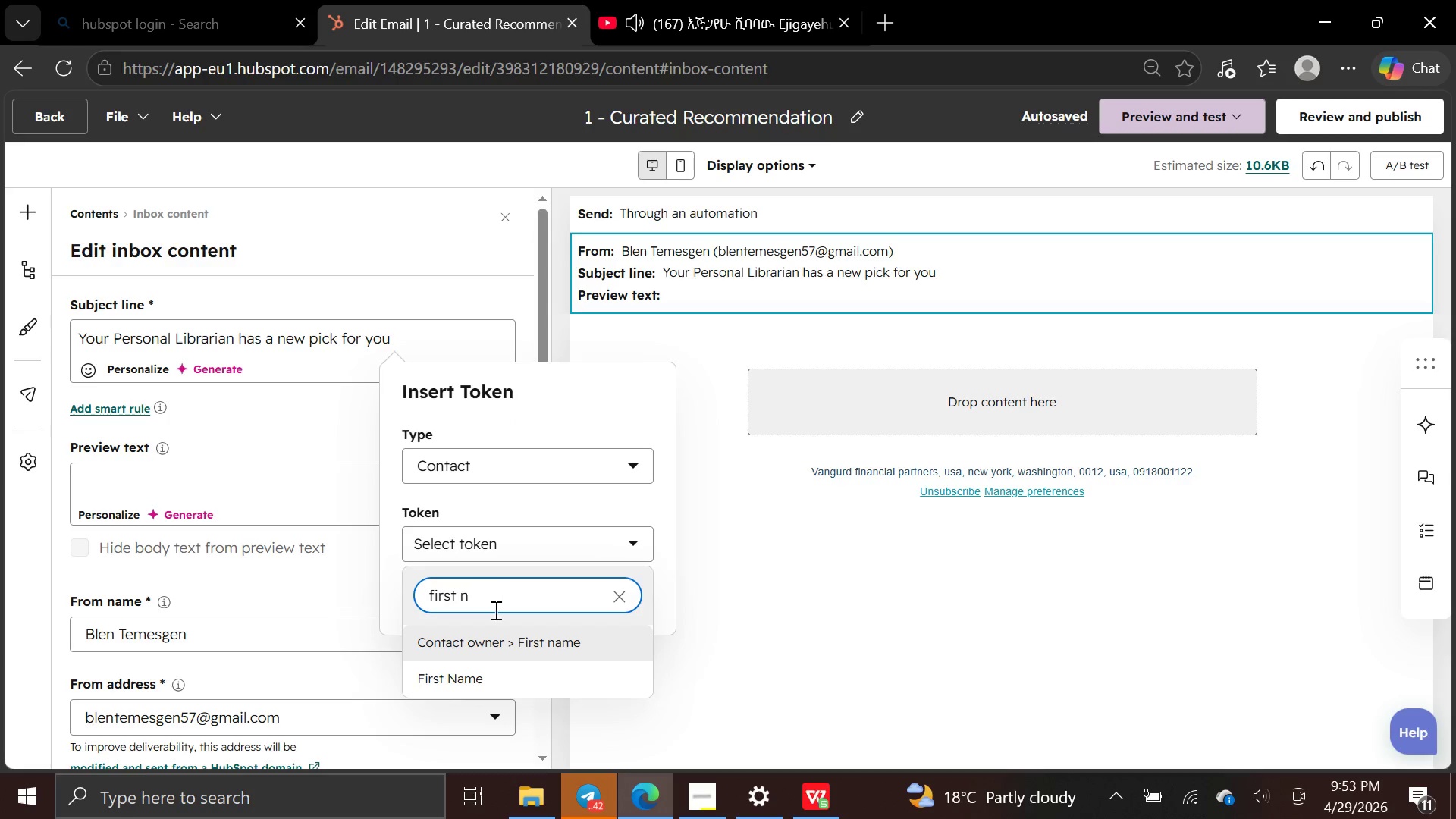 
left_click([475, 679])
 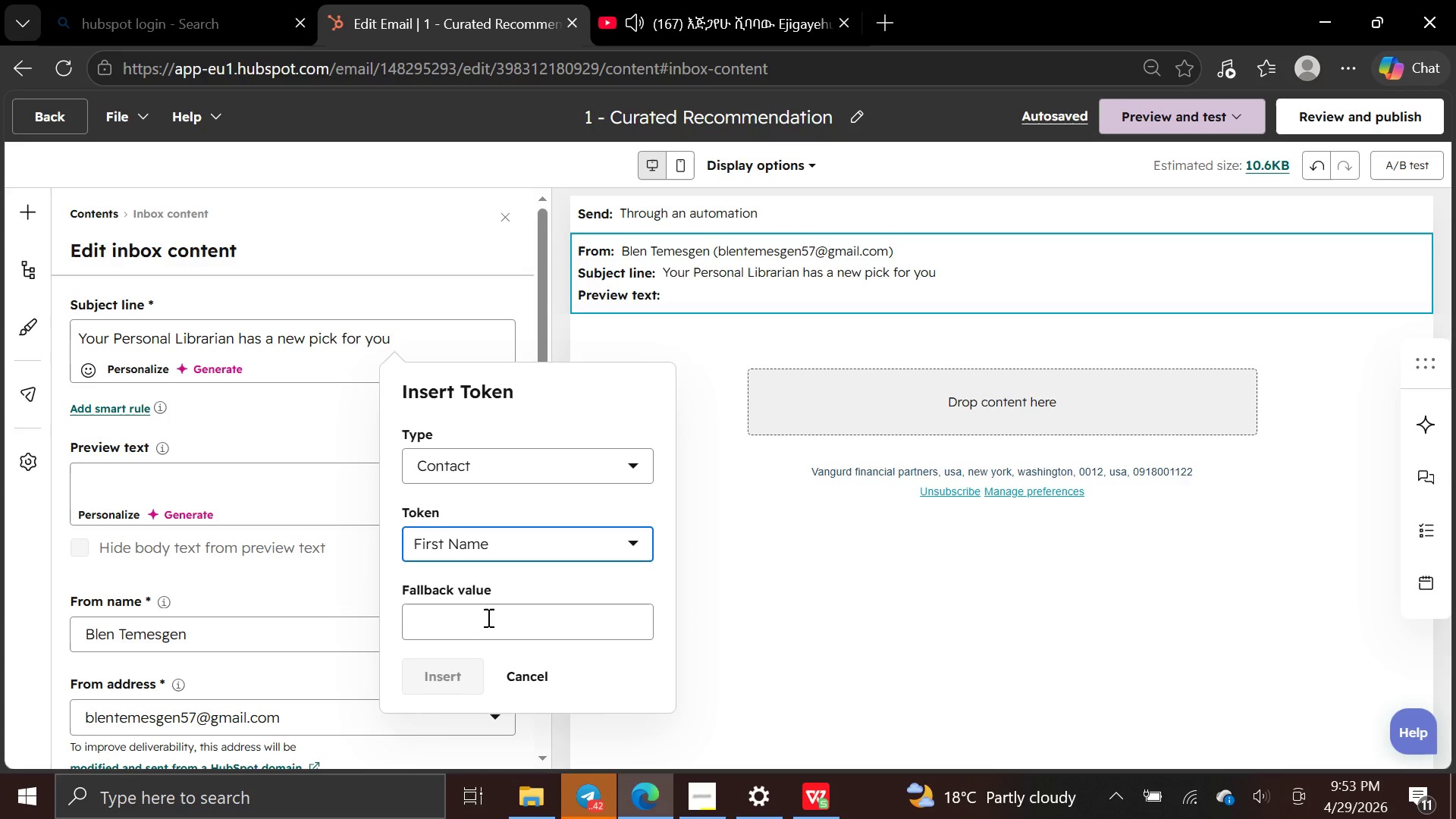 
left_click([487, 617])
 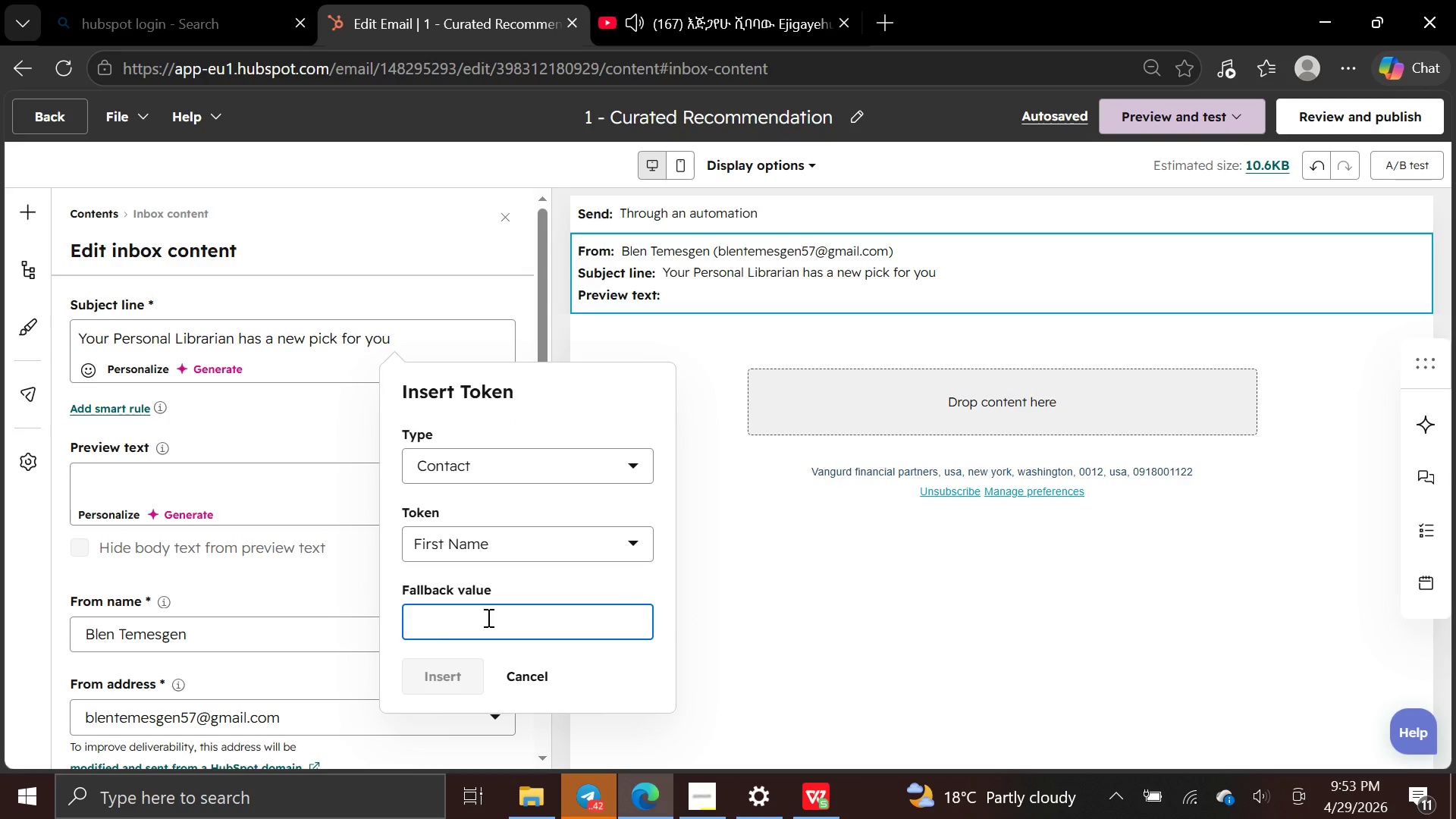 
type(First N a)
key(Backspace)
key(Backspace)
type(ame)
 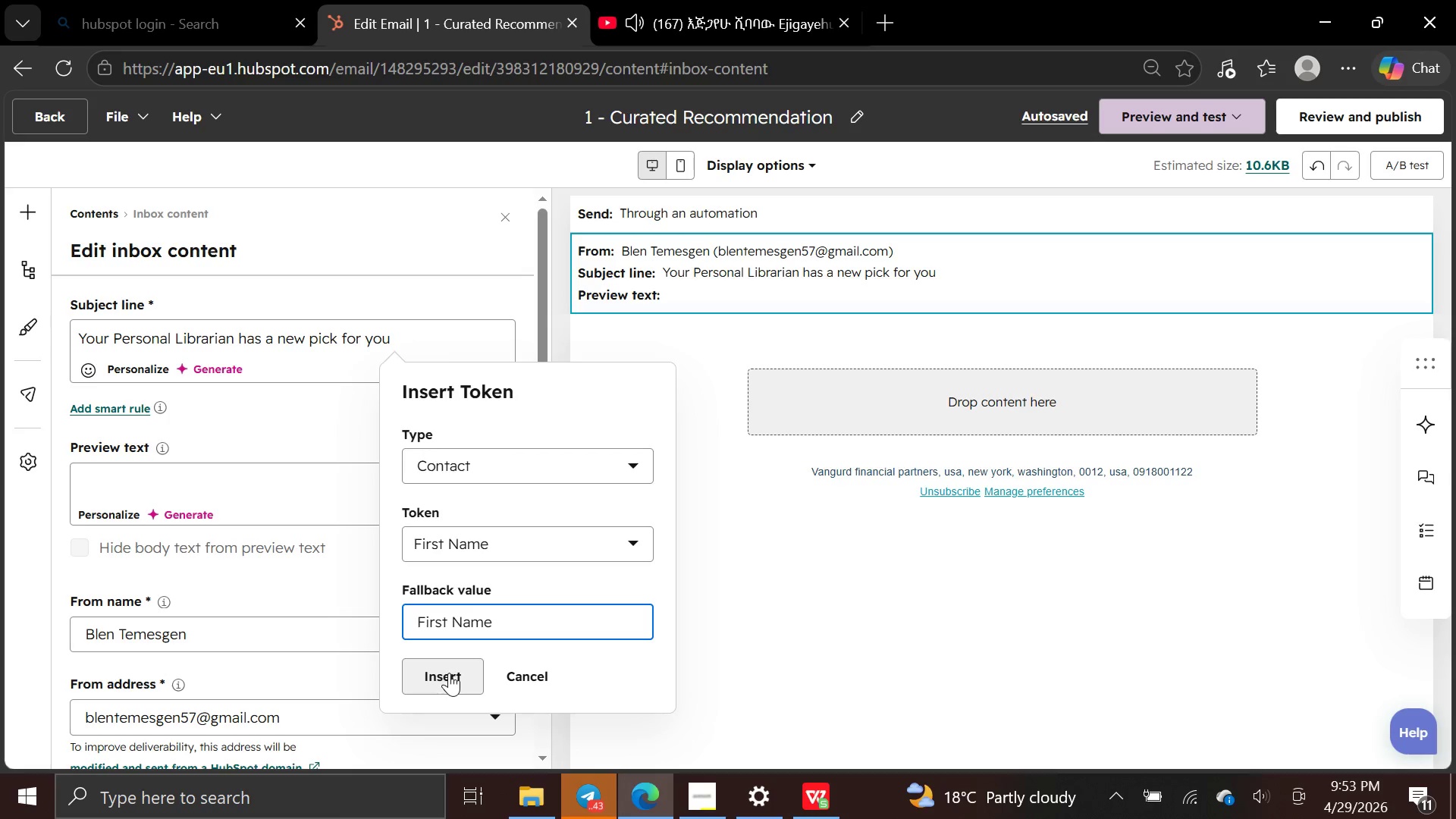 
left_click([449, 673])
 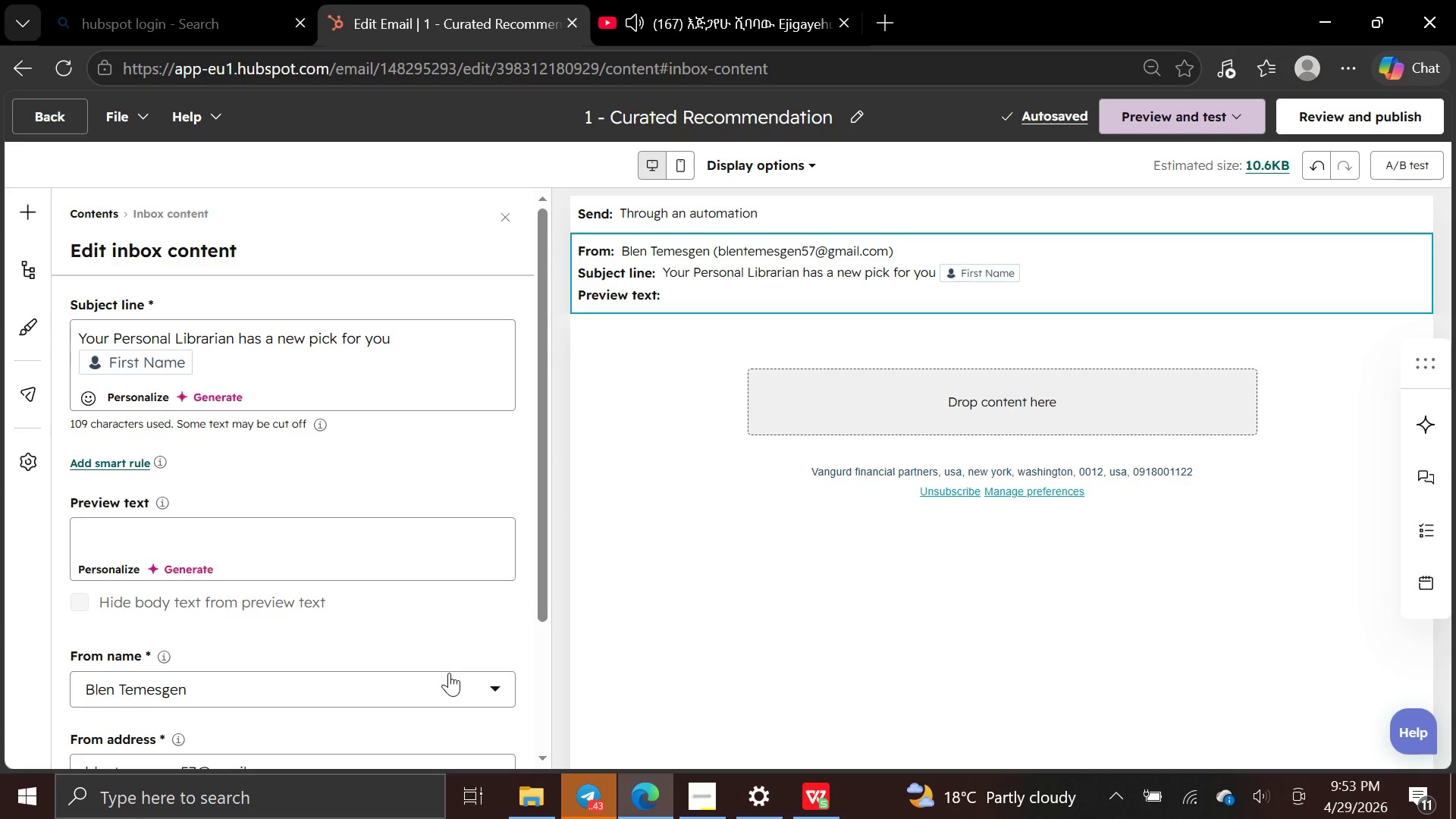 
wait(5.7)
 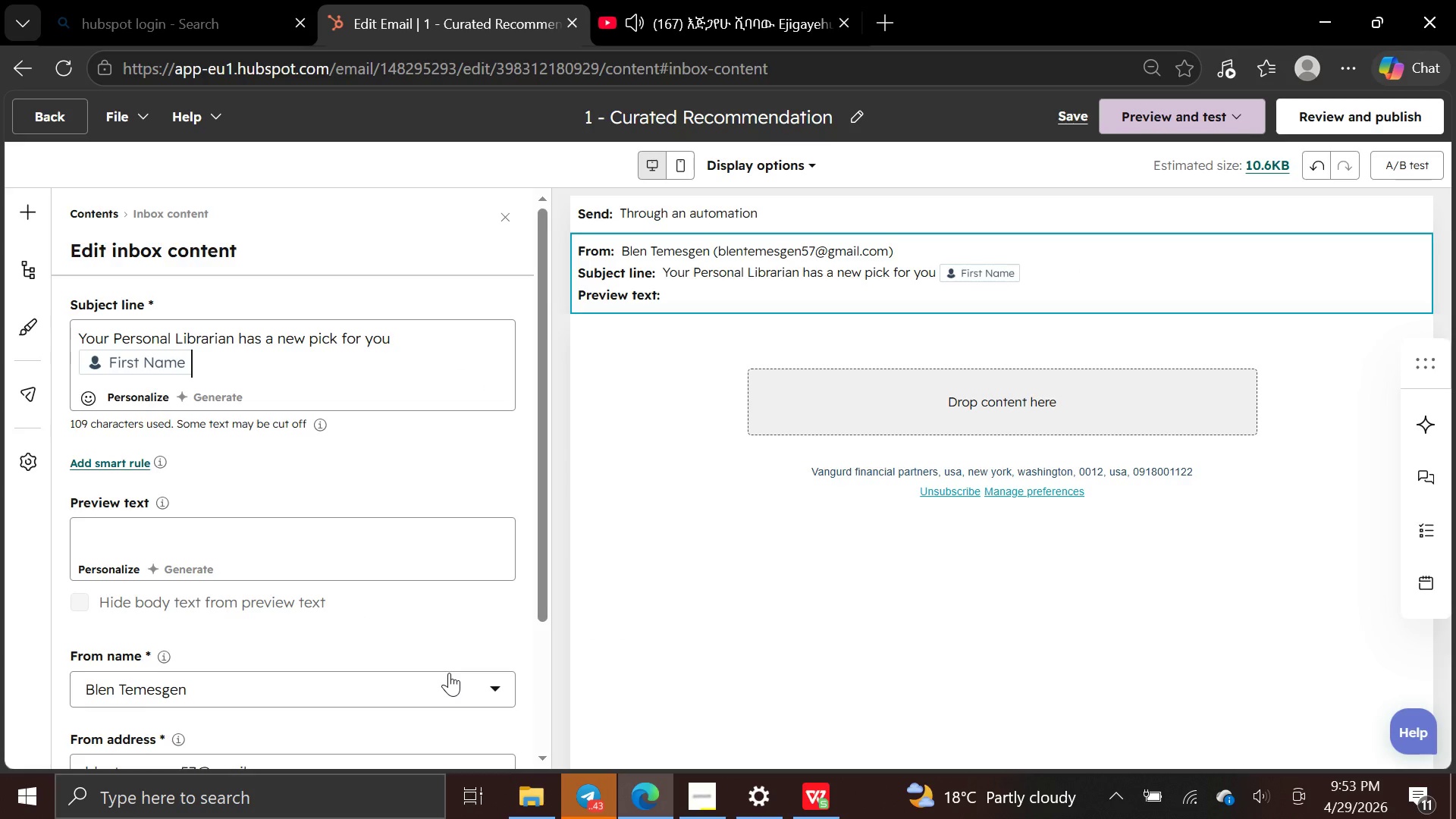 
left_click([344, 571])
 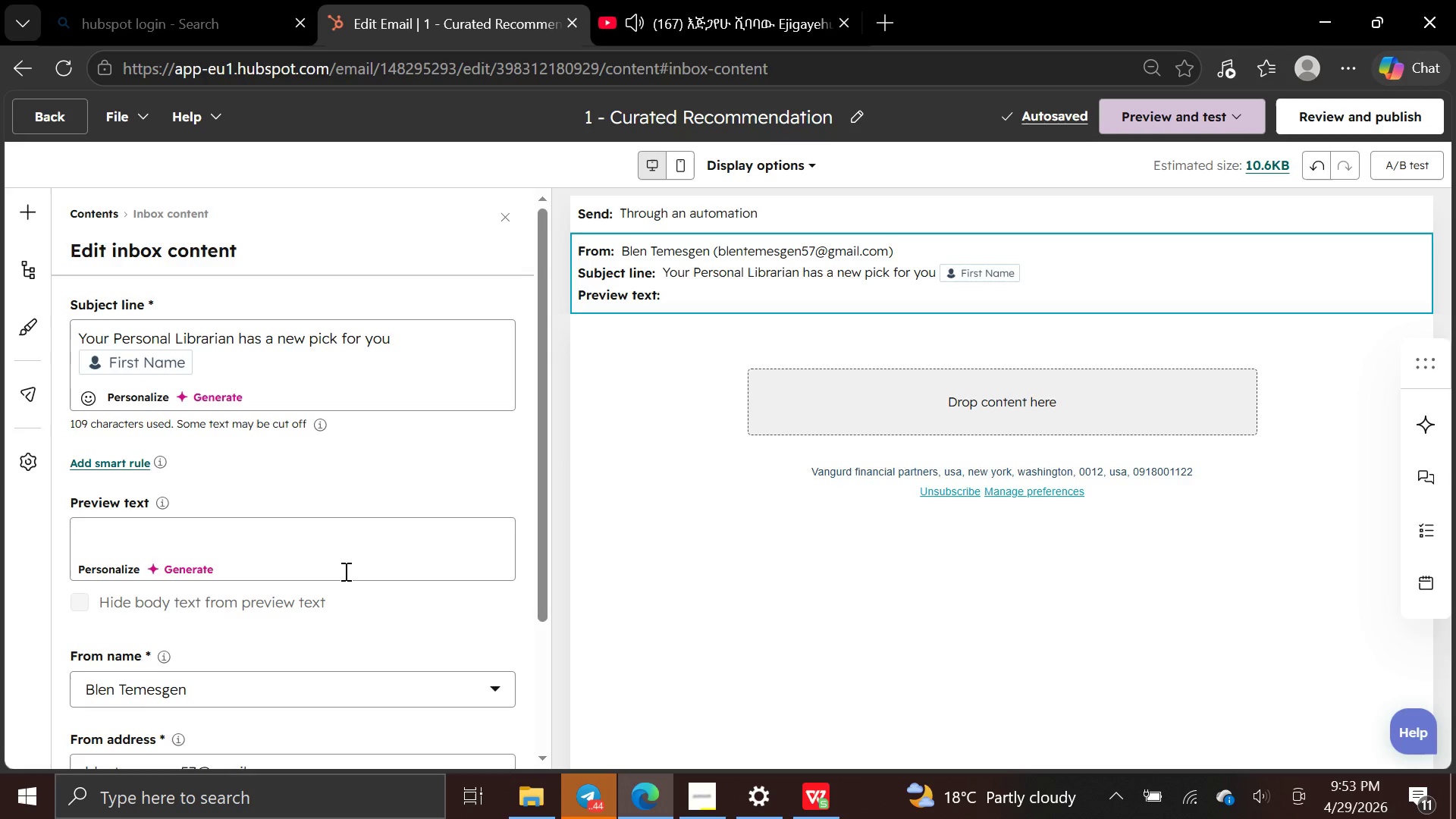 
type(Discover a hand-picked )
 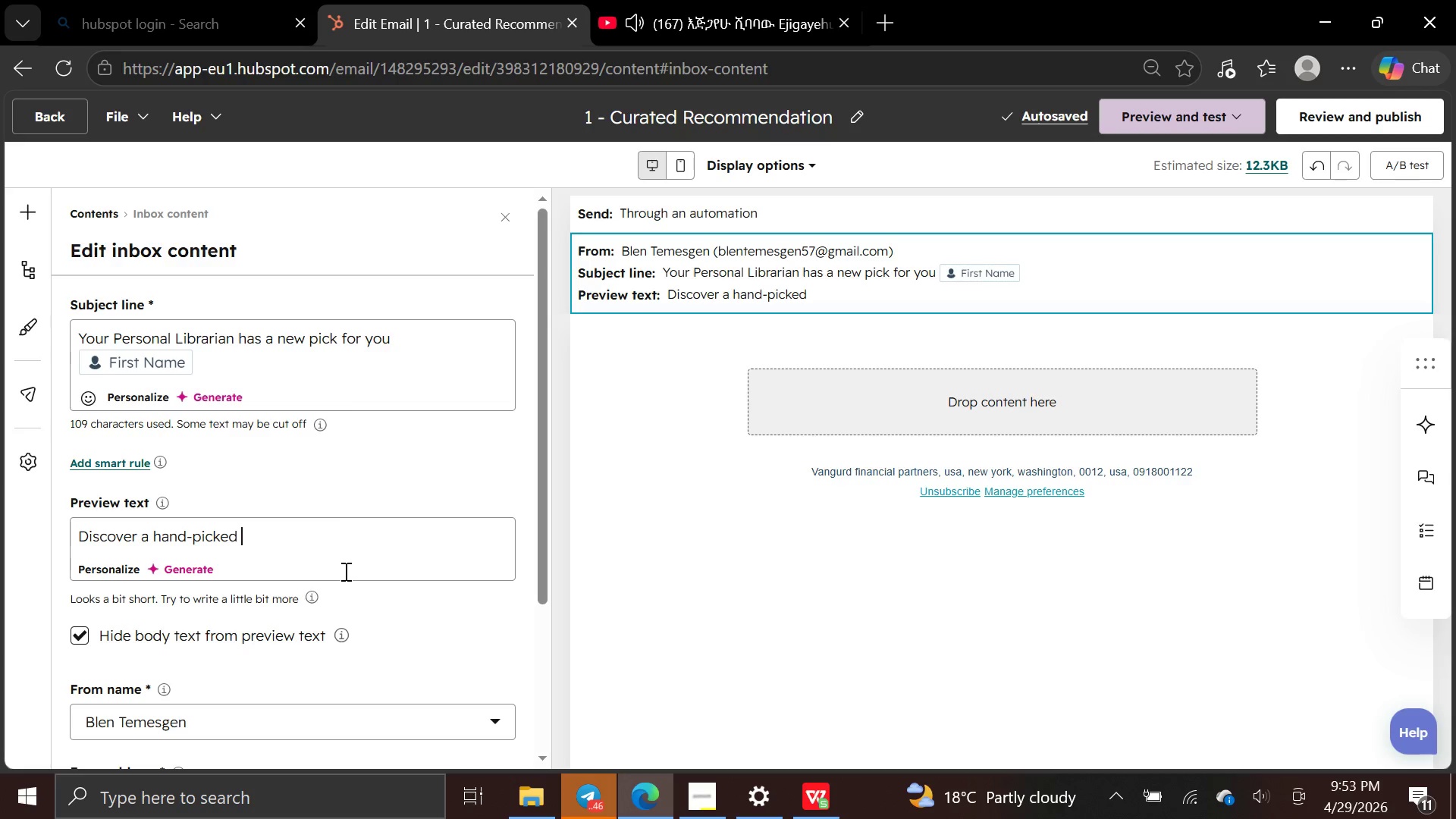 
left_click([122, 566])
 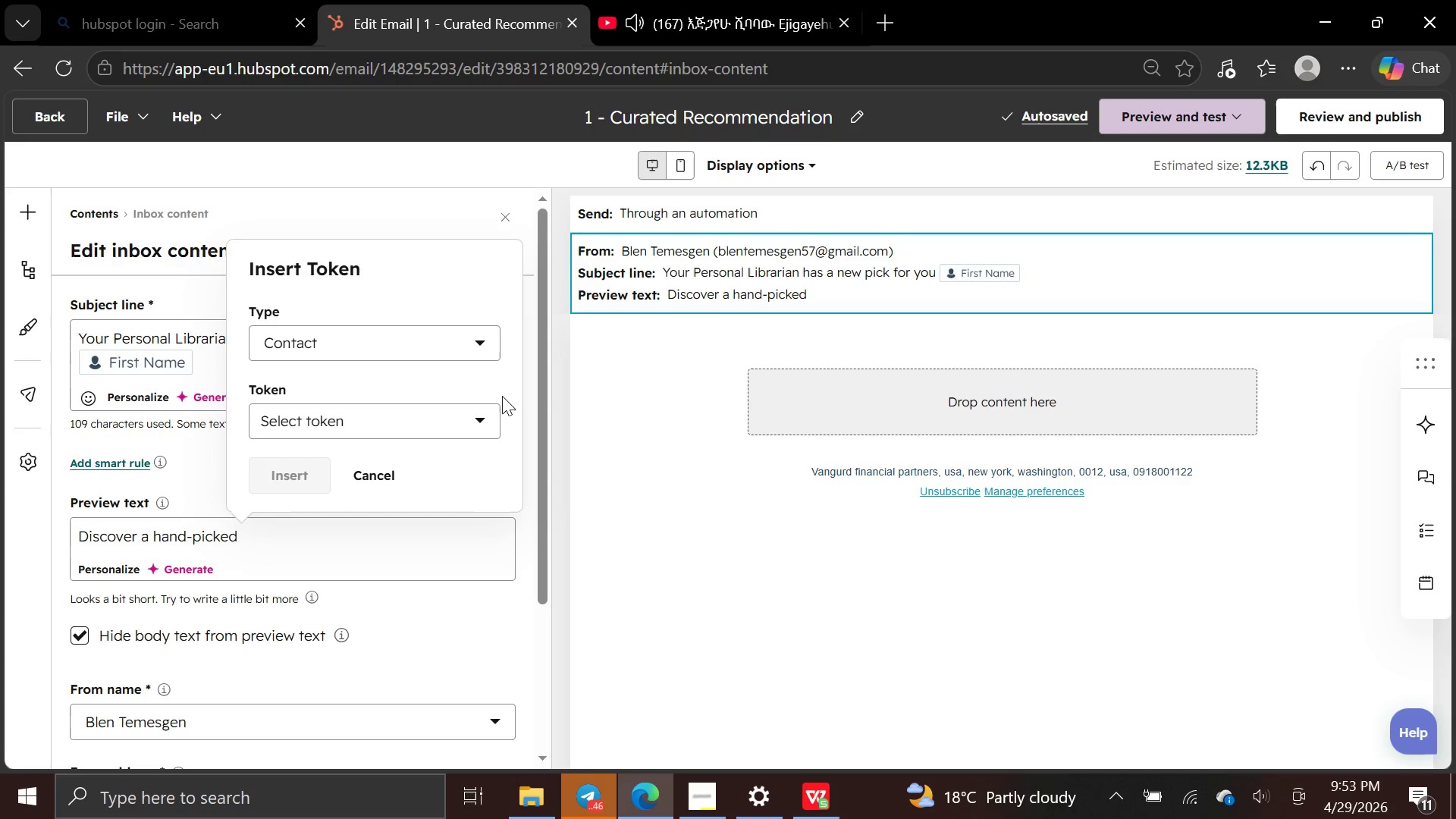 
left_click([483, 425])
 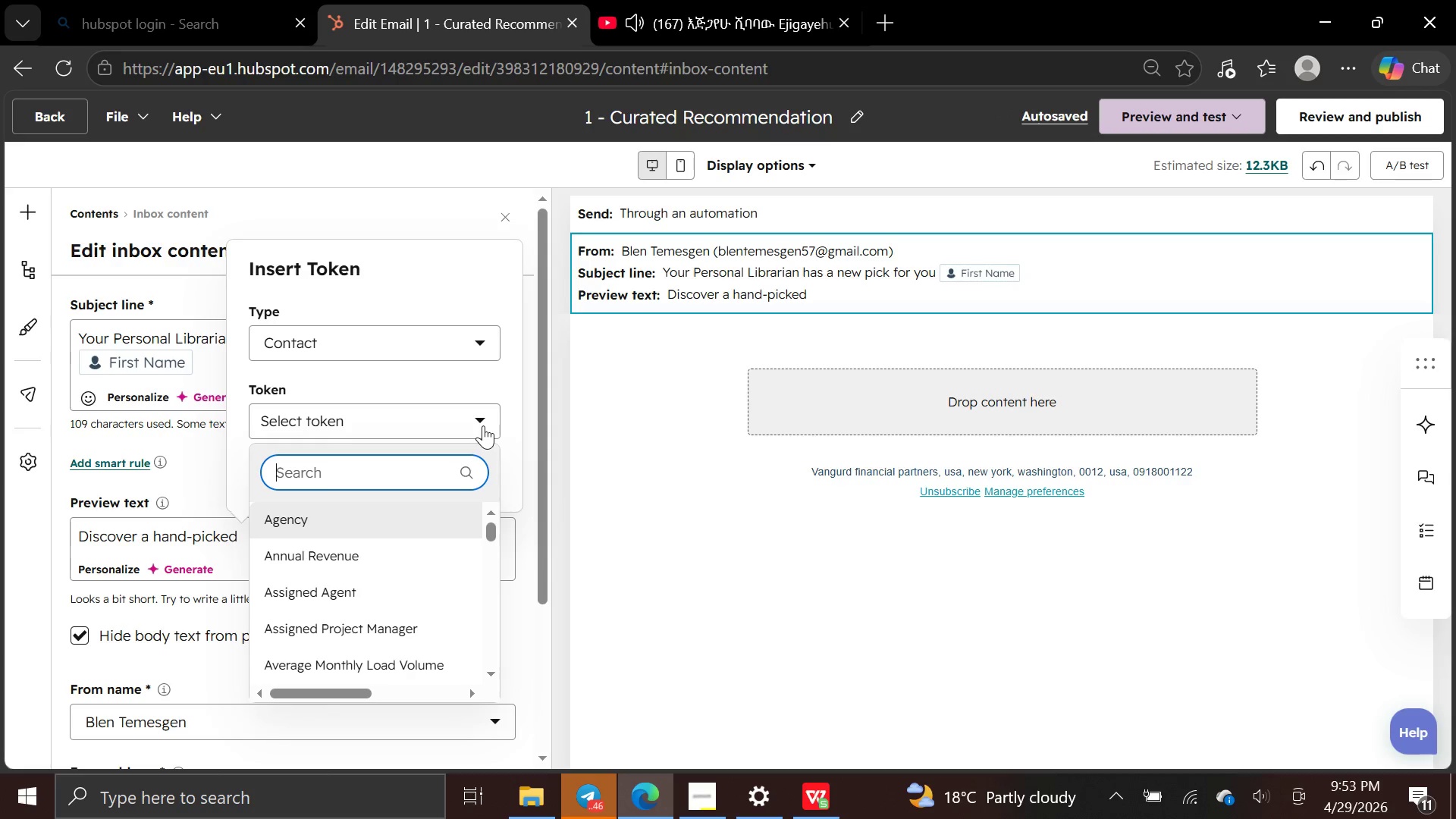 
type(fav)
 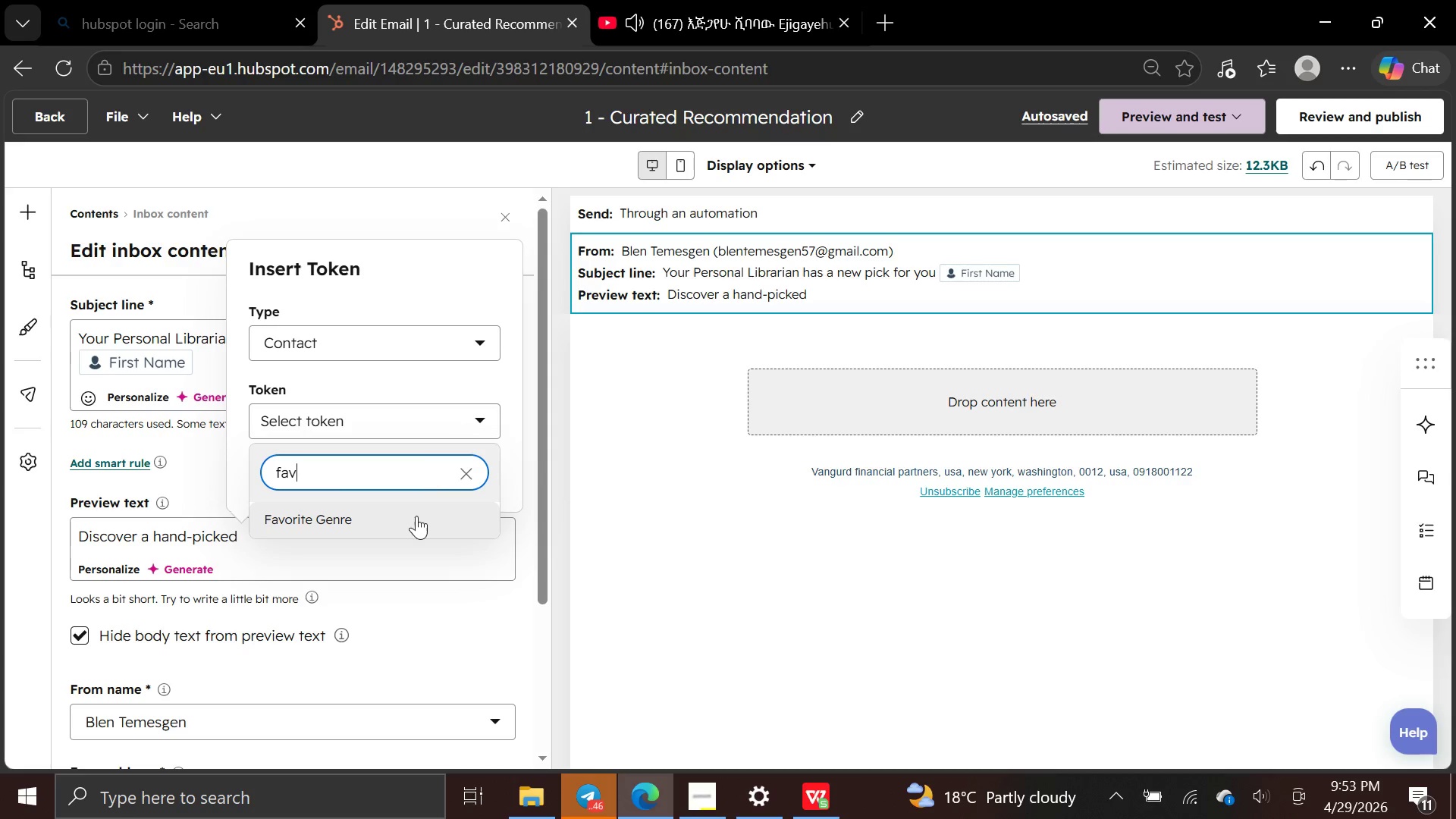 
left_click([415, 521])
 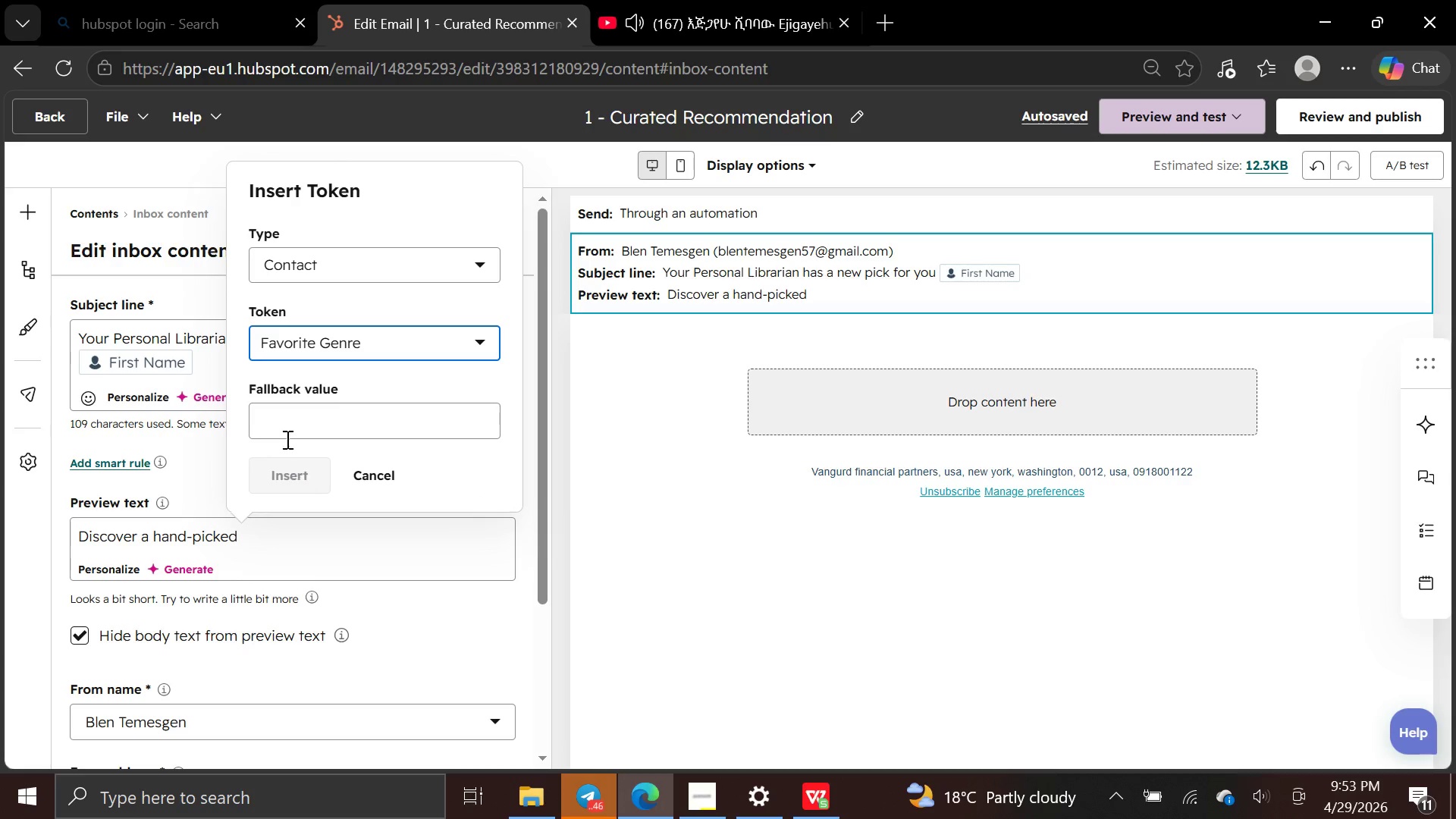 
left_click([296, 422])
 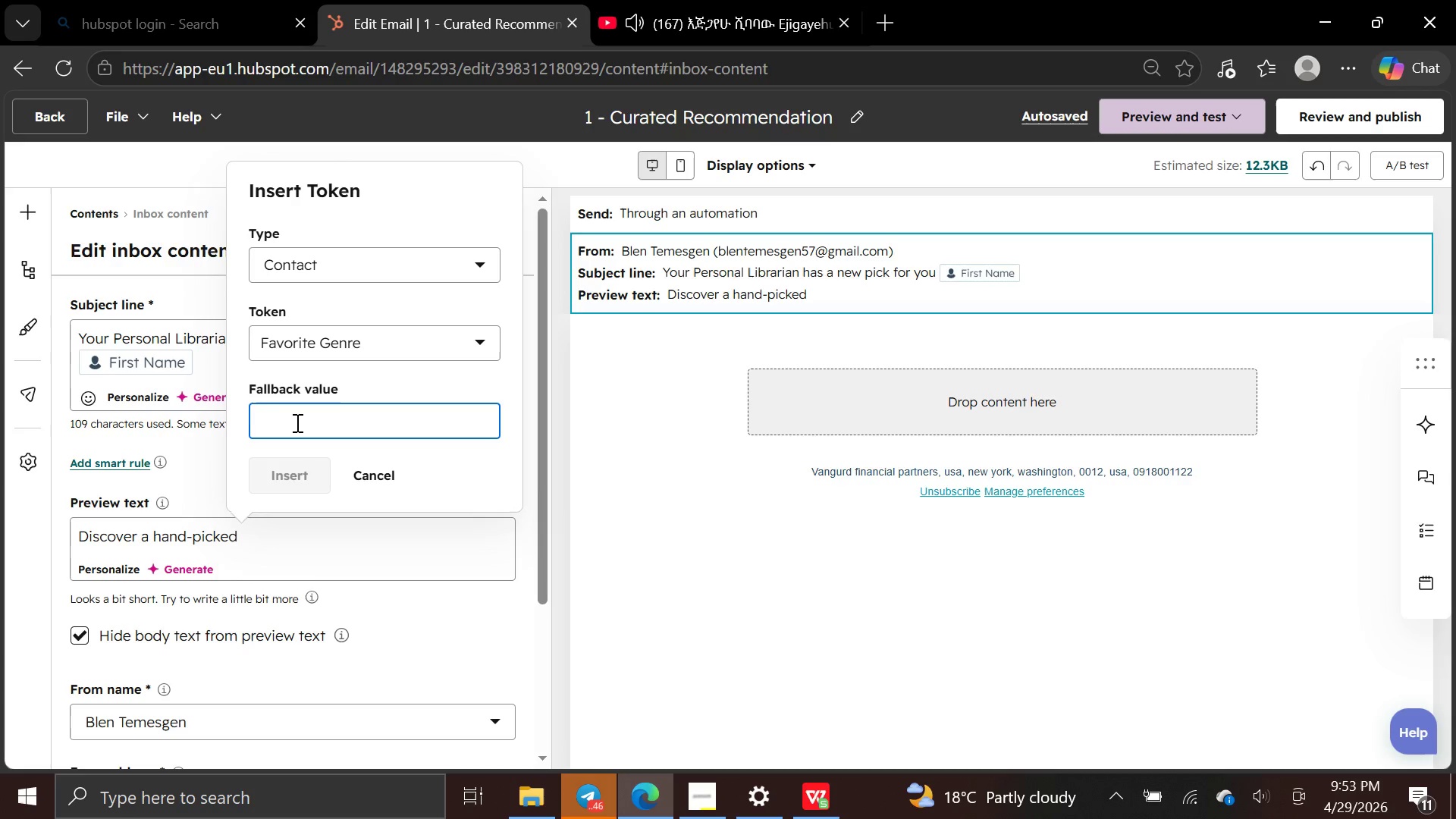 
type(Favorite Gener)
 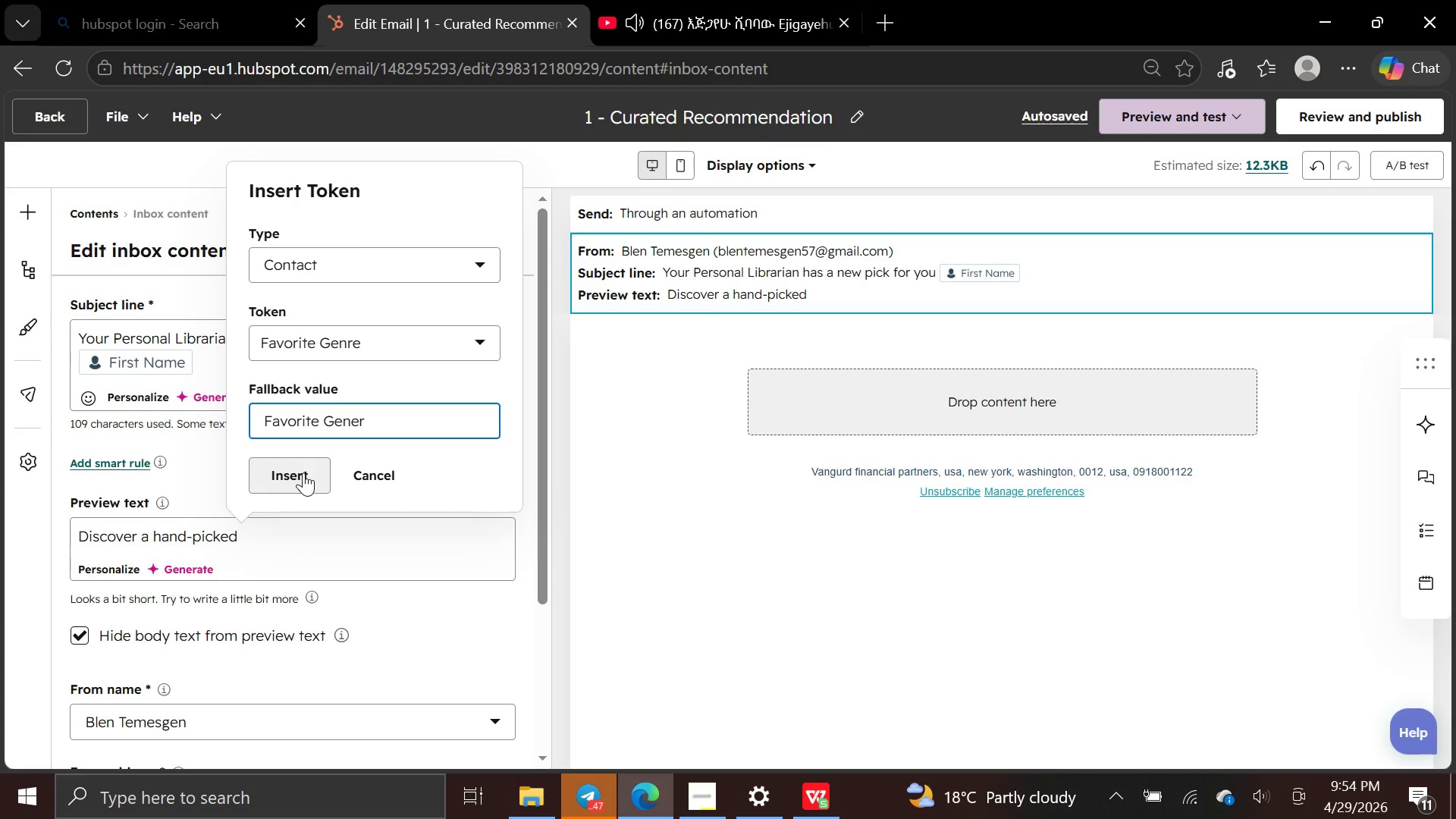 
key(Backspace)
key(Backspace)
type(re)
 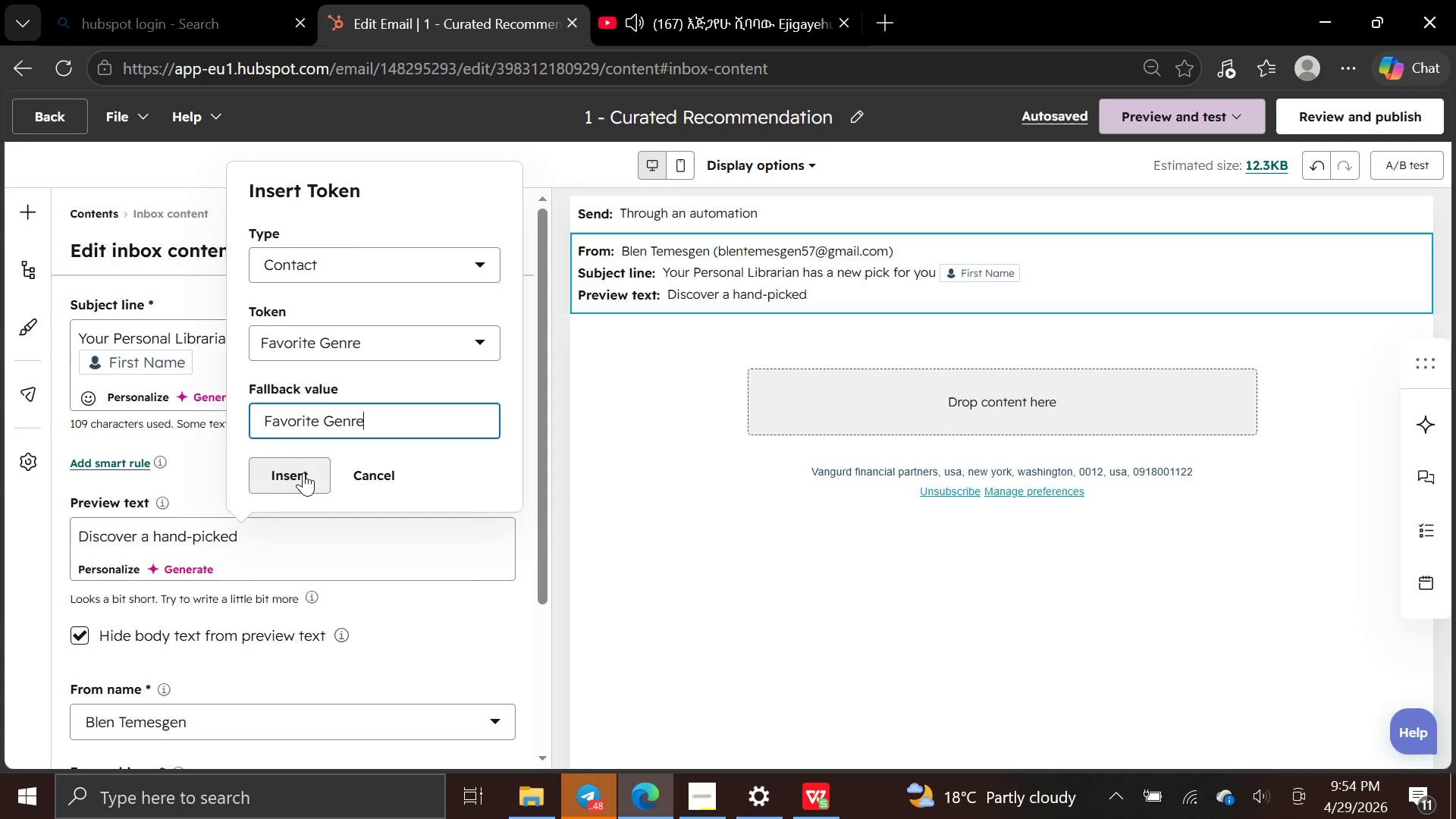 
left_click([303, 472])
 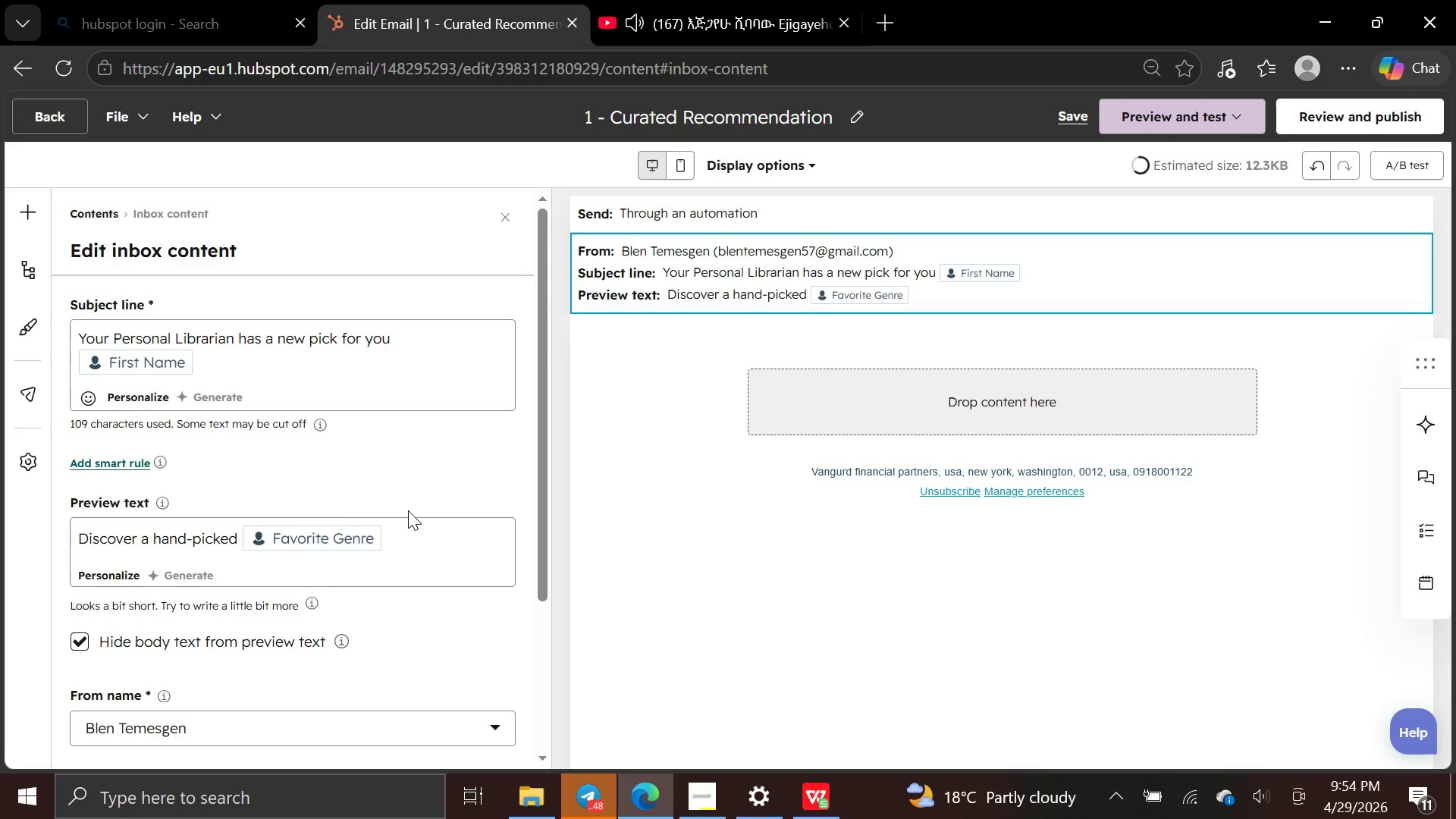 
key(Space)
 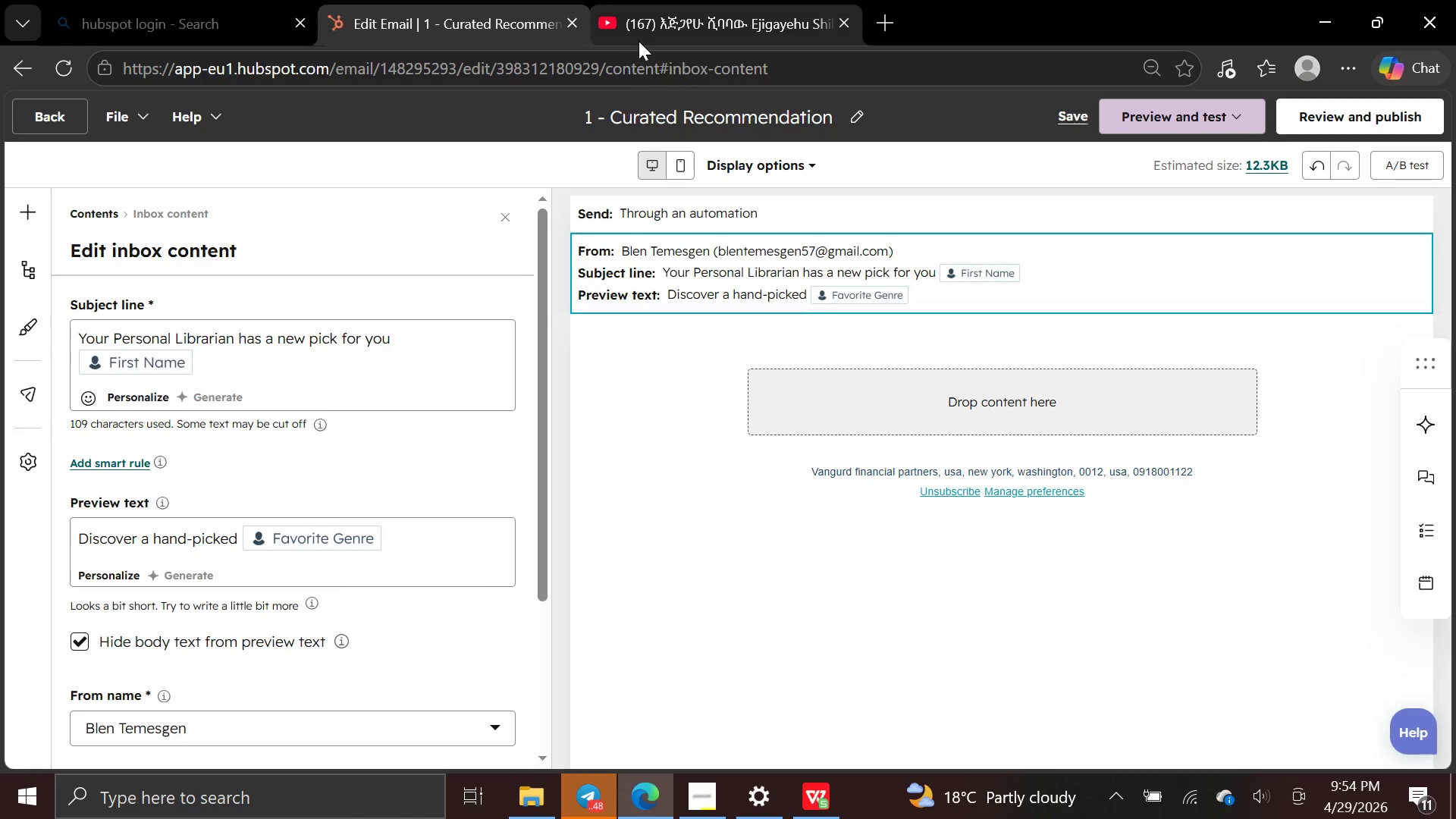 
left_click([677, 21])
 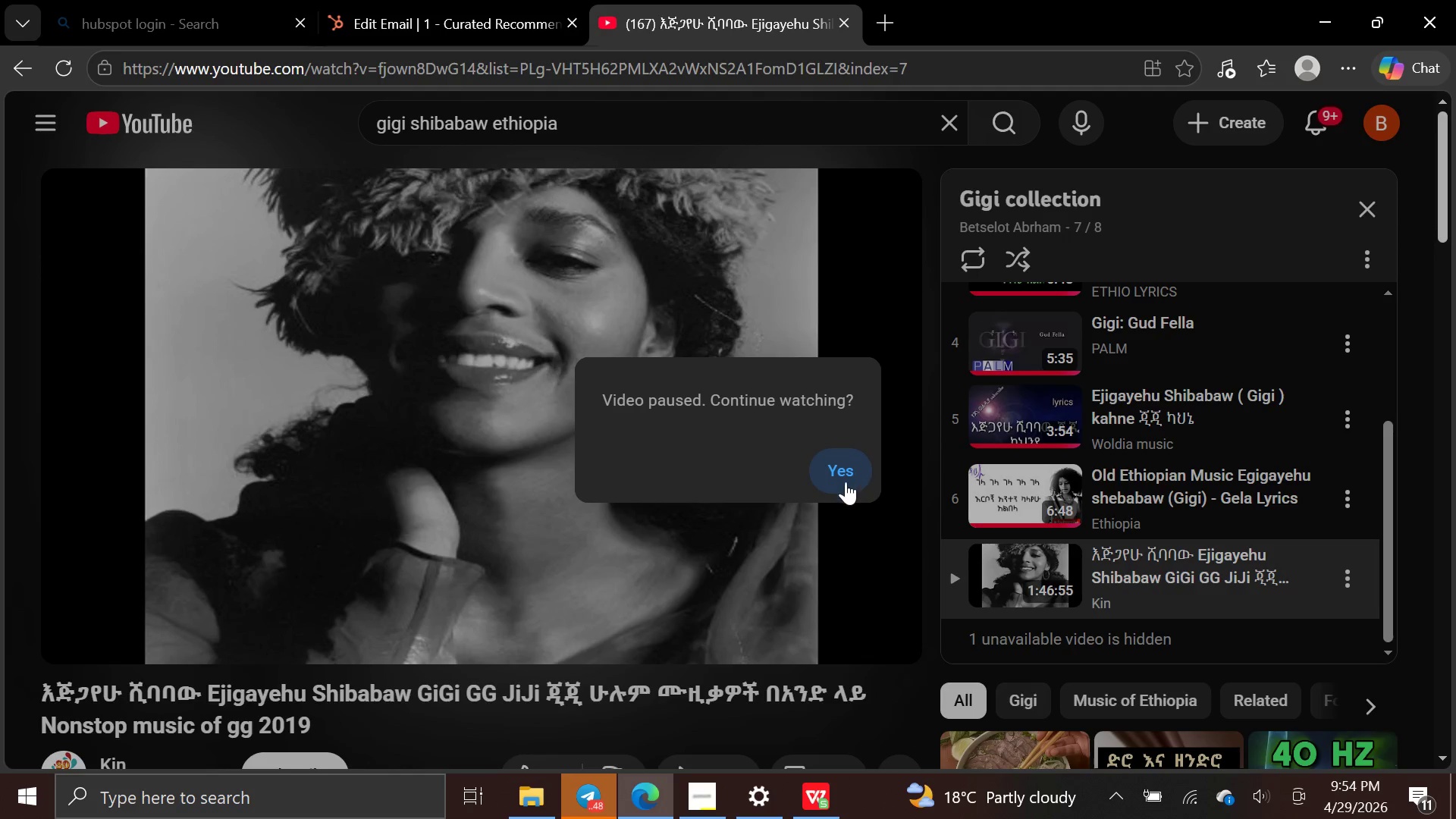 
left_click([837, 471])
 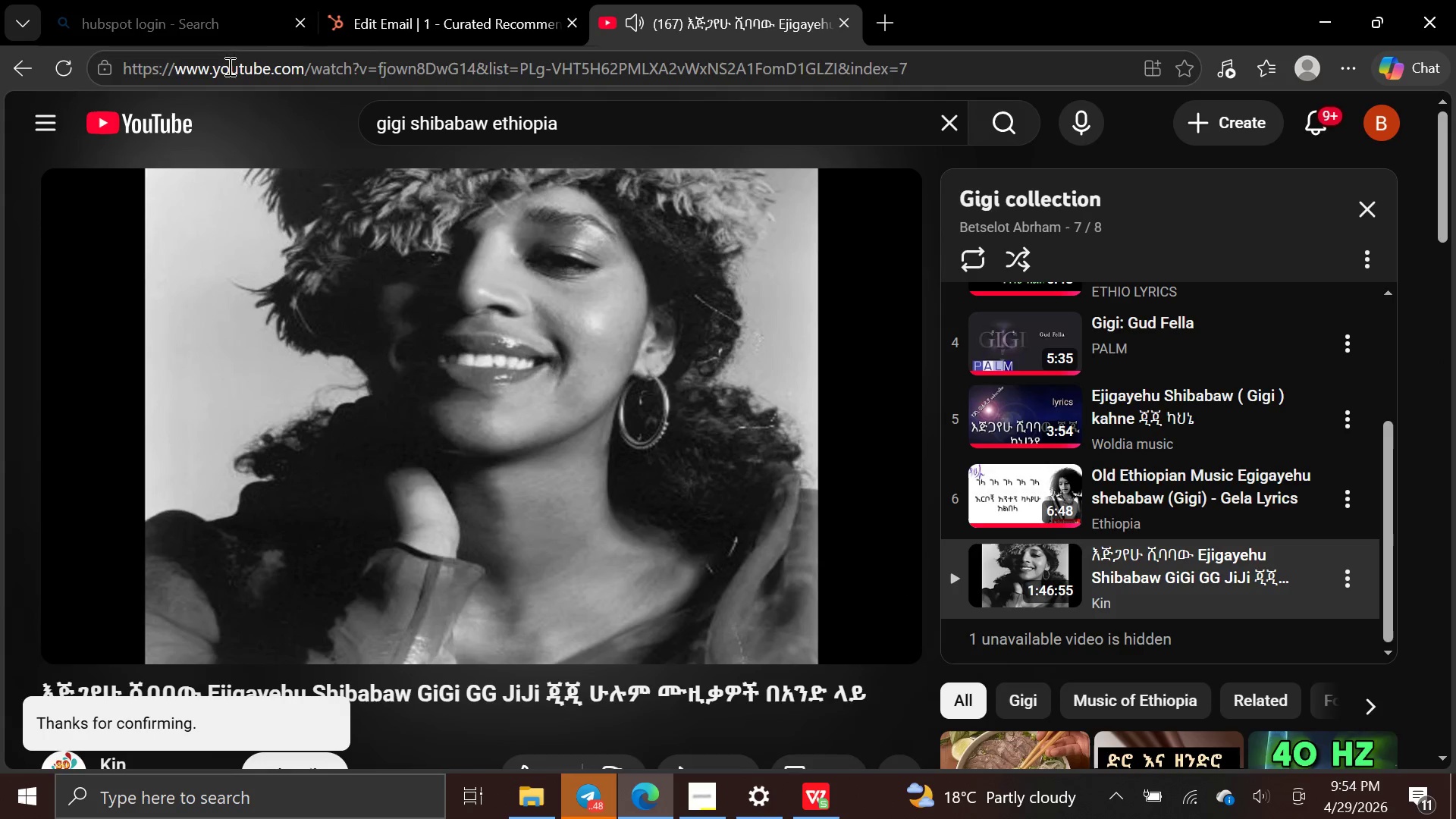 
left_click([425, 8])
 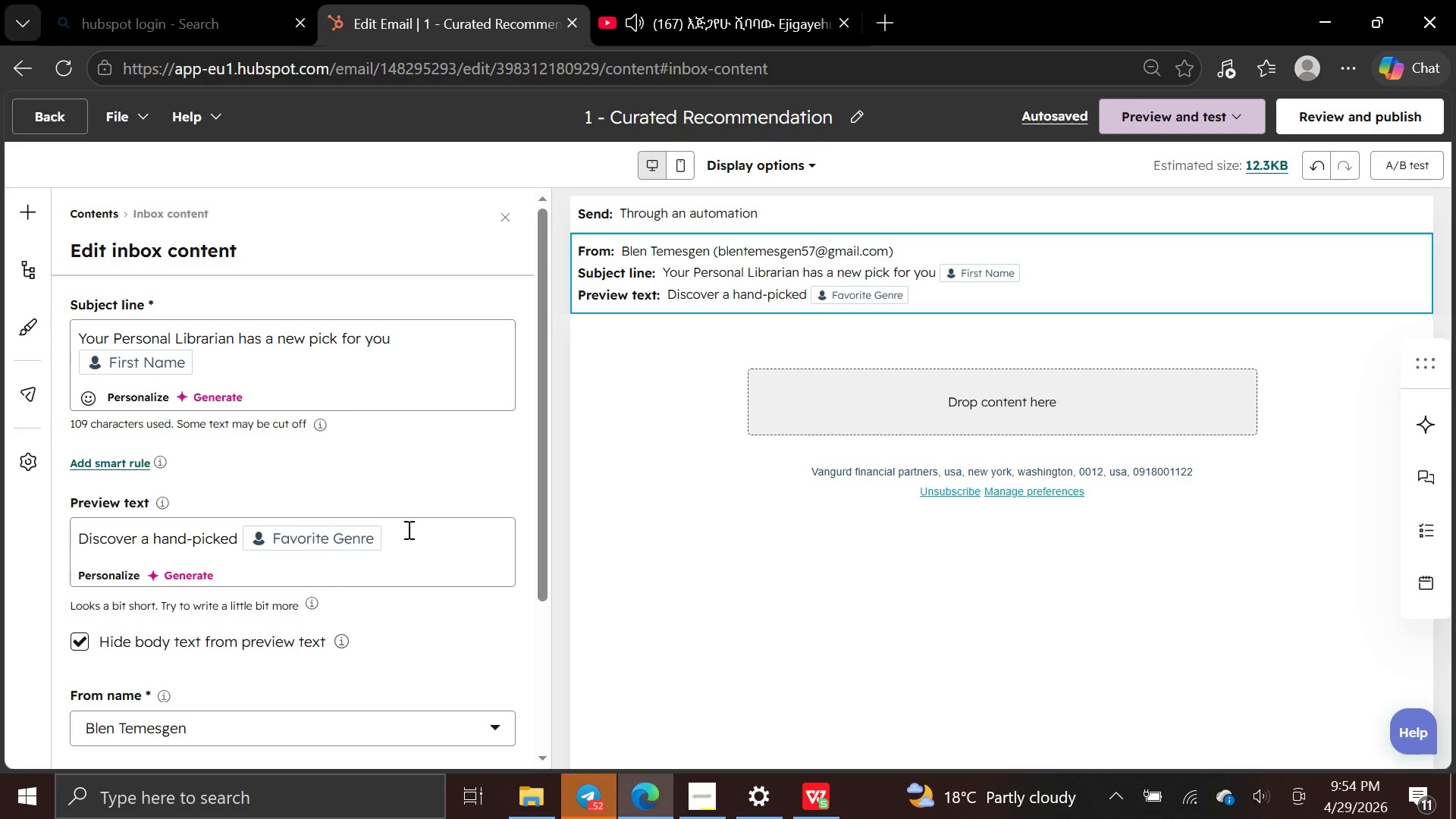 
wait(7.94)
 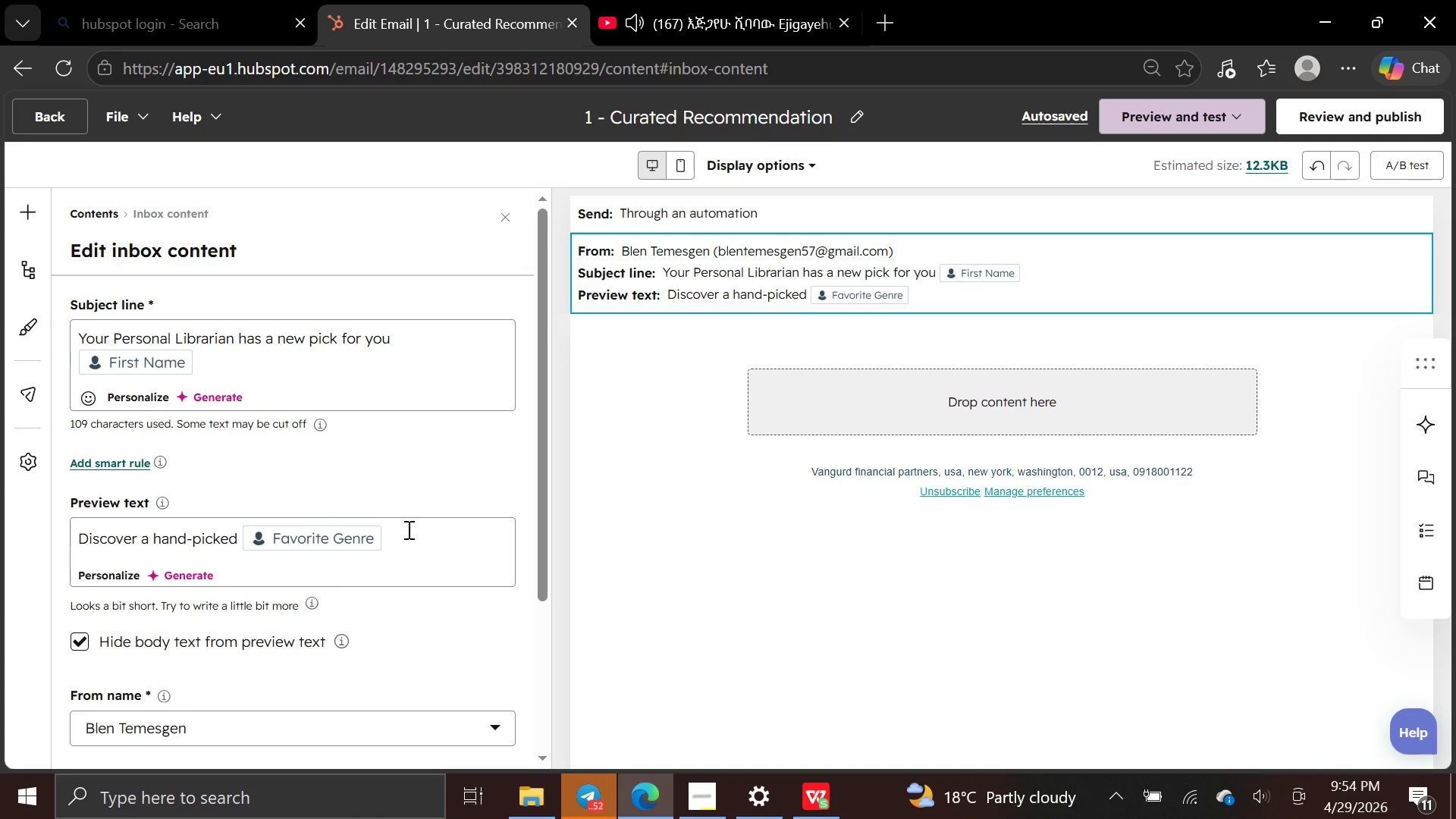 
type(gem chosen just for you)
 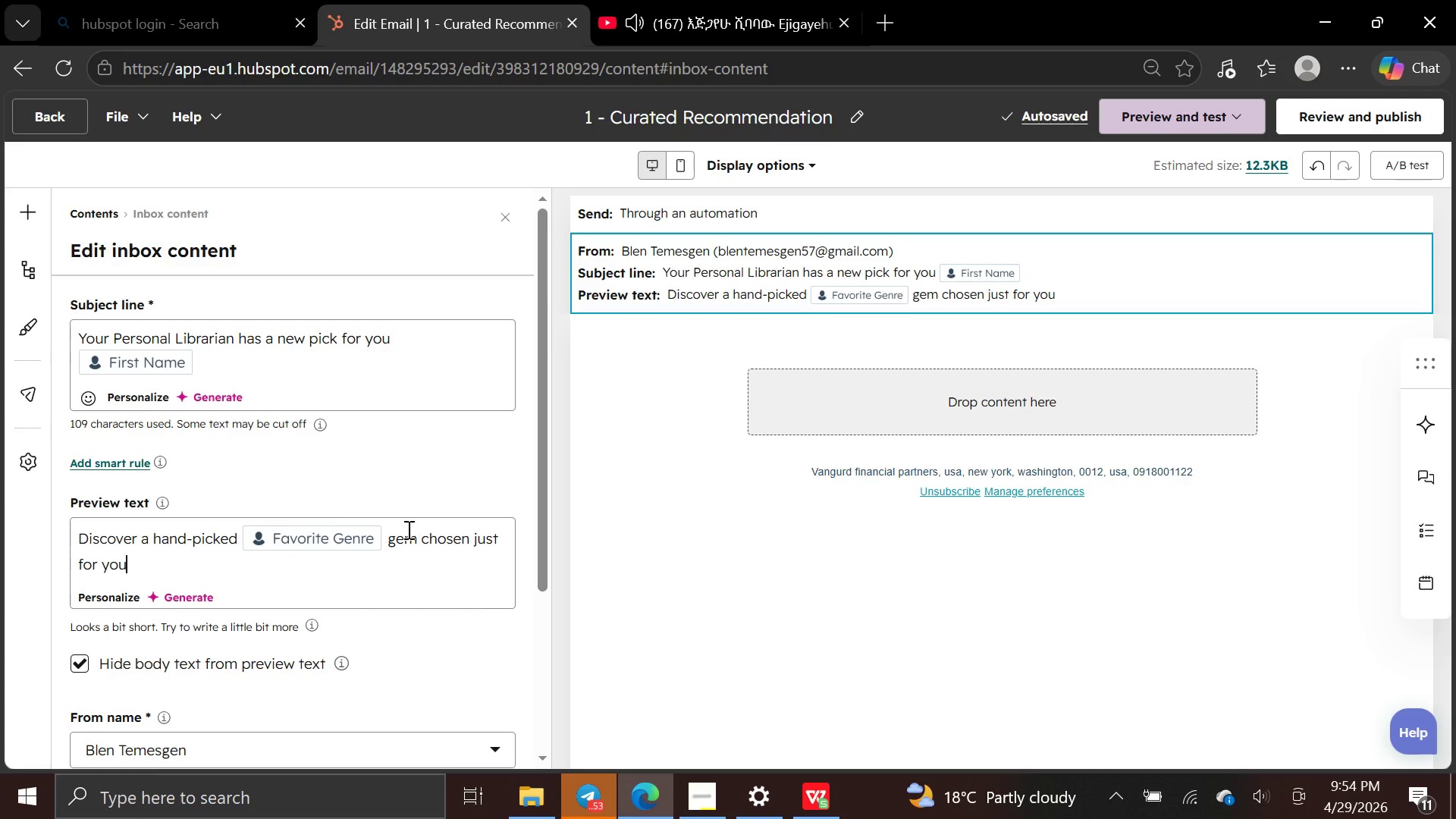 
key(Period)
 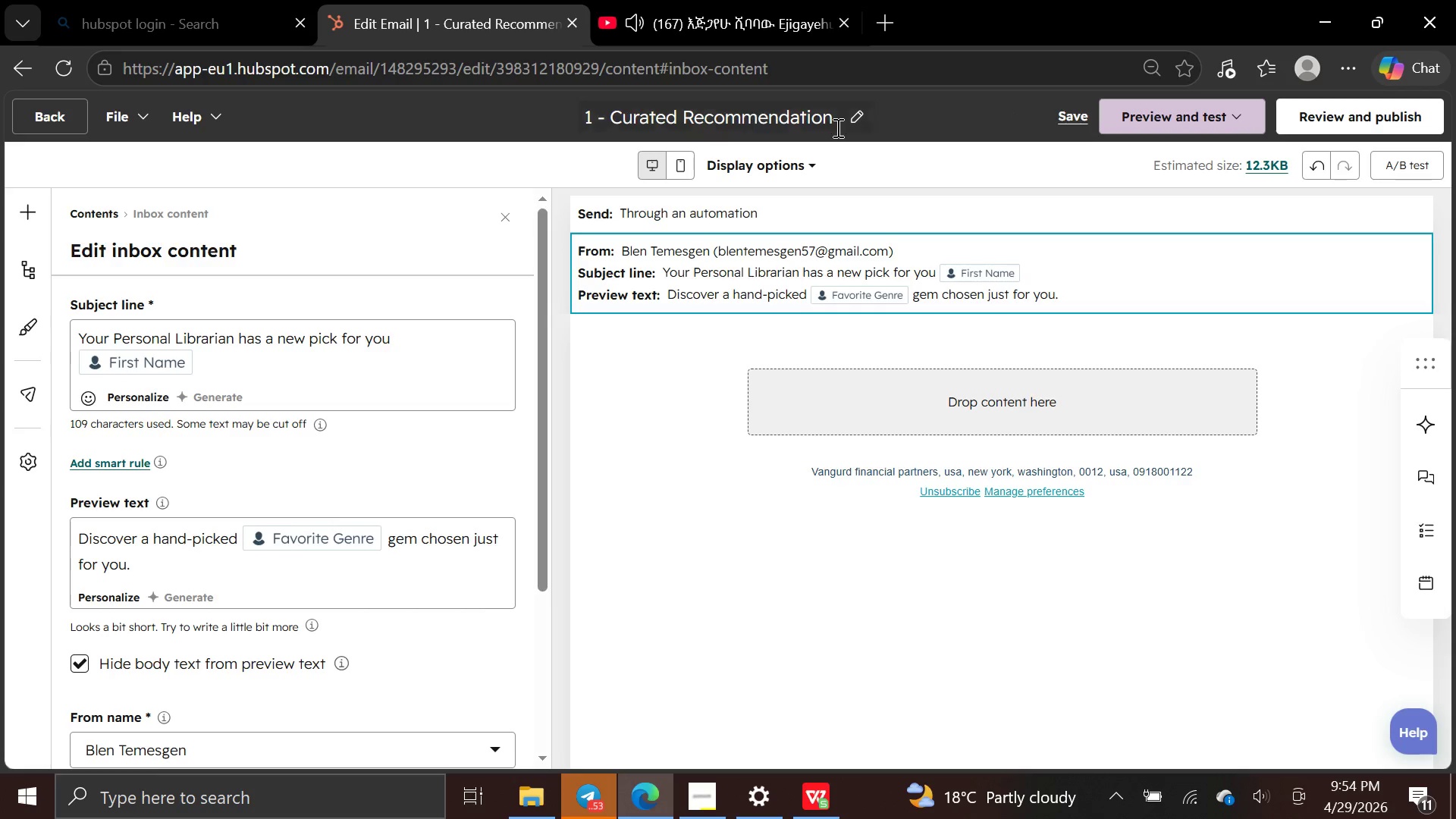 
left_click([886, 408])
 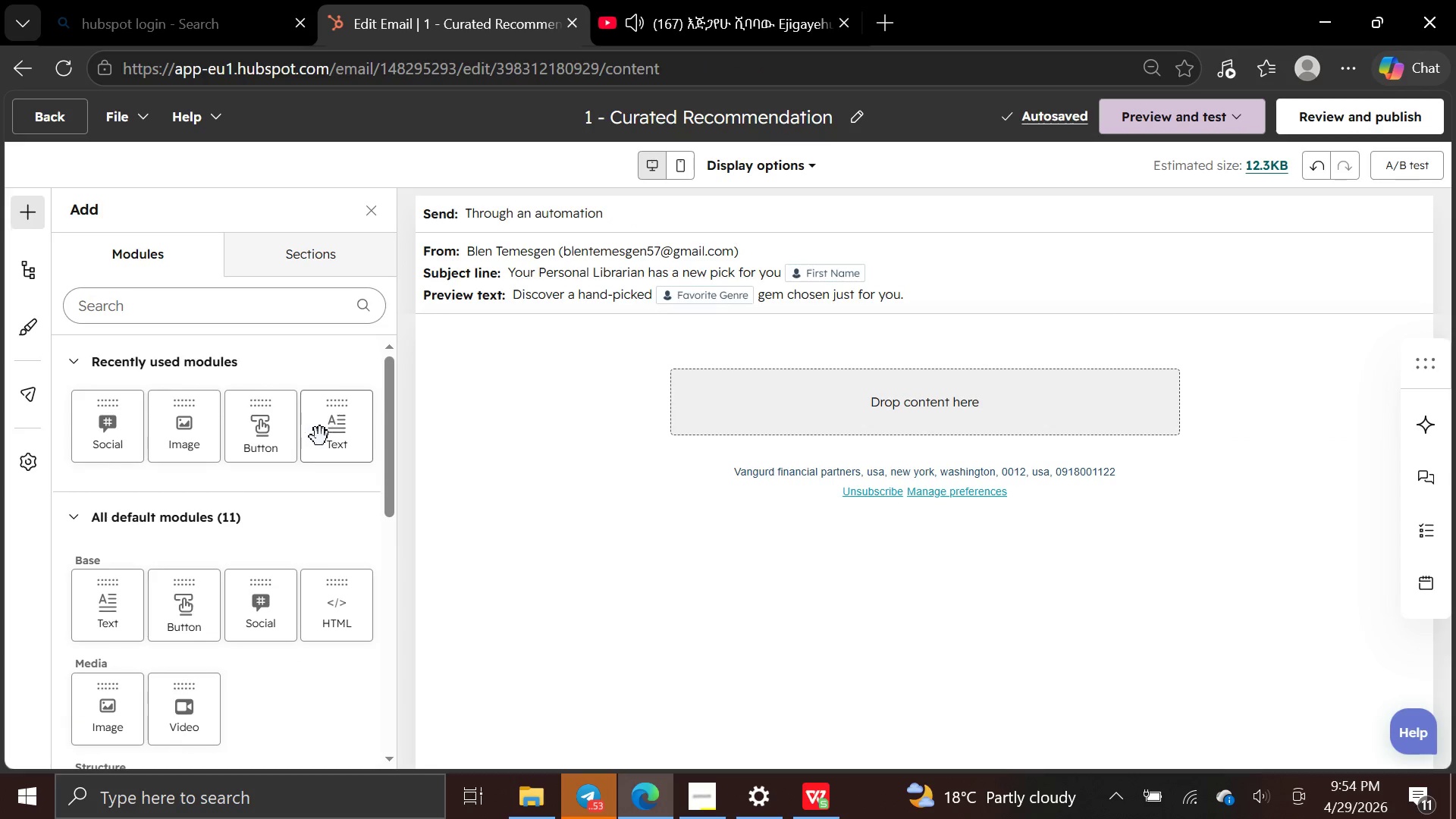 
left_click_drag(start_coordinate=[332, 437], to_coordinate=[724, 415])
 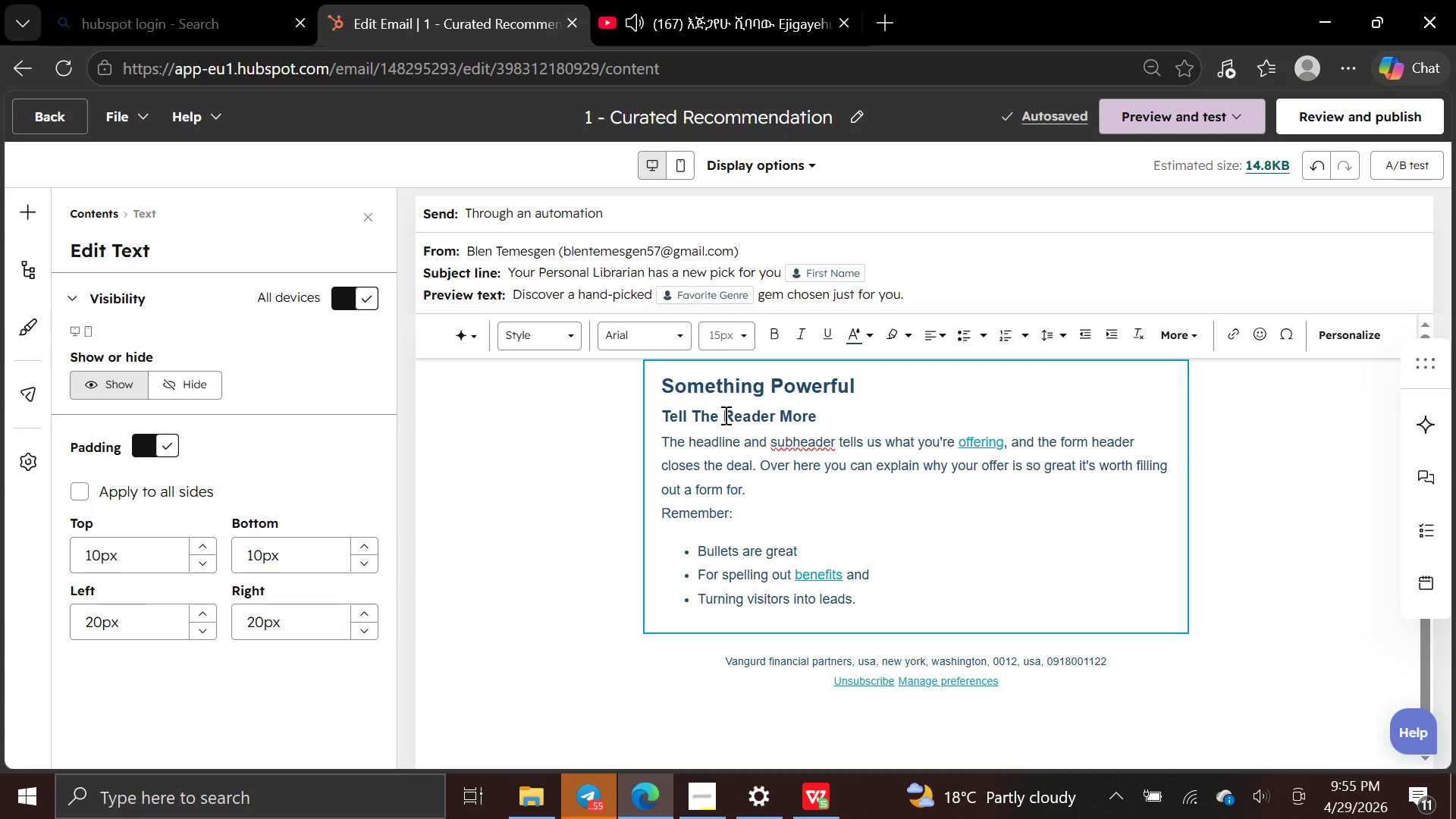 
key(CapsLock)
 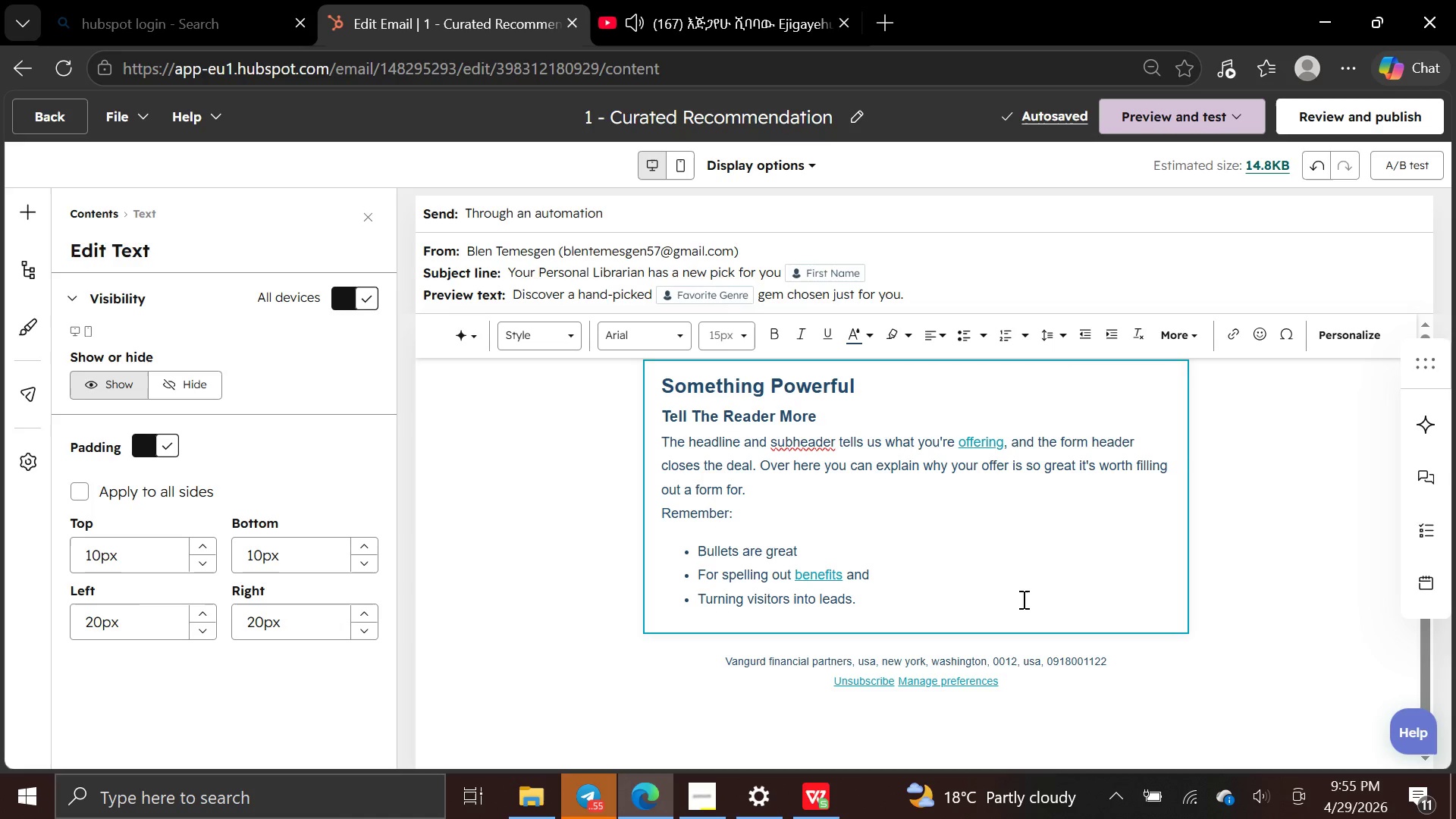 
left_click_drag(start_coordinate=[871, 602], to_coordinate=[661, 391])
 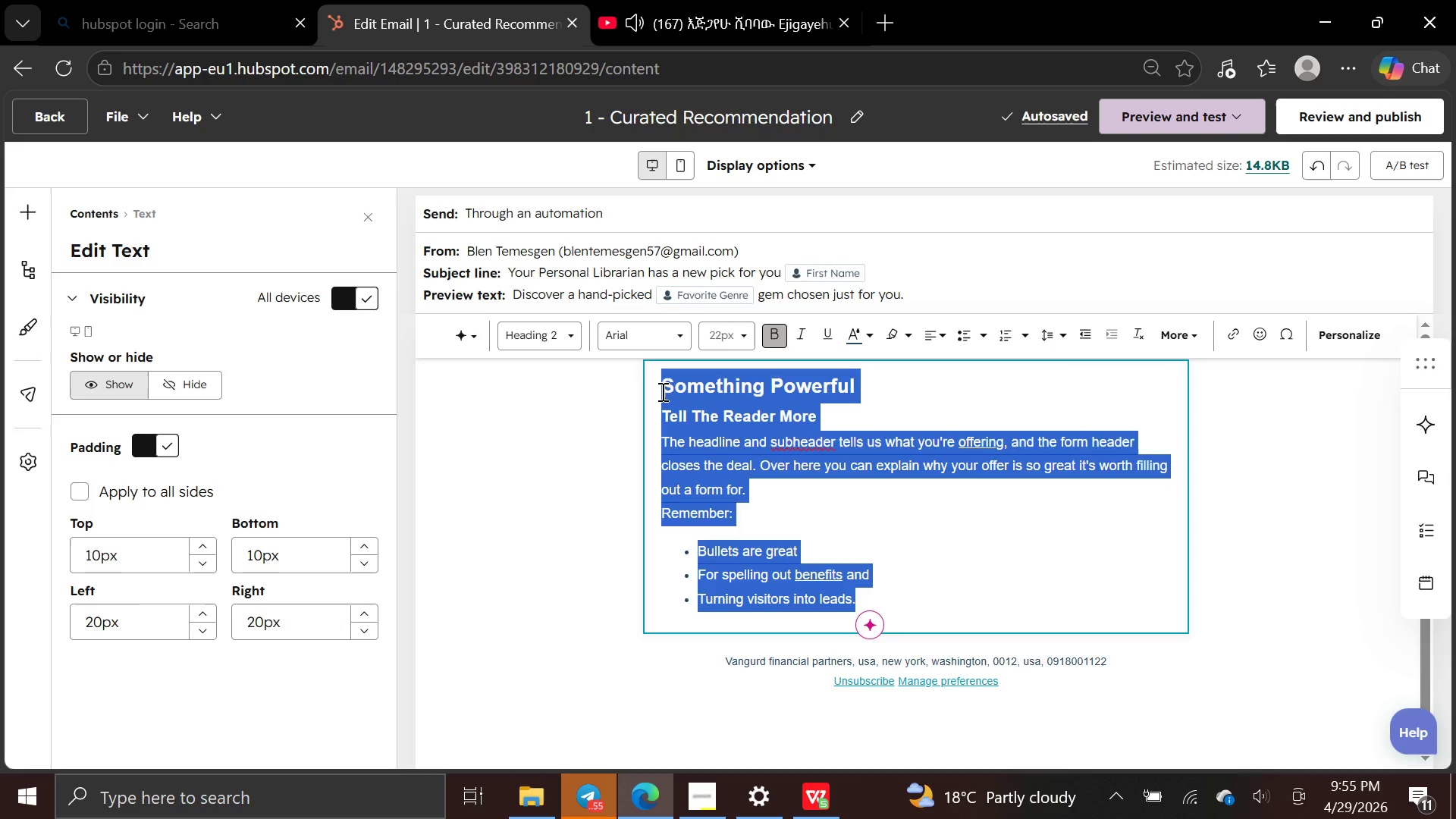 
key(Backspace)
 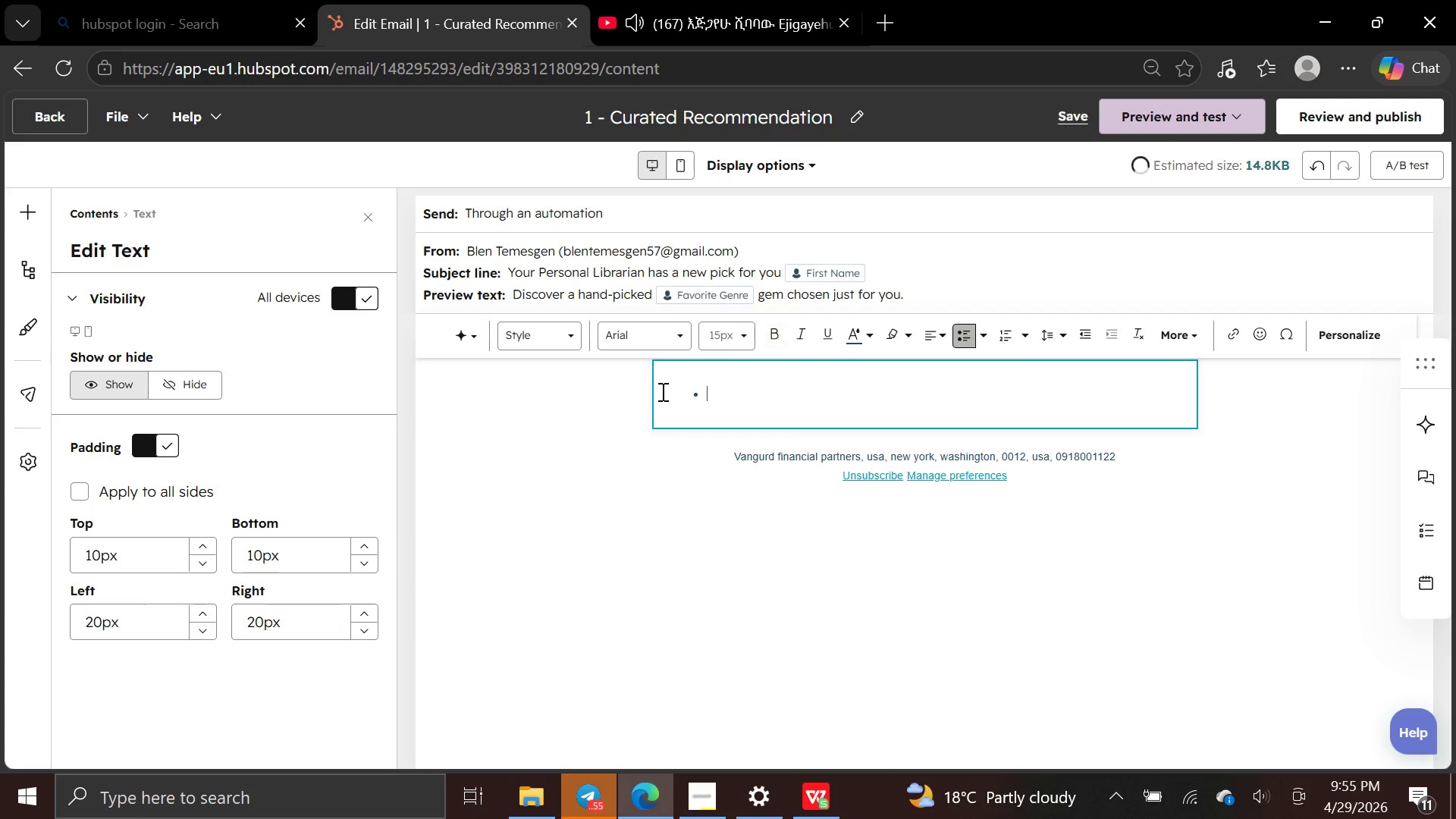 
key(Backspace)
 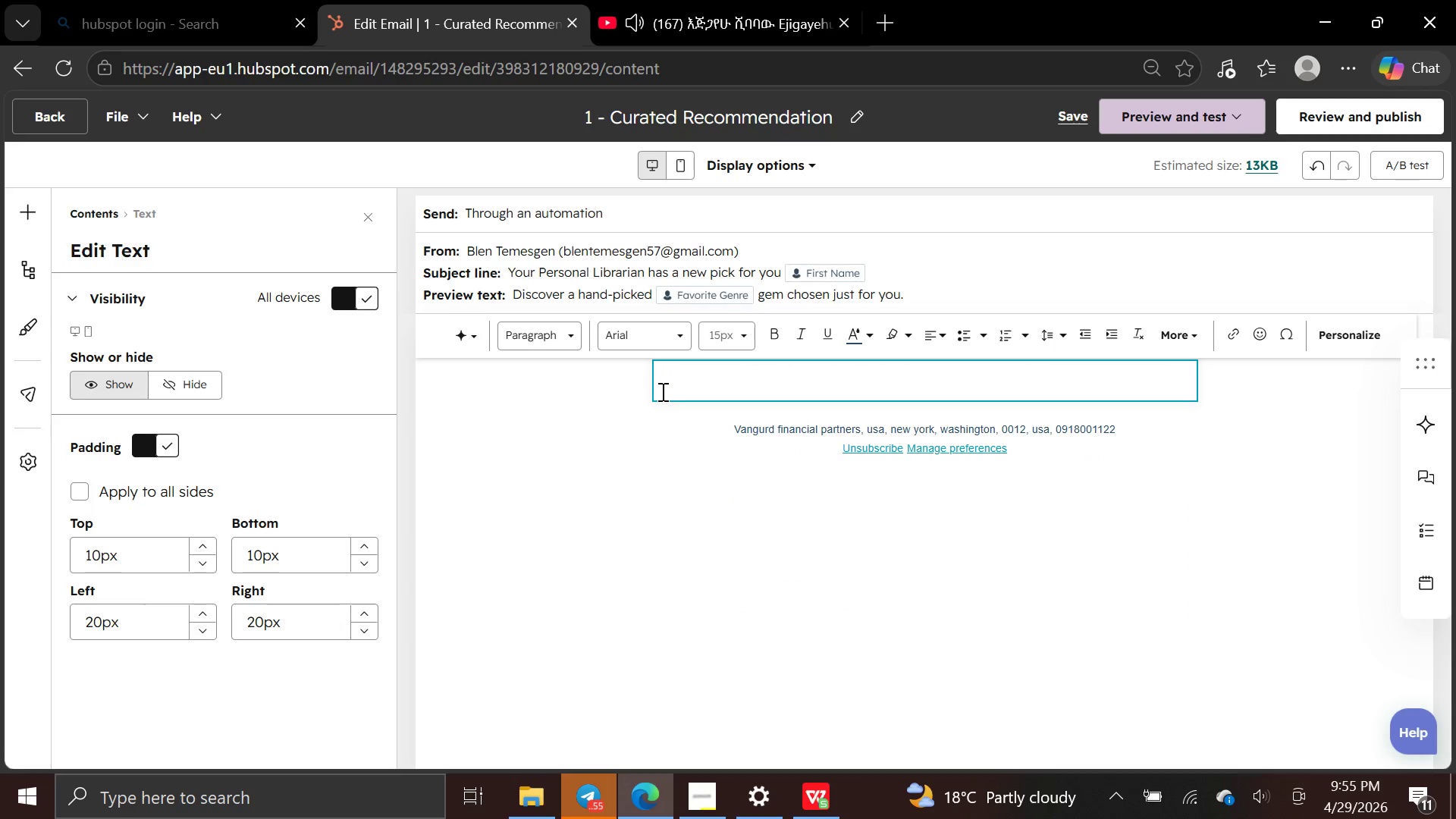 
key(H)
 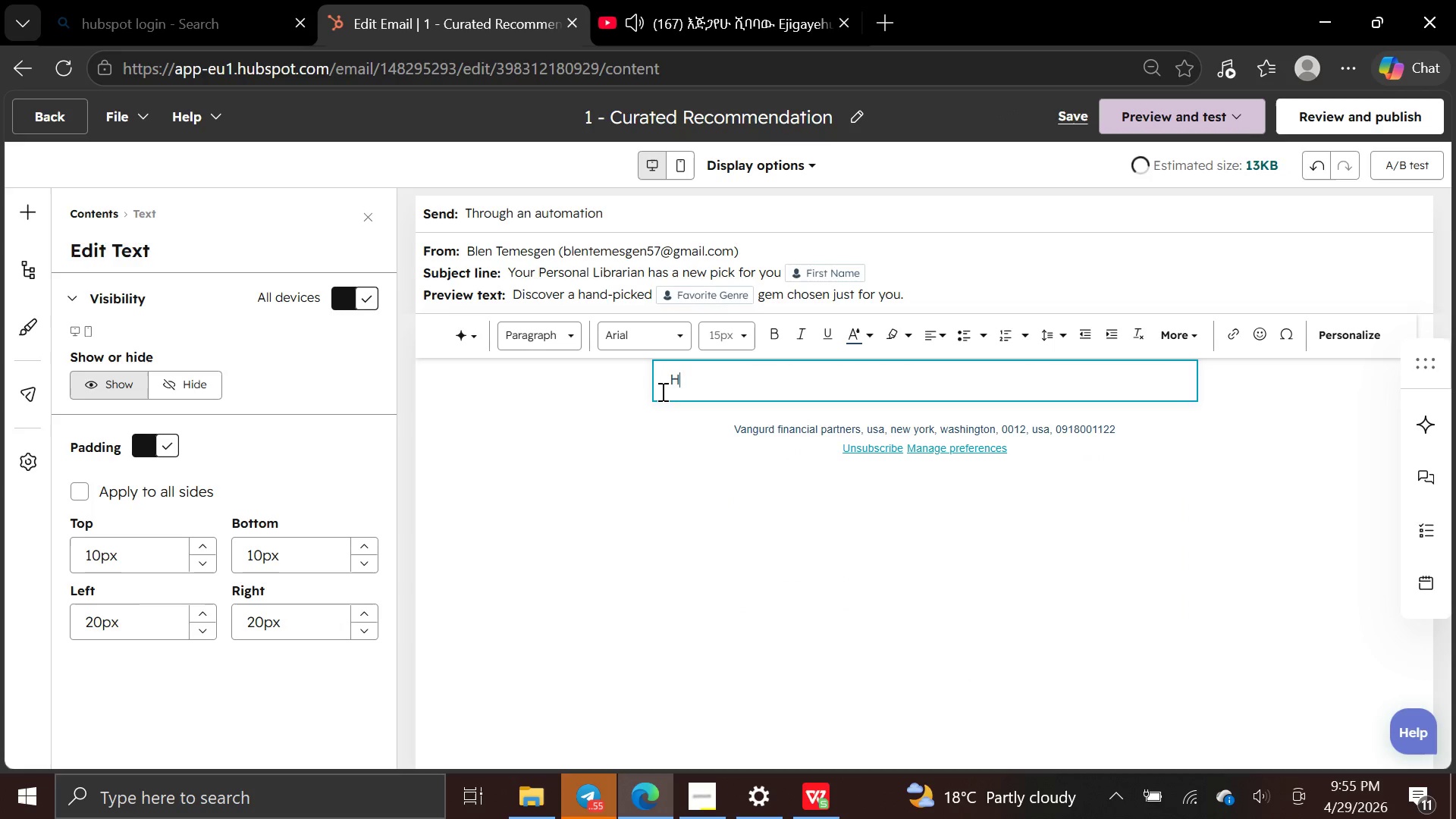 
key(CapsLock)
 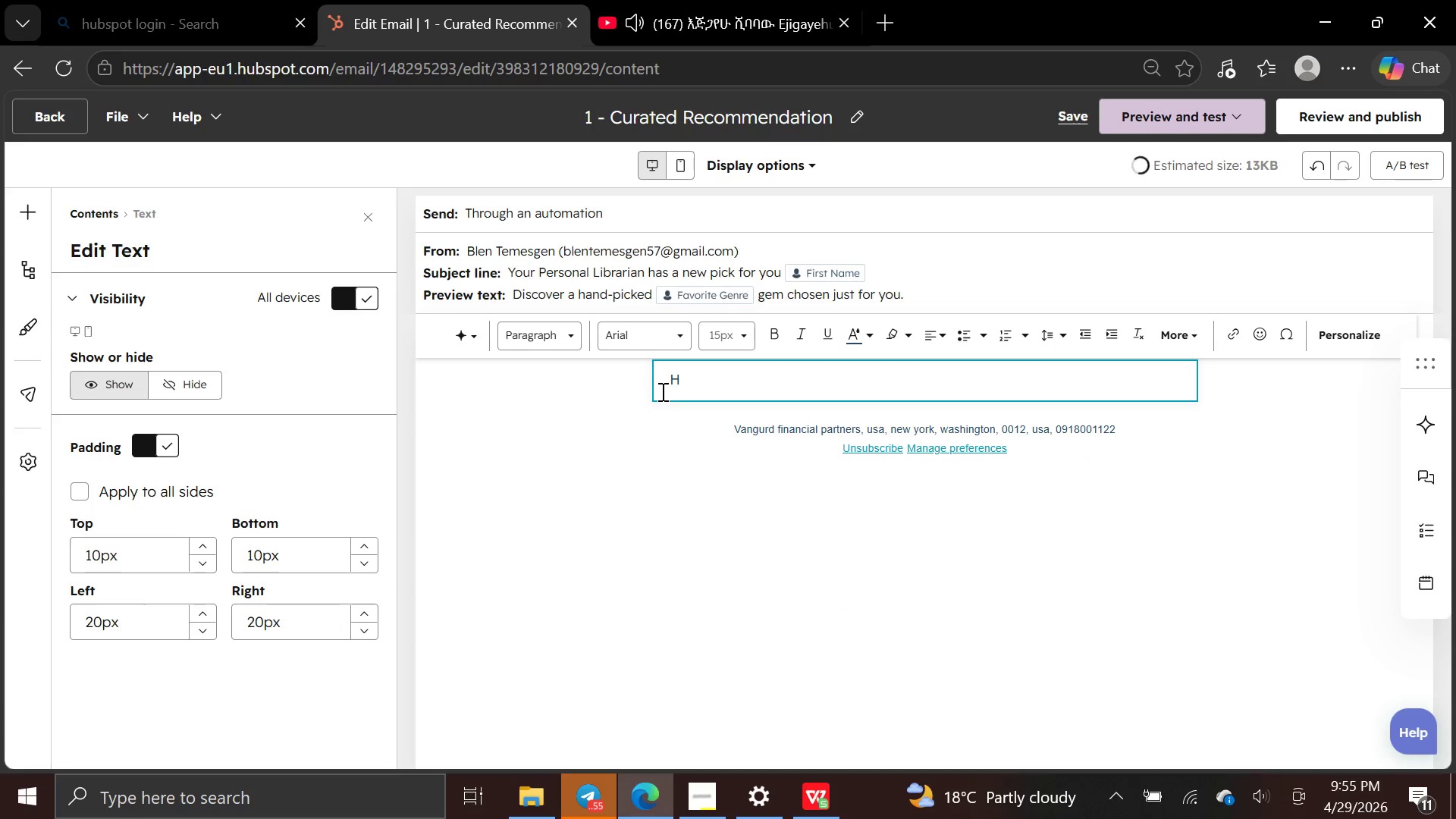 
key(I)
 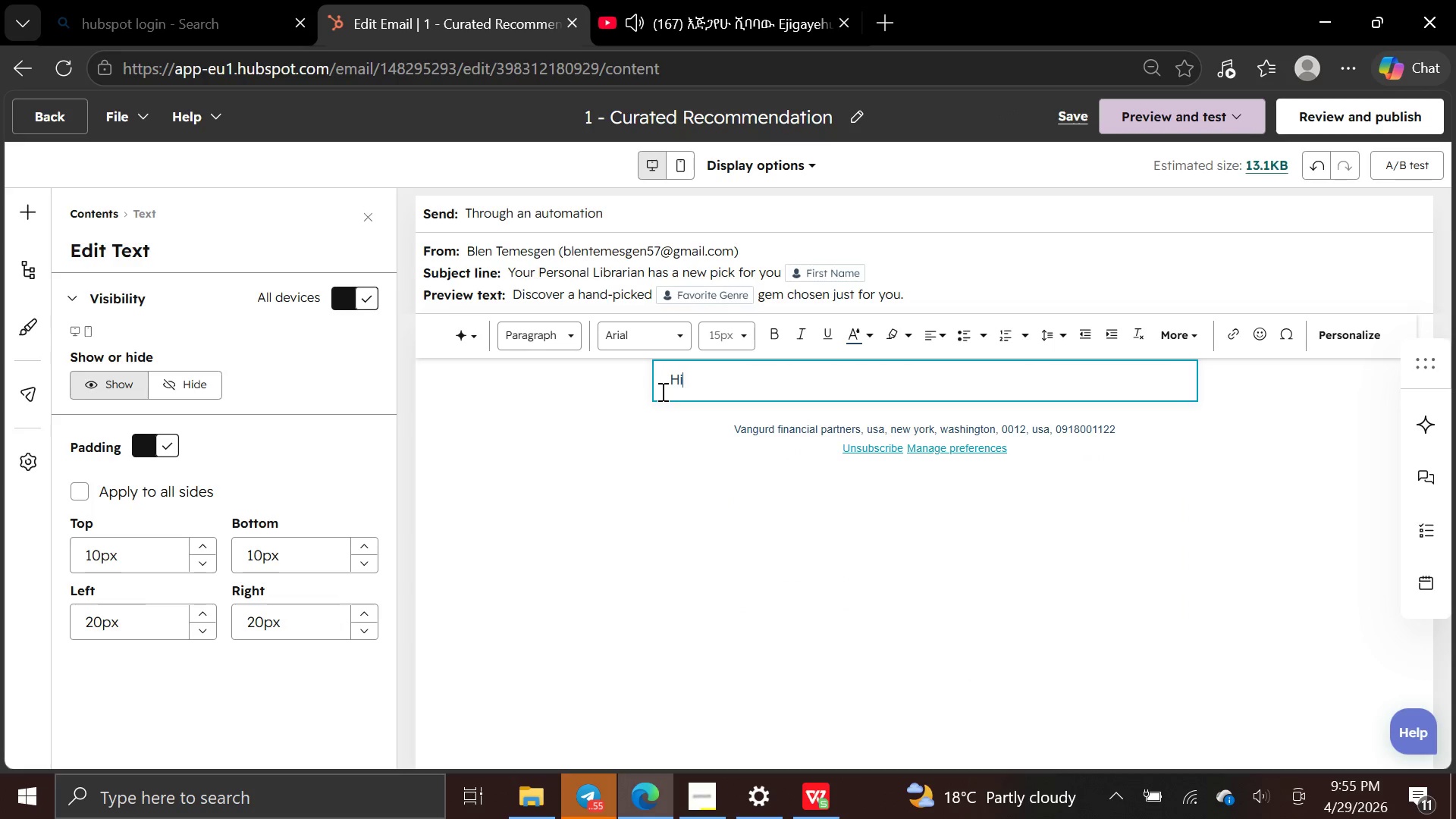 
key(Space)
 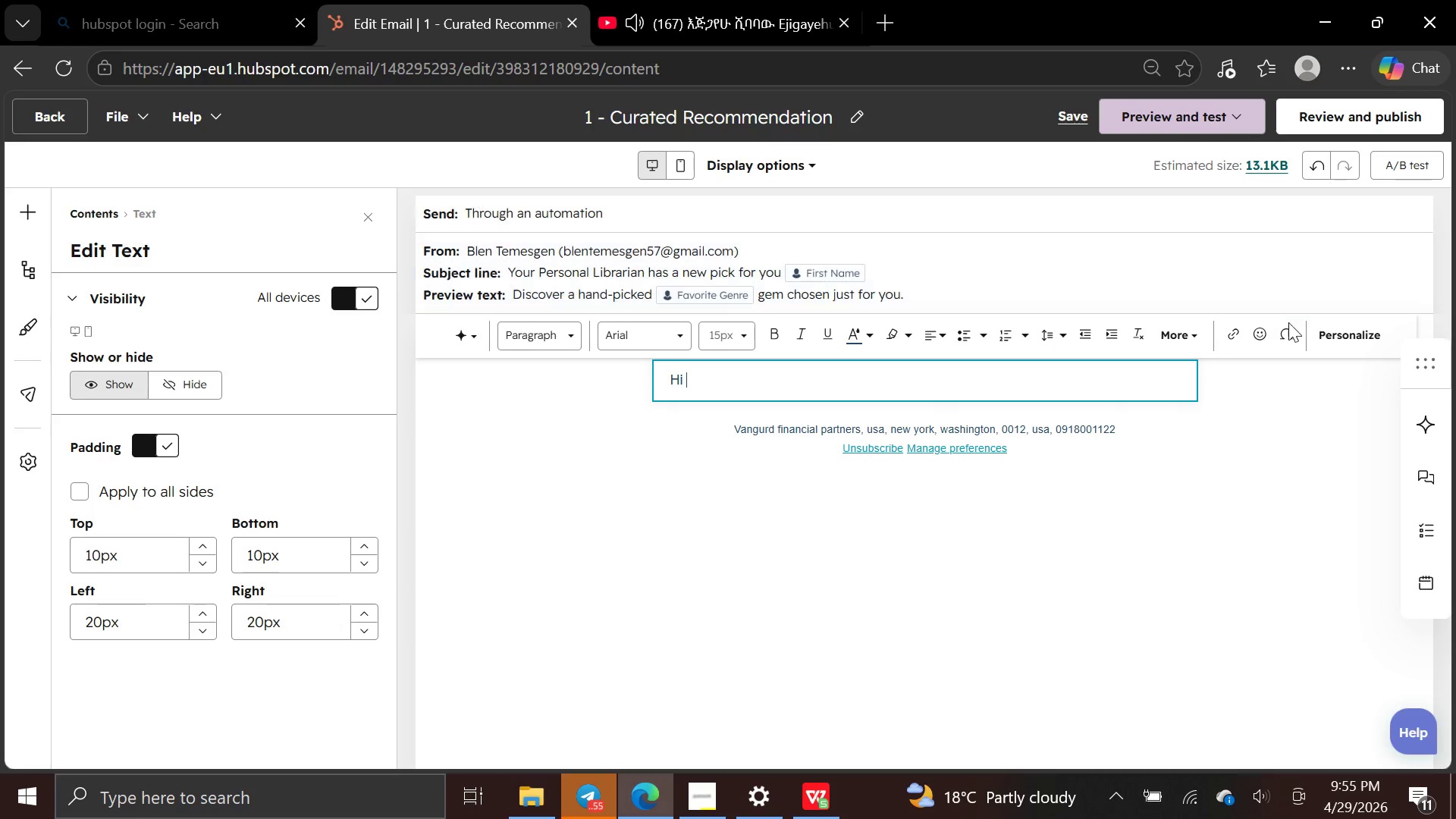 
left_click([1323, 328])
 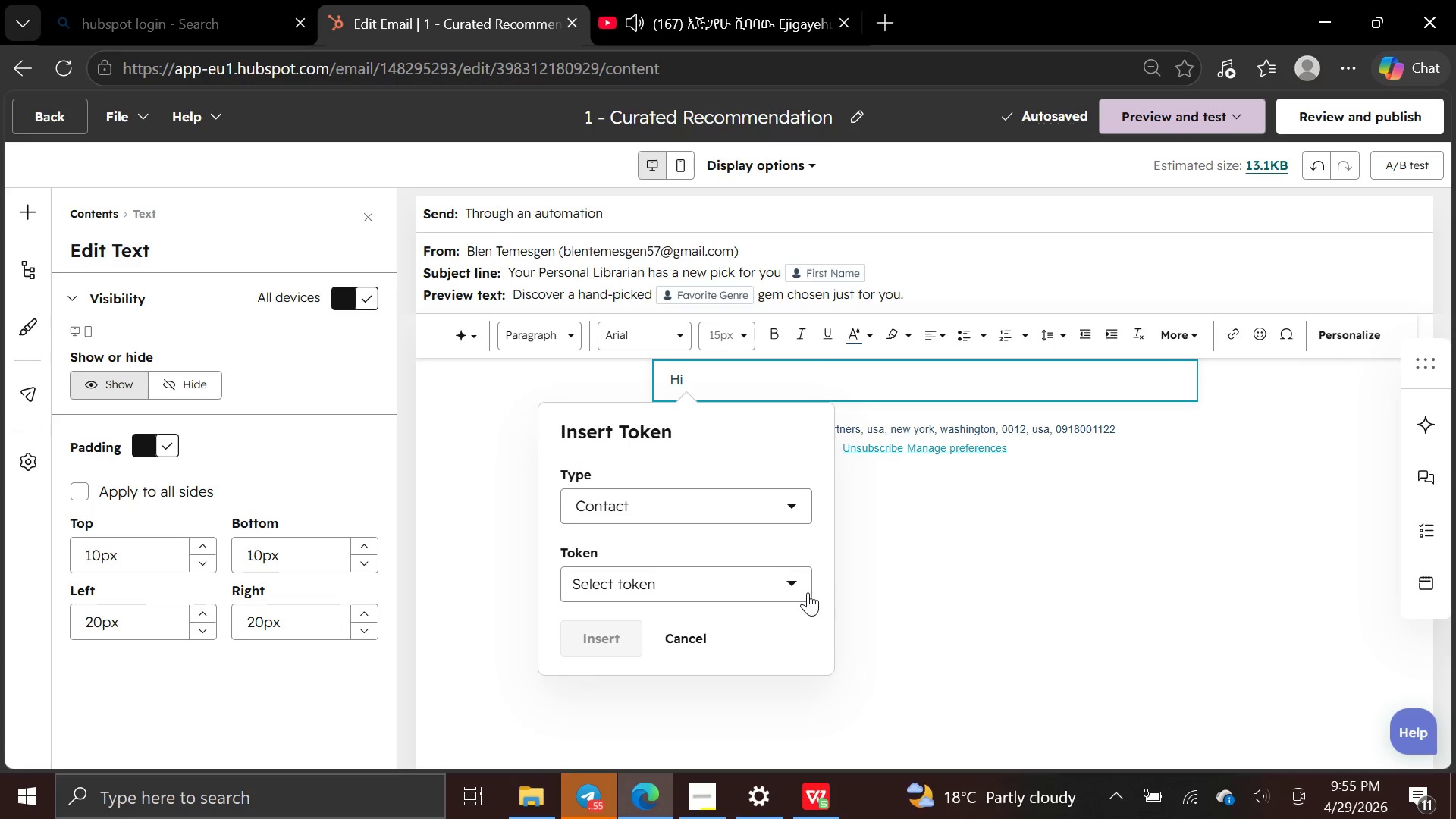 
left_click([806, 585])
 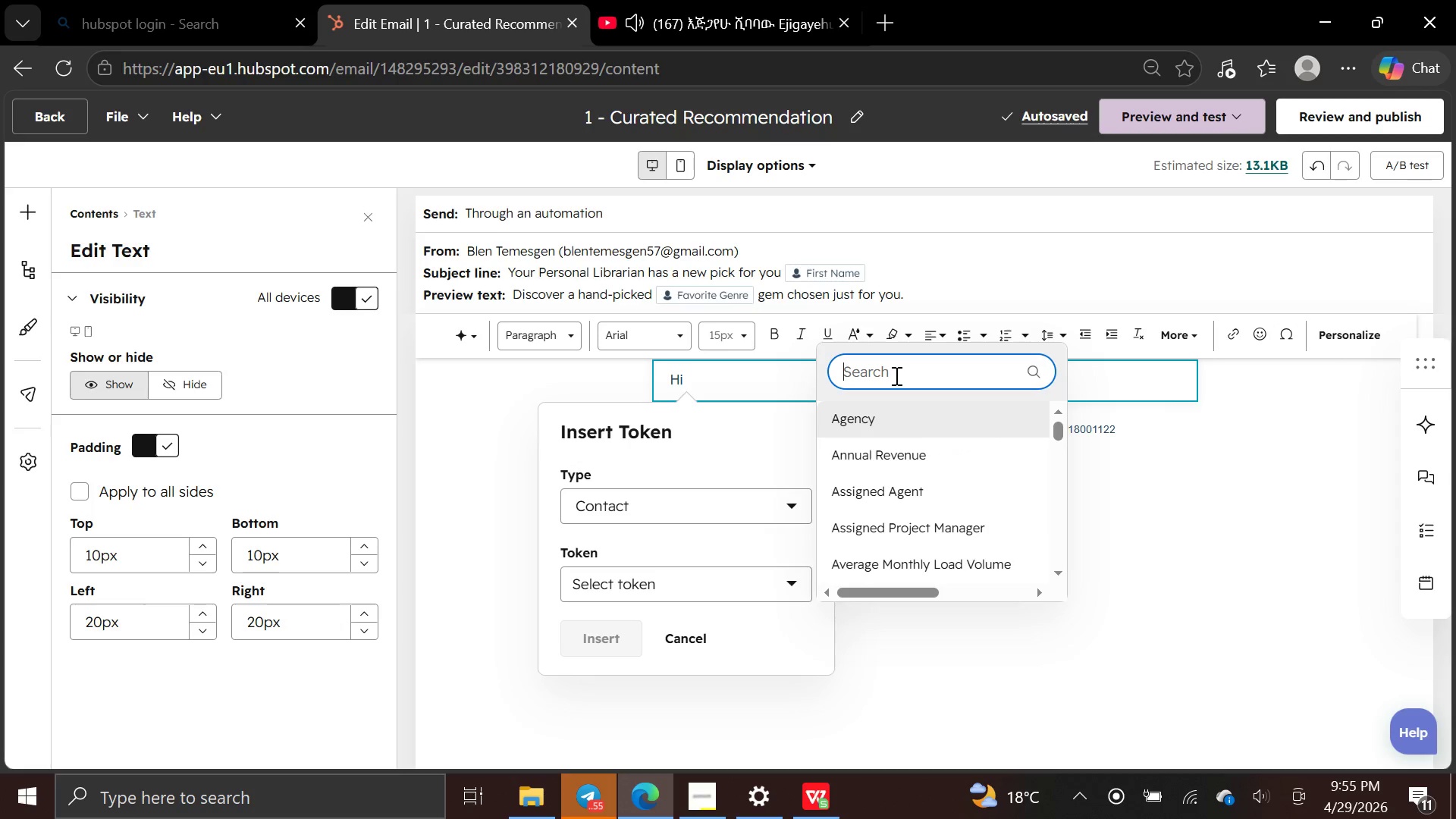 
type(first n)
 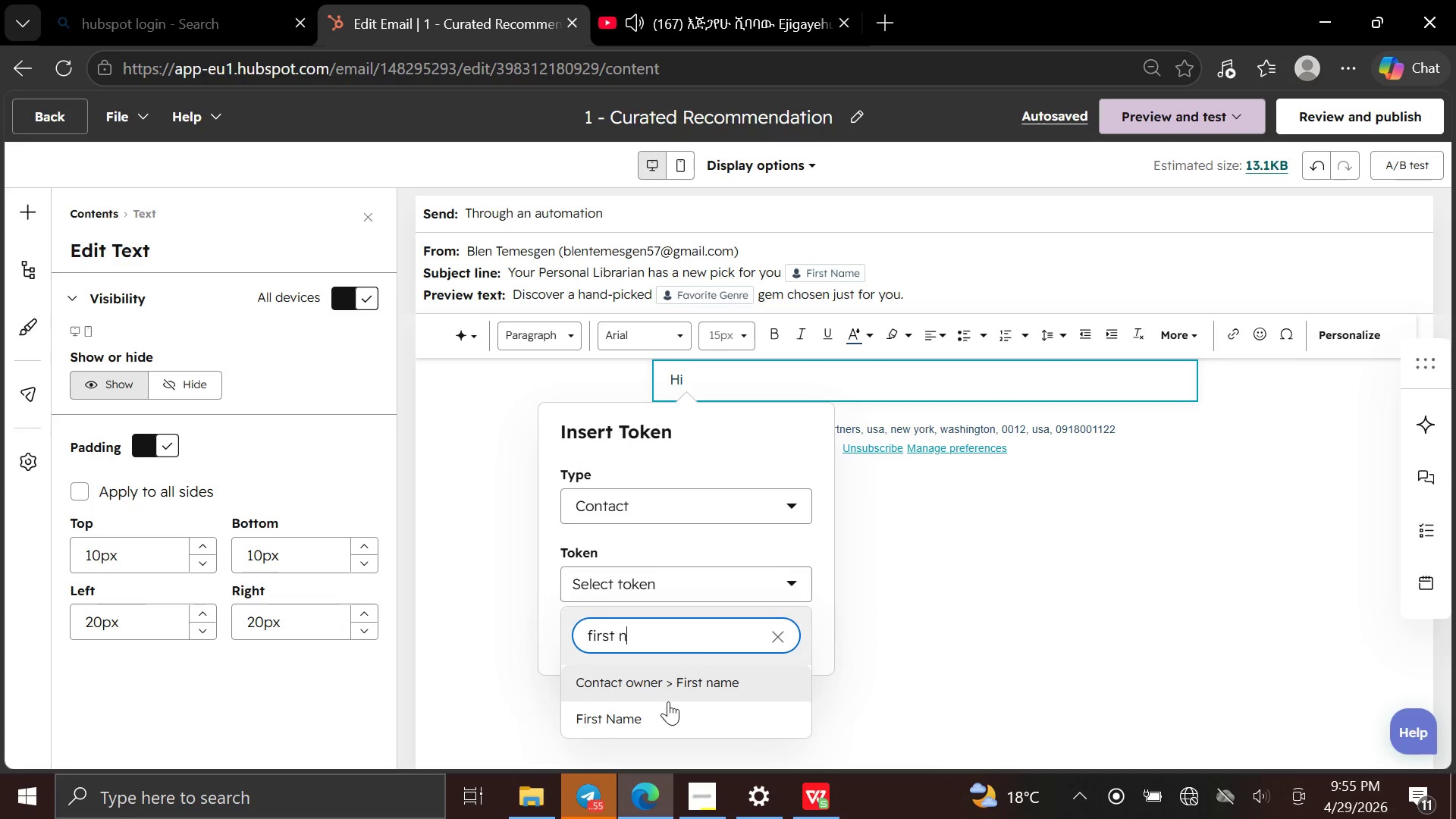 
left_click([665, 704])
 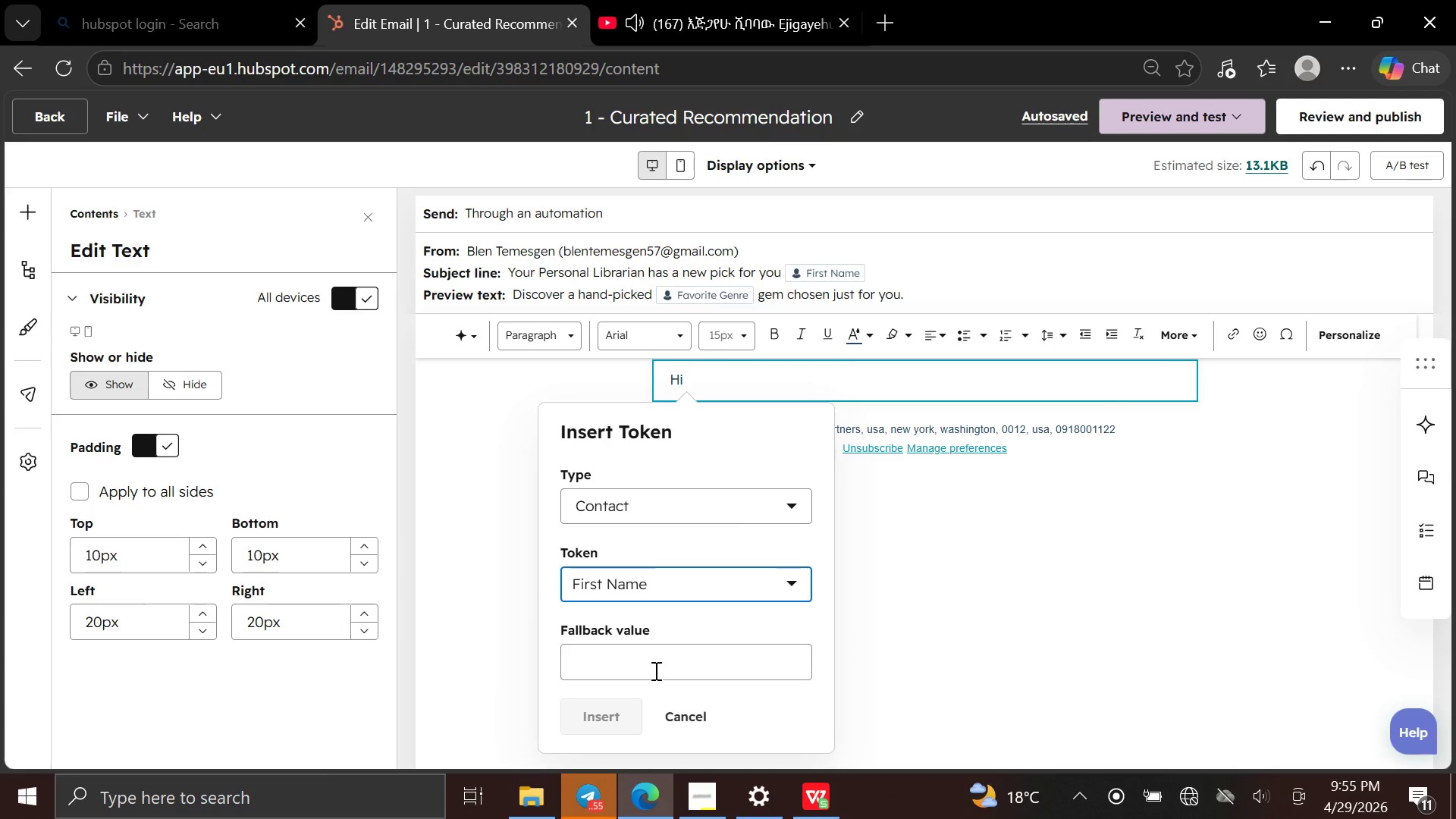 
left_click([652, 669])
 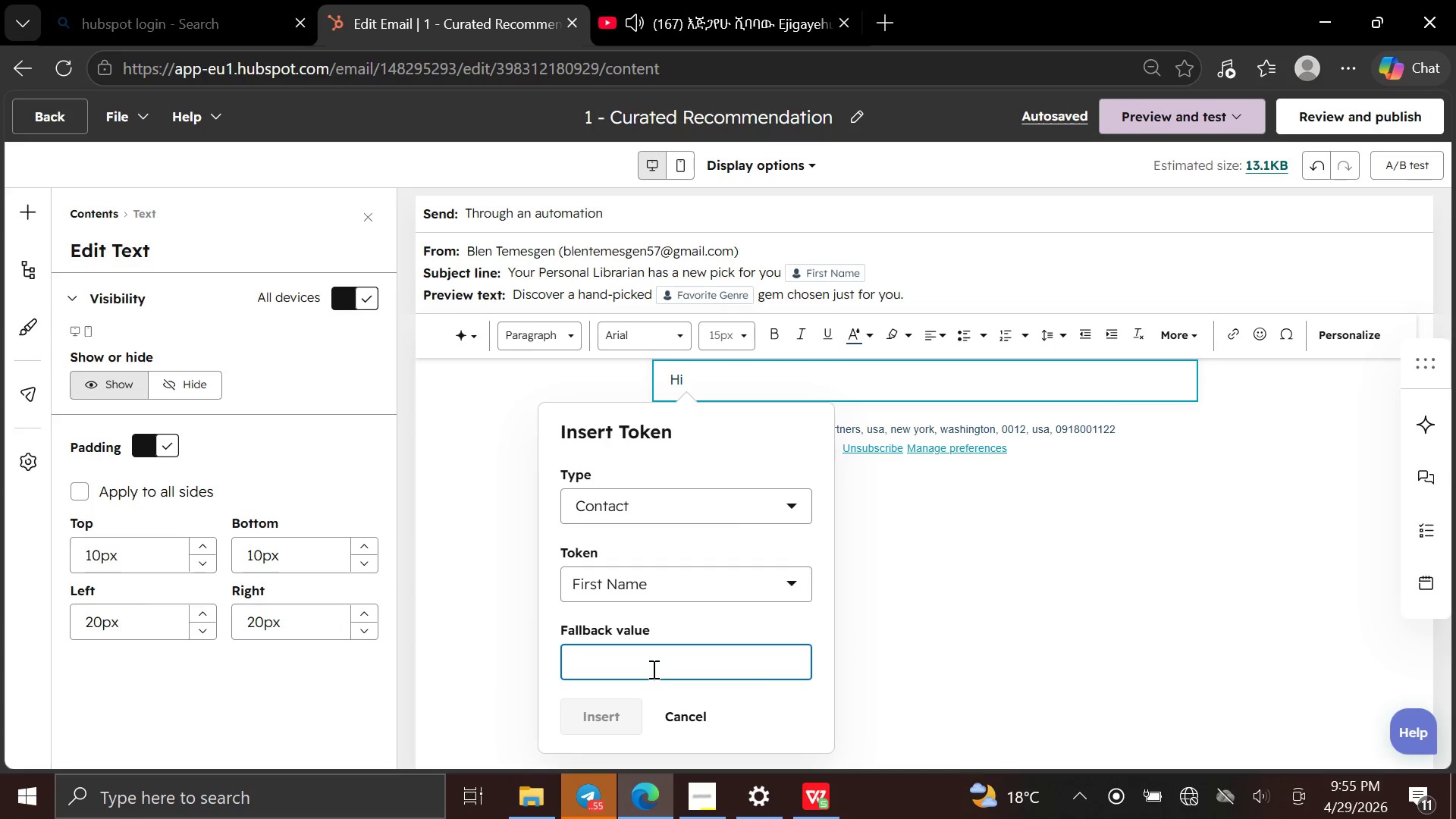 
type(First Name)
 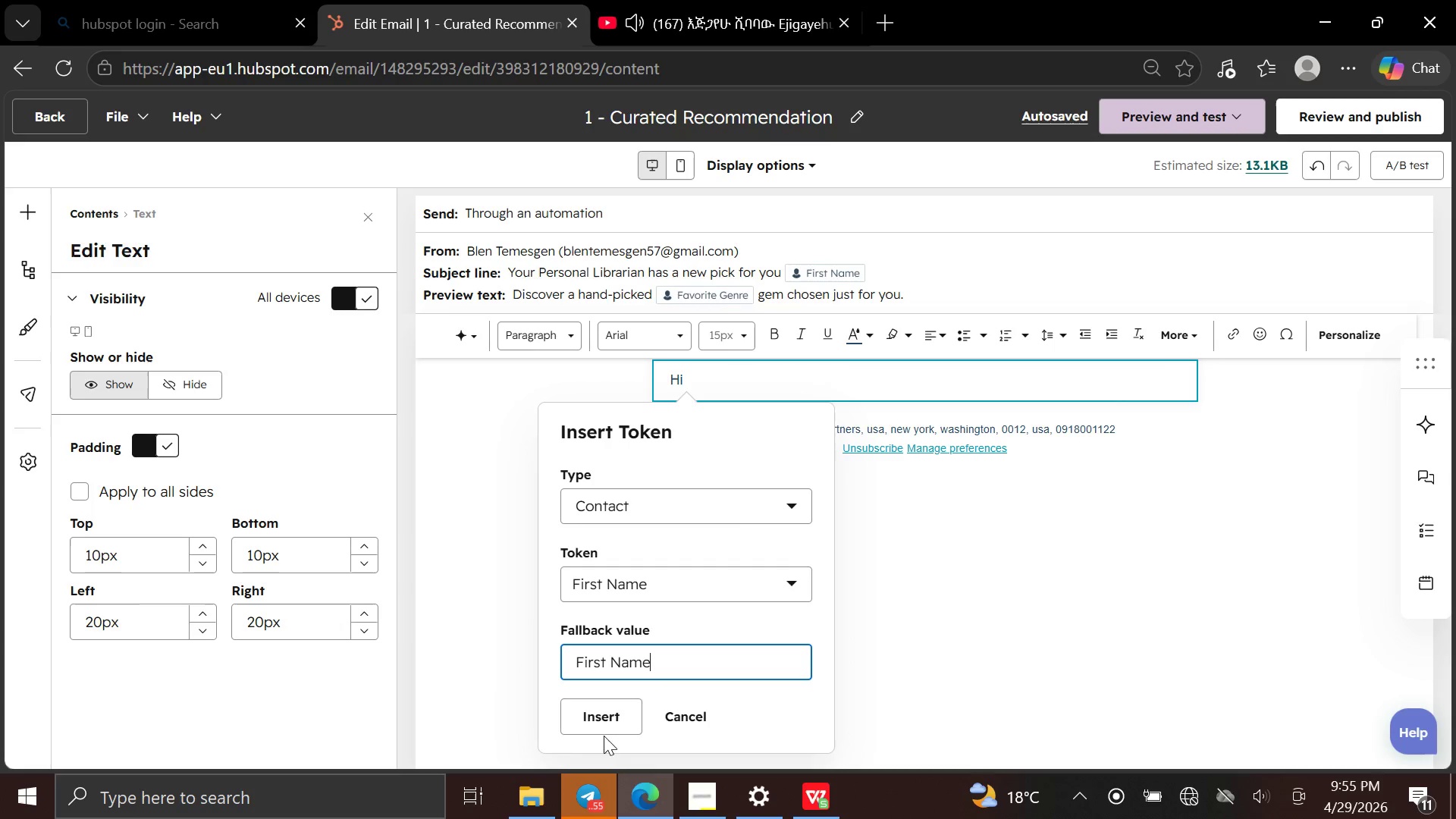 
left_click([604, 720])
 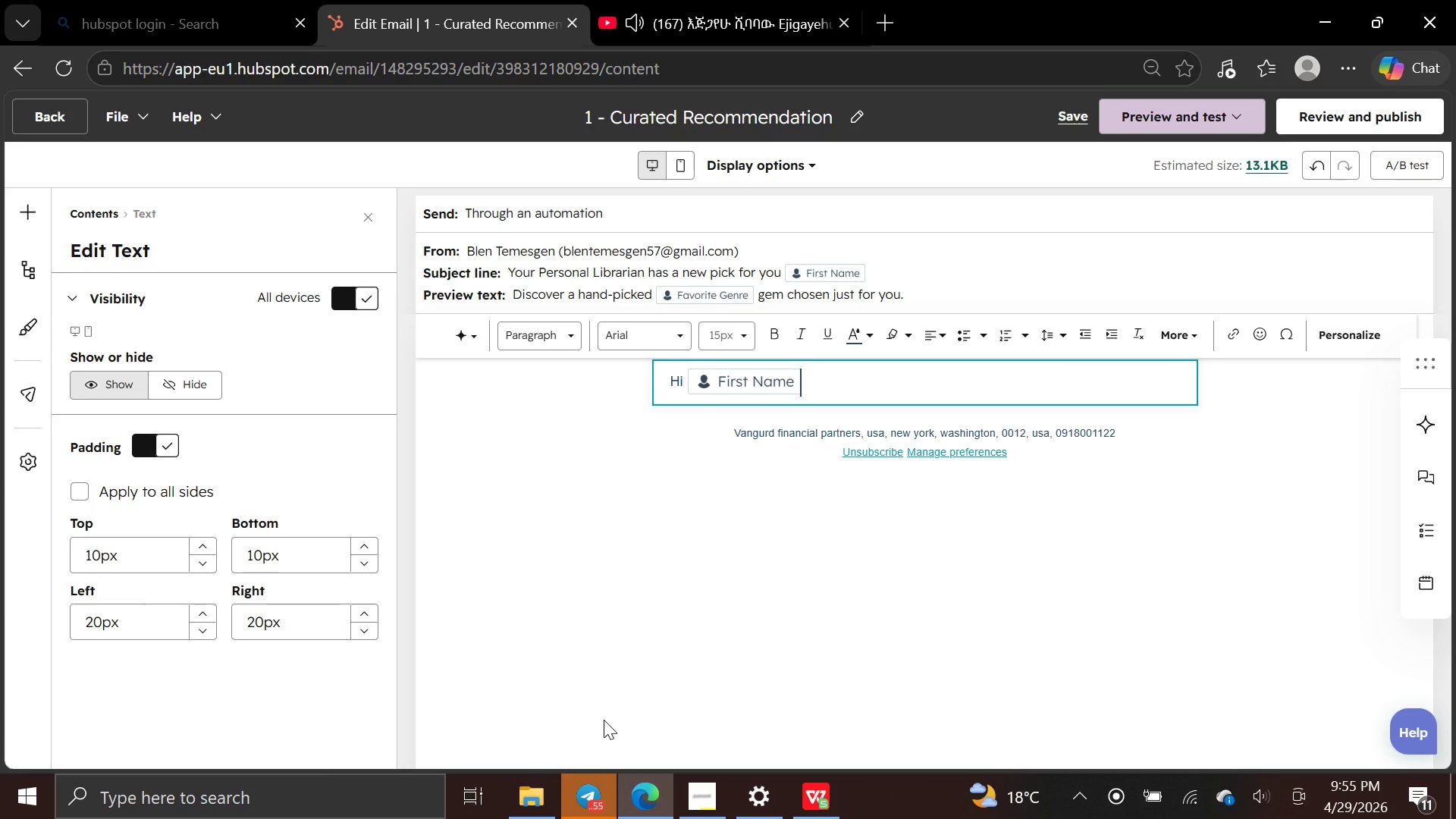 
key(Comma)
 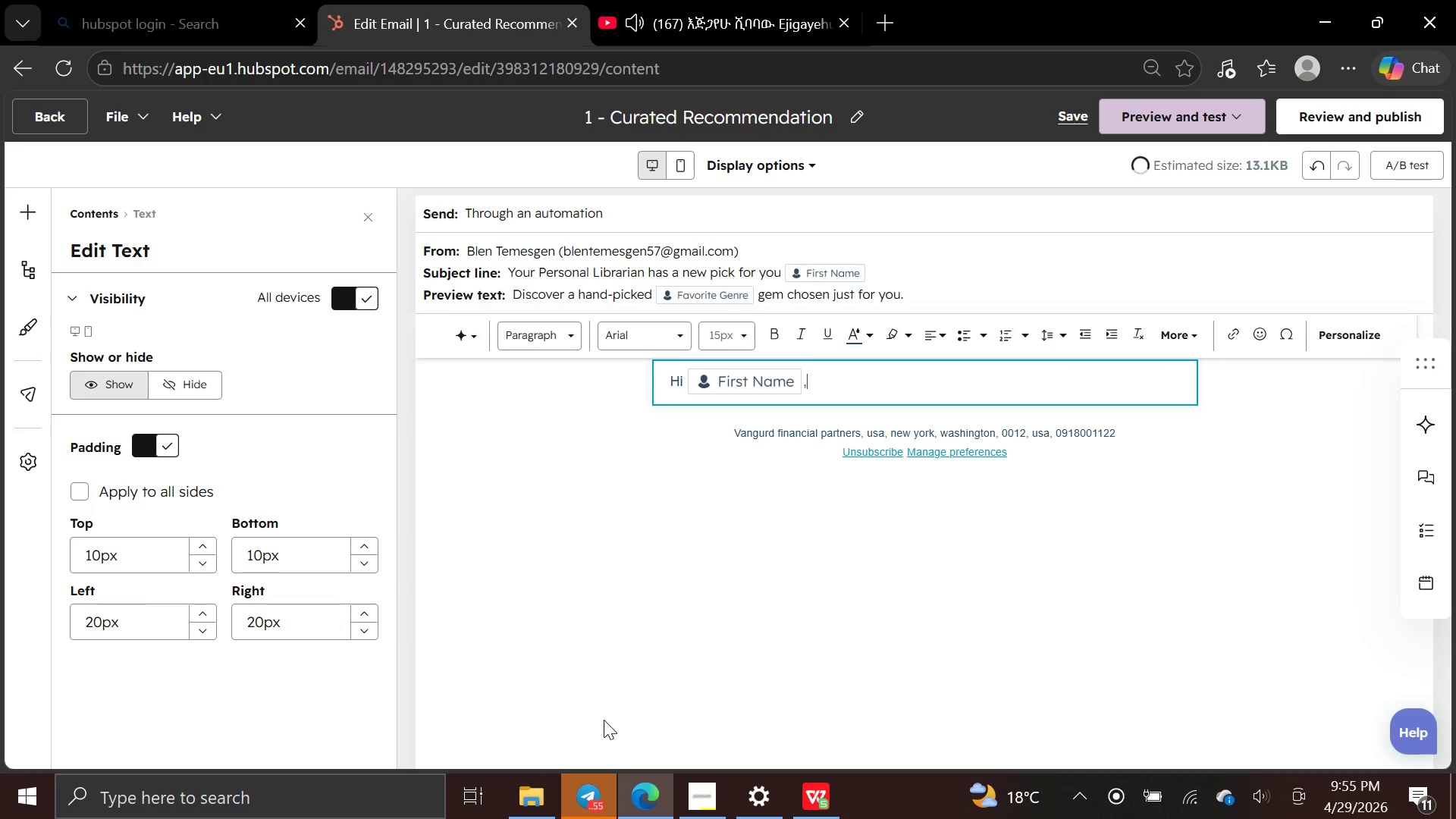 
key(Enter)
 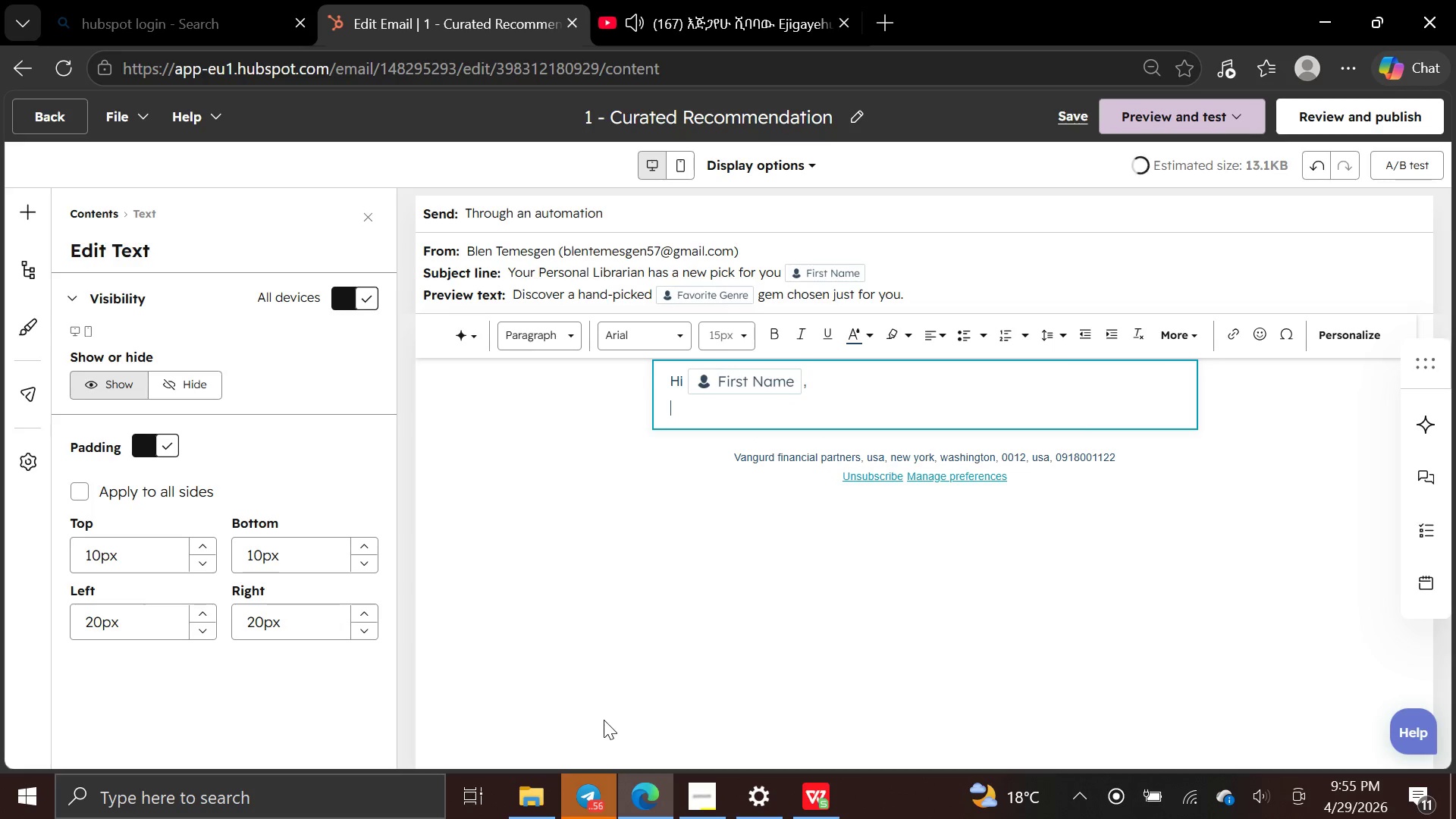 
key(Enter)
 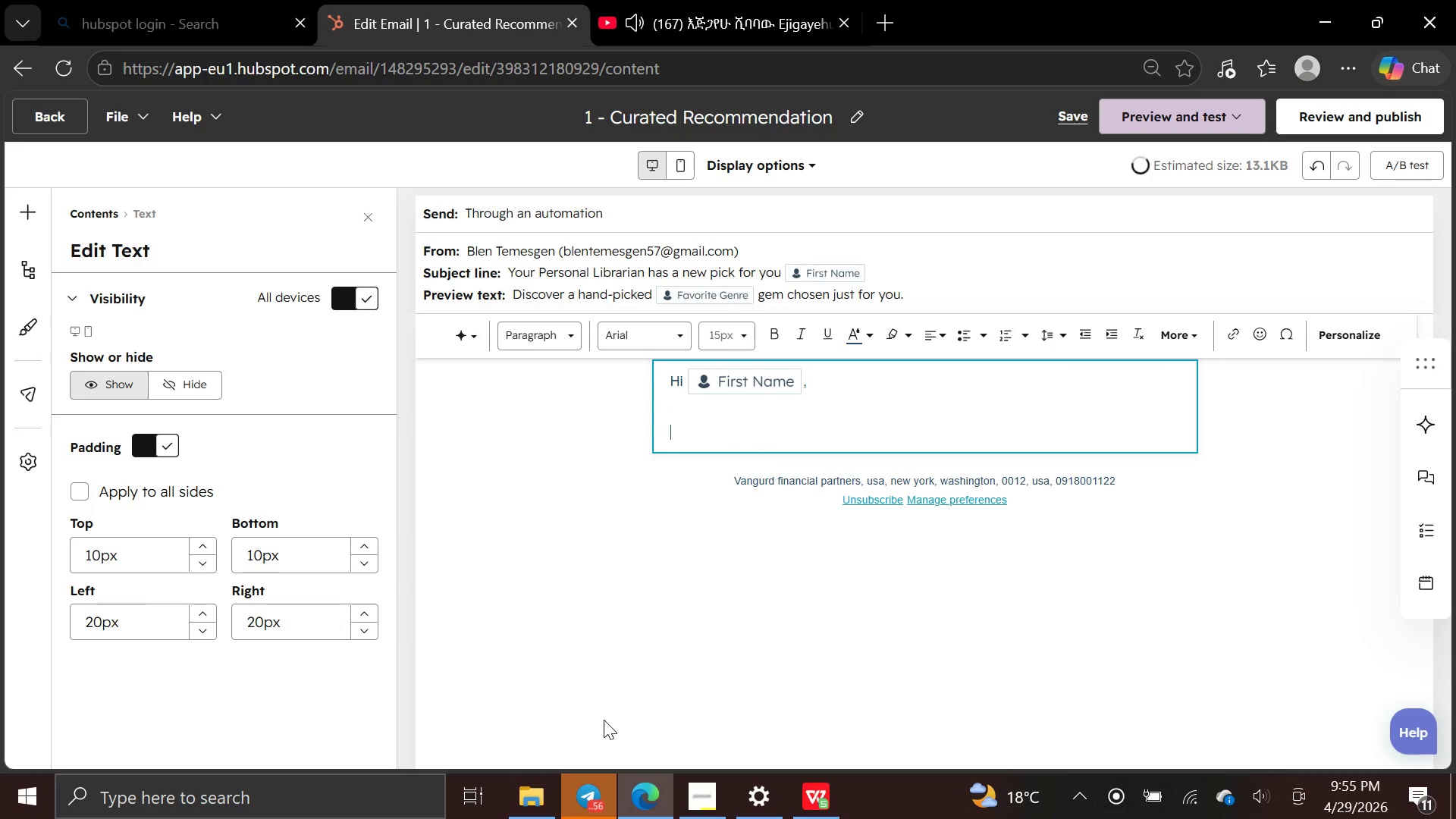 
type(Since you love )
 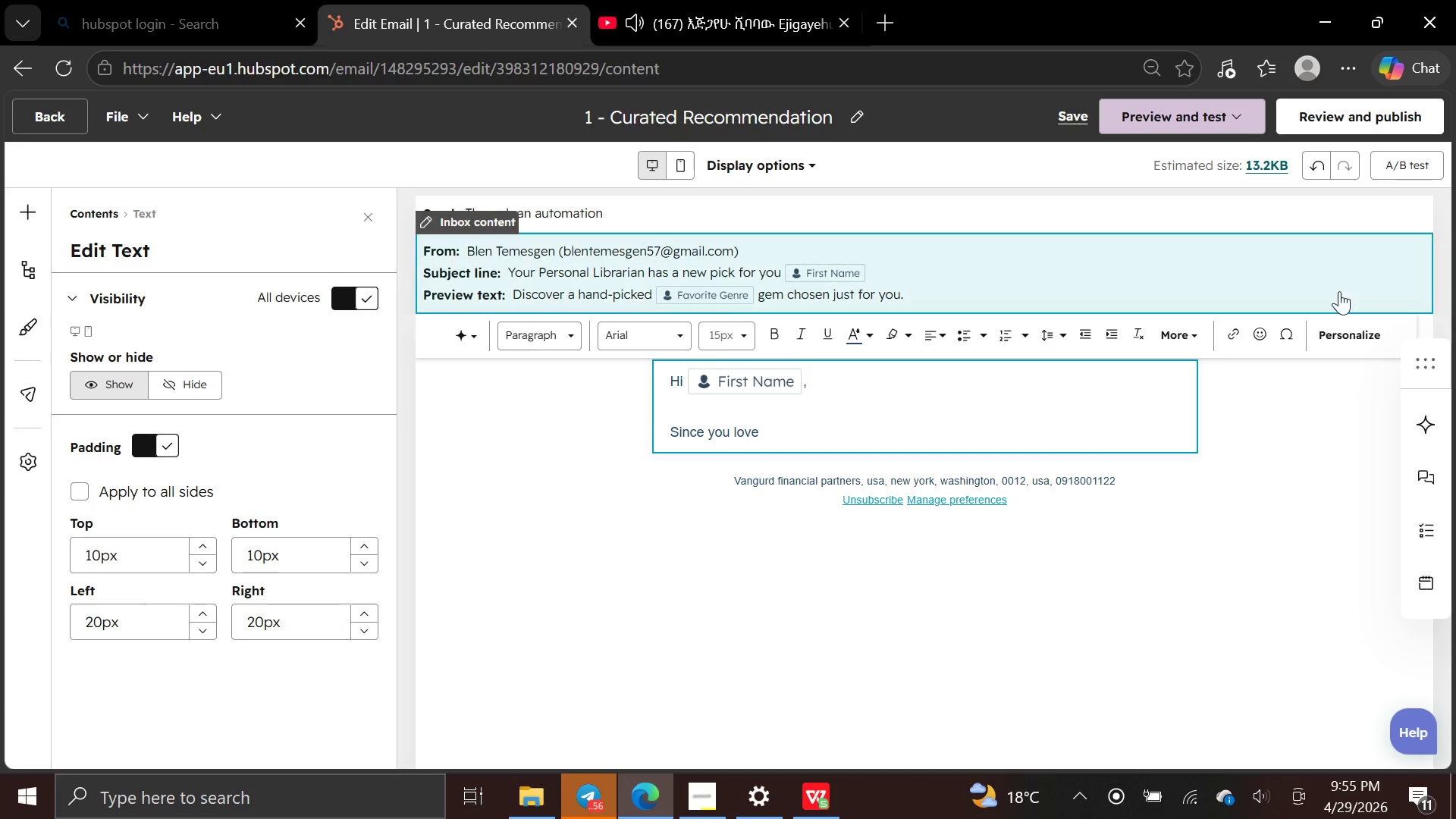 
left_click([1345, 334])
 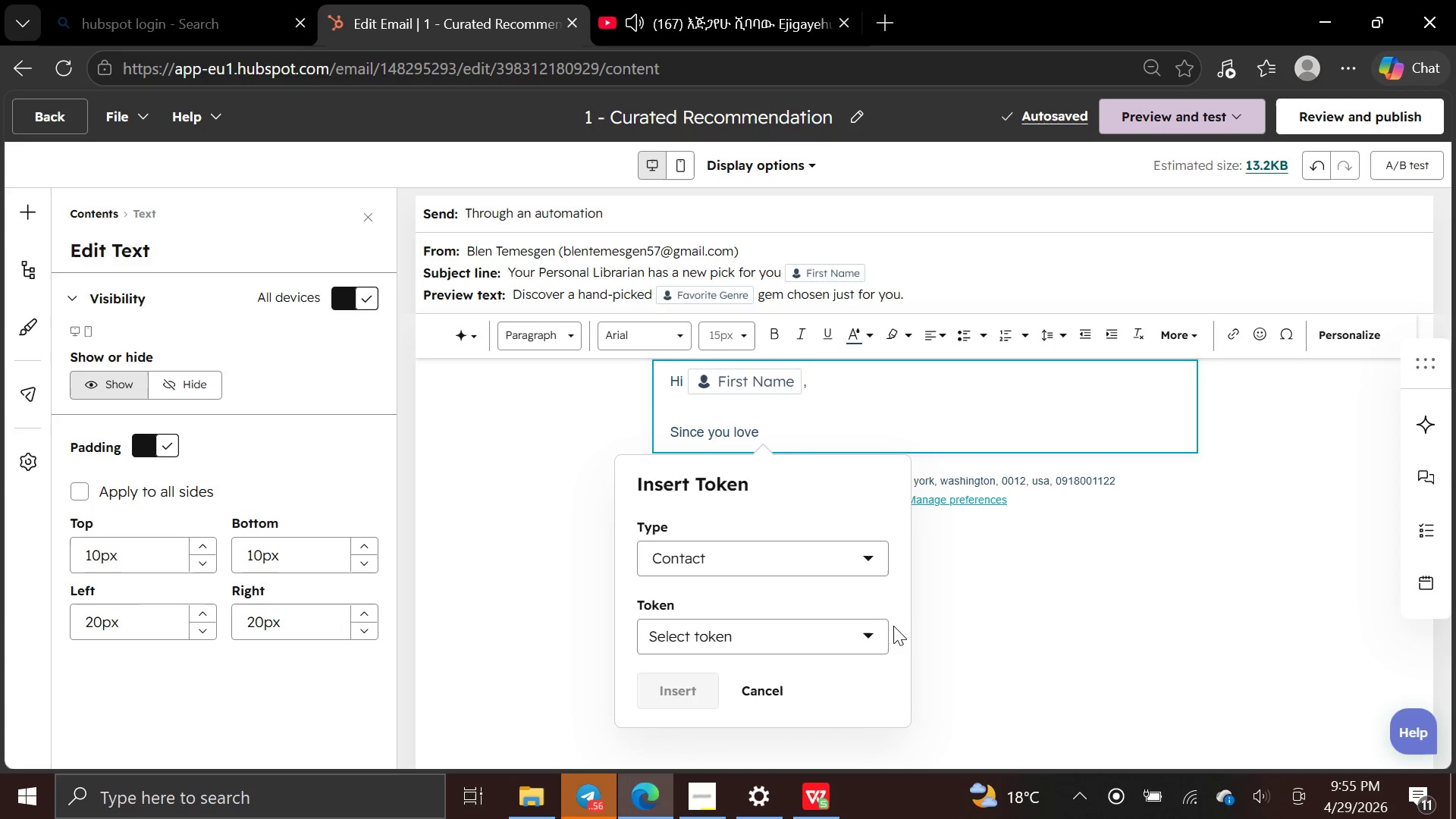 
left_click([876, 640])
 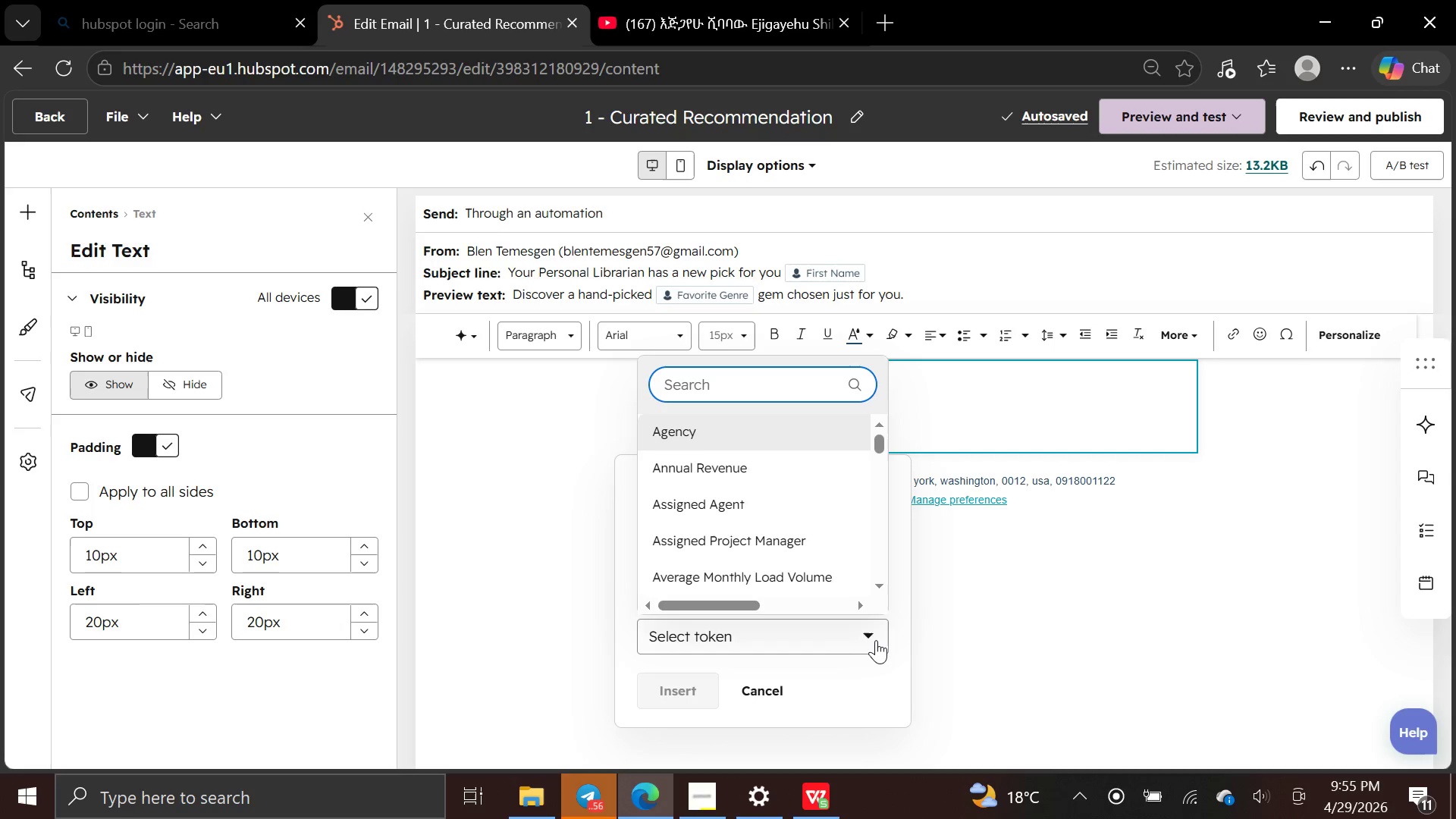 
type(fav)
 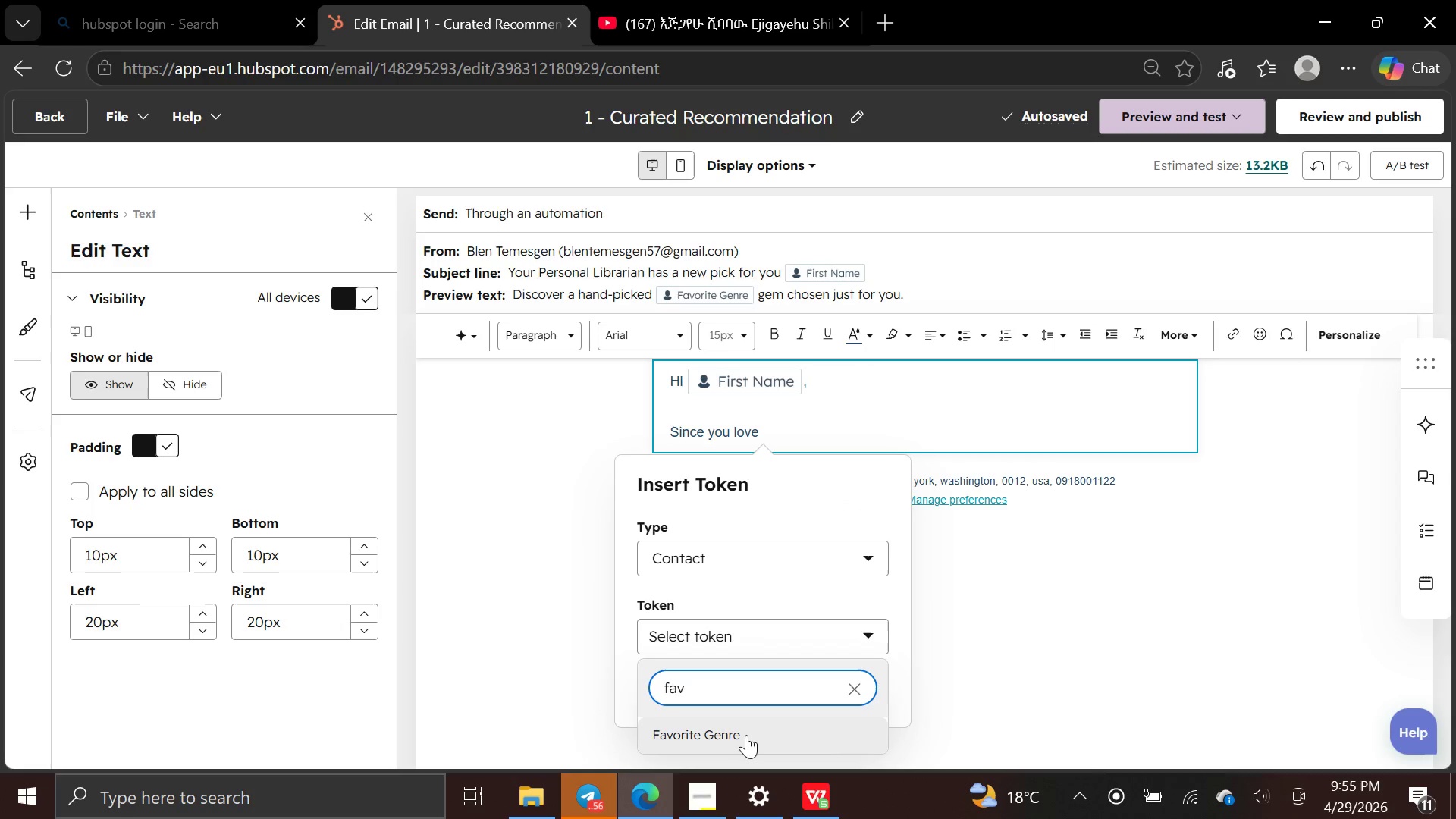 
left_click([744, 736])
 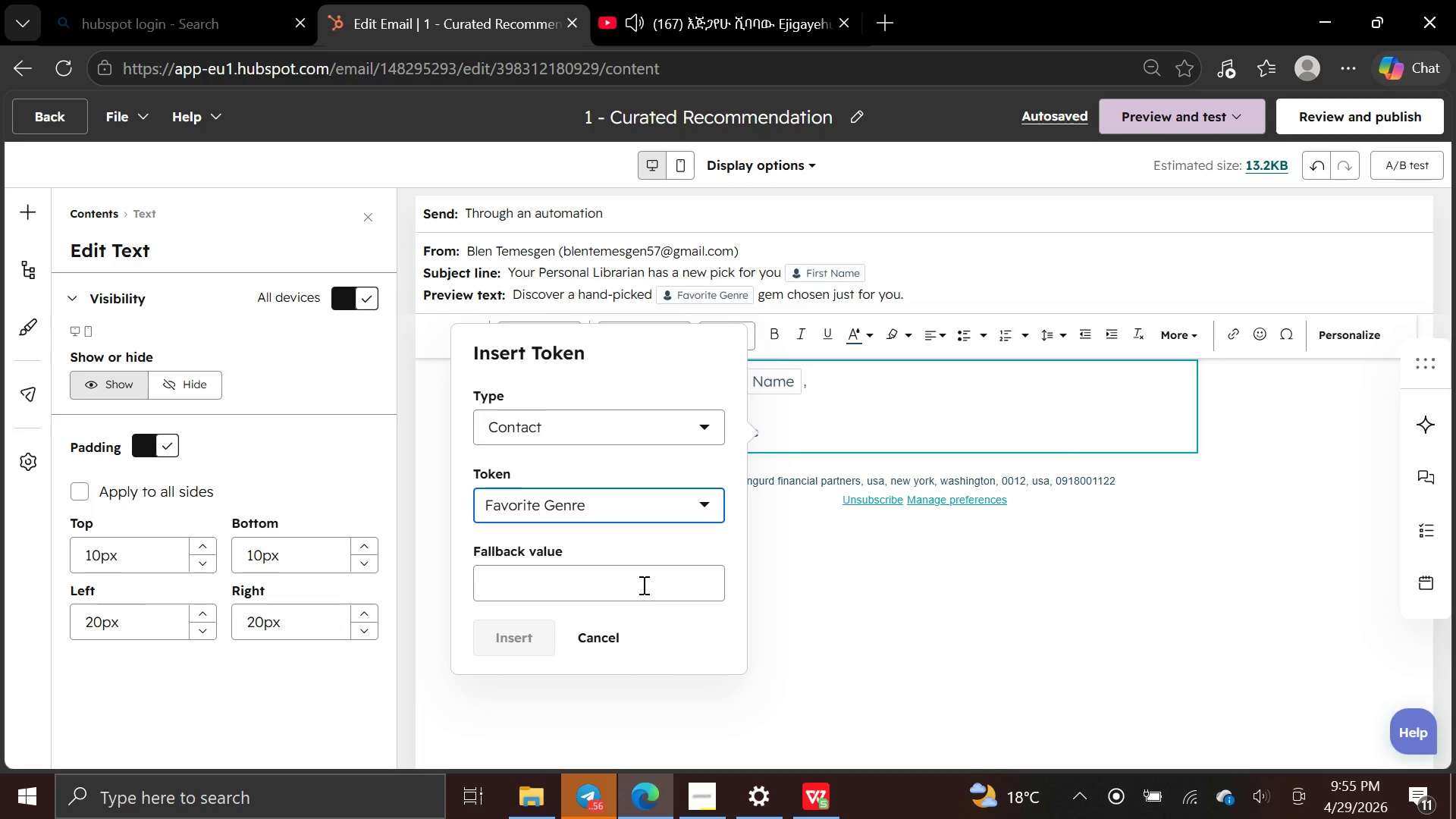 
left_click([642, 585])
 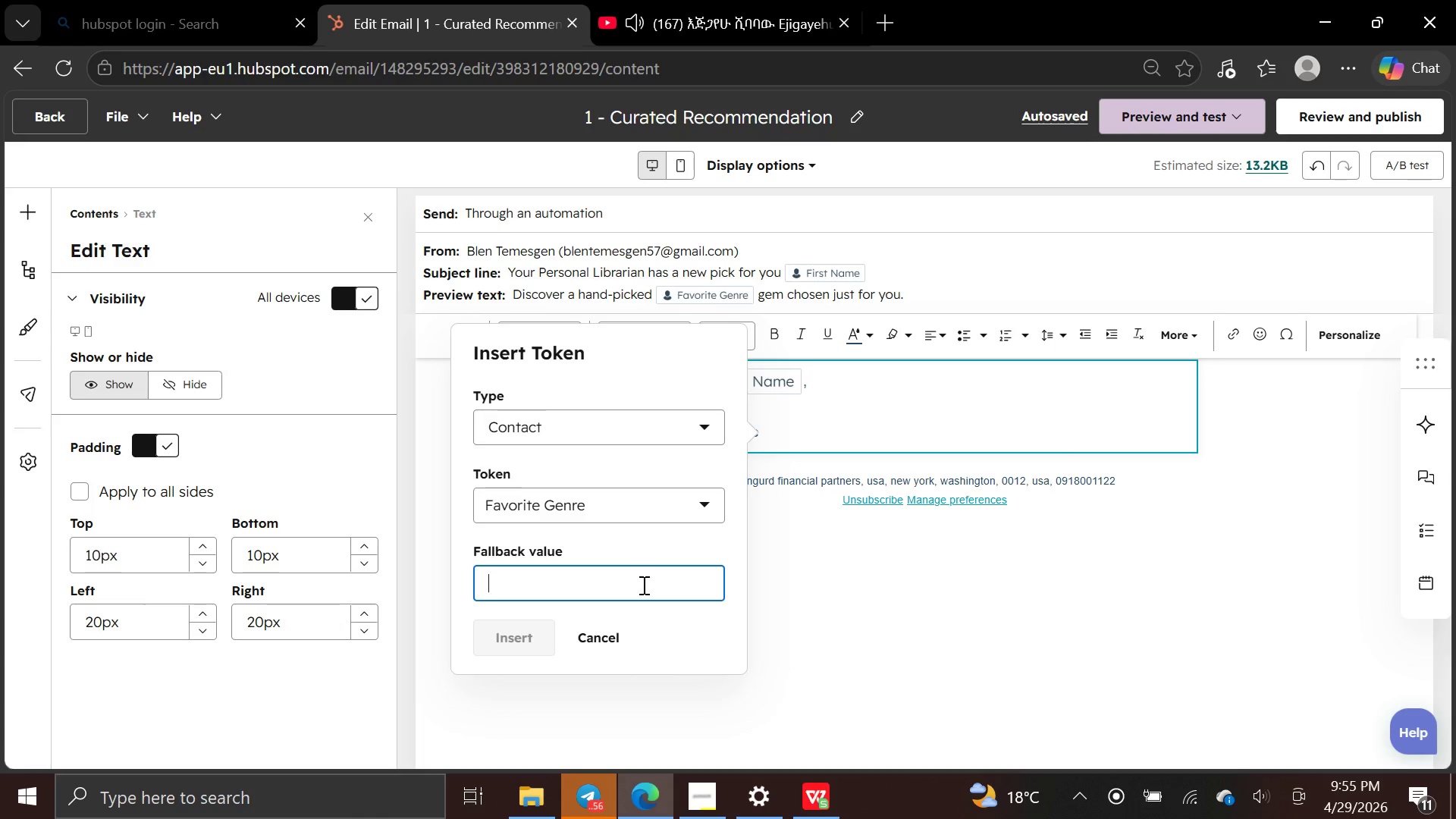 
type(Favorite Gene)
key(Backspace)
type(re)
 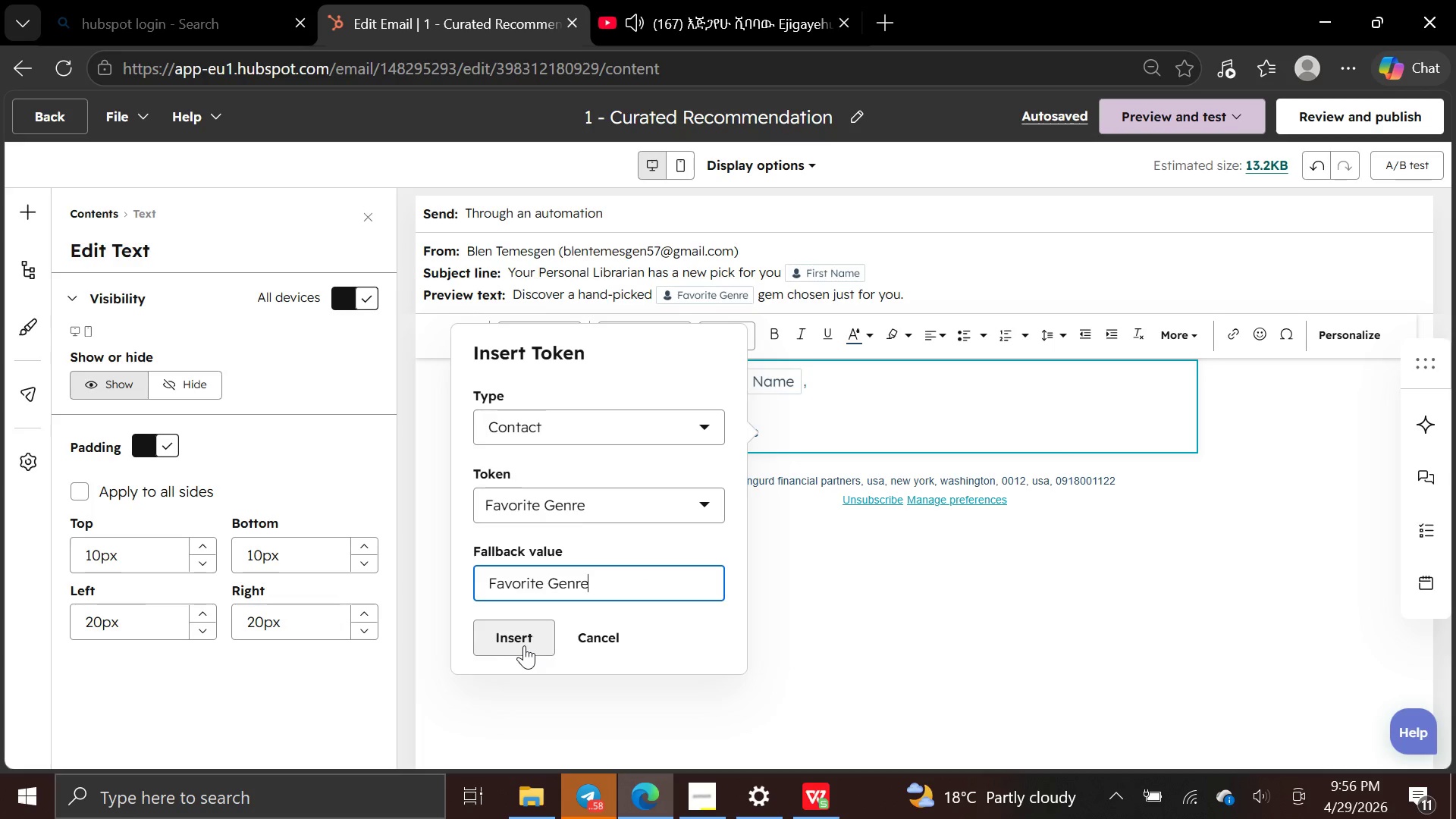 
wait(5.62)
 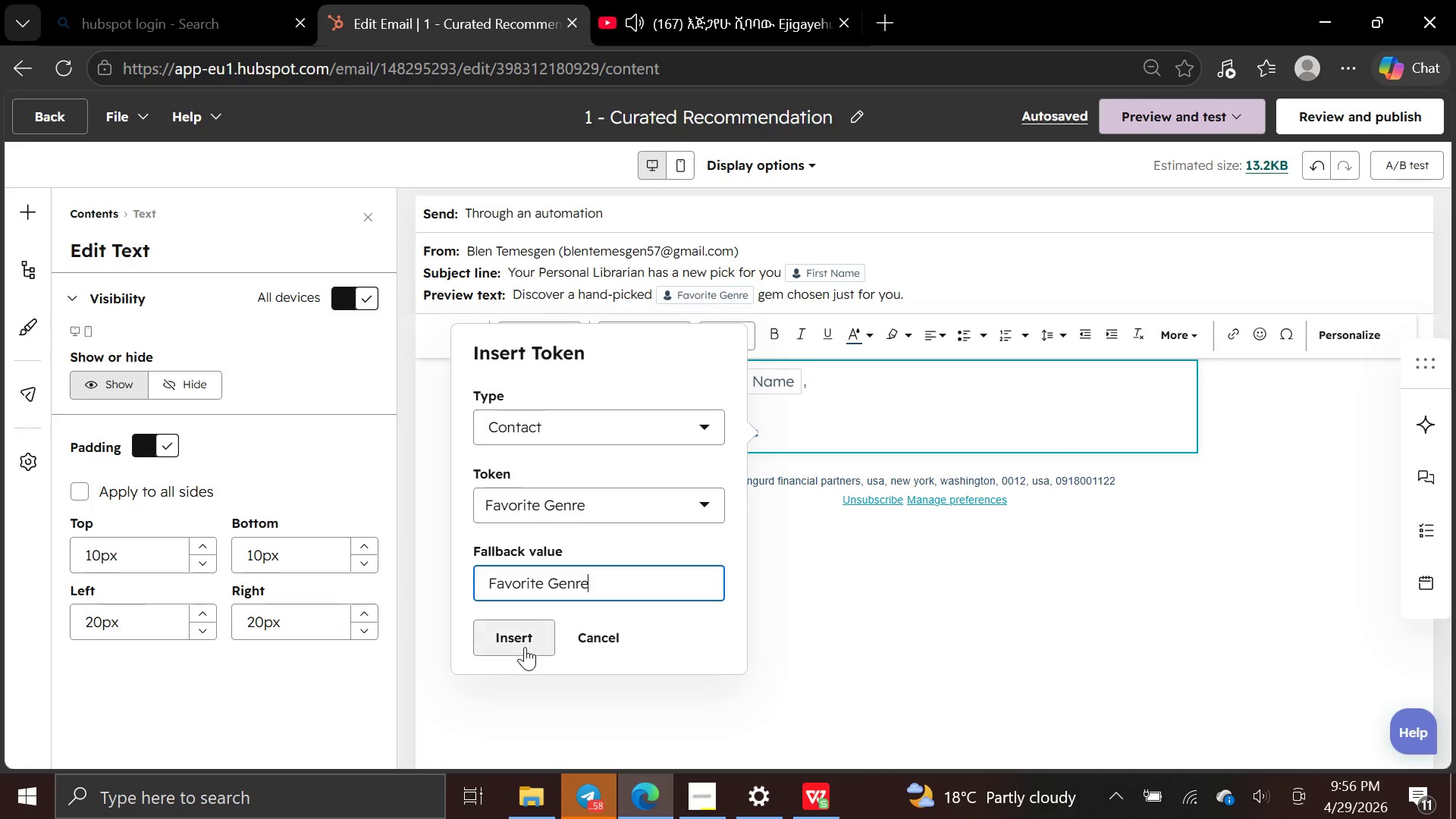 
left_click([524, 645])
 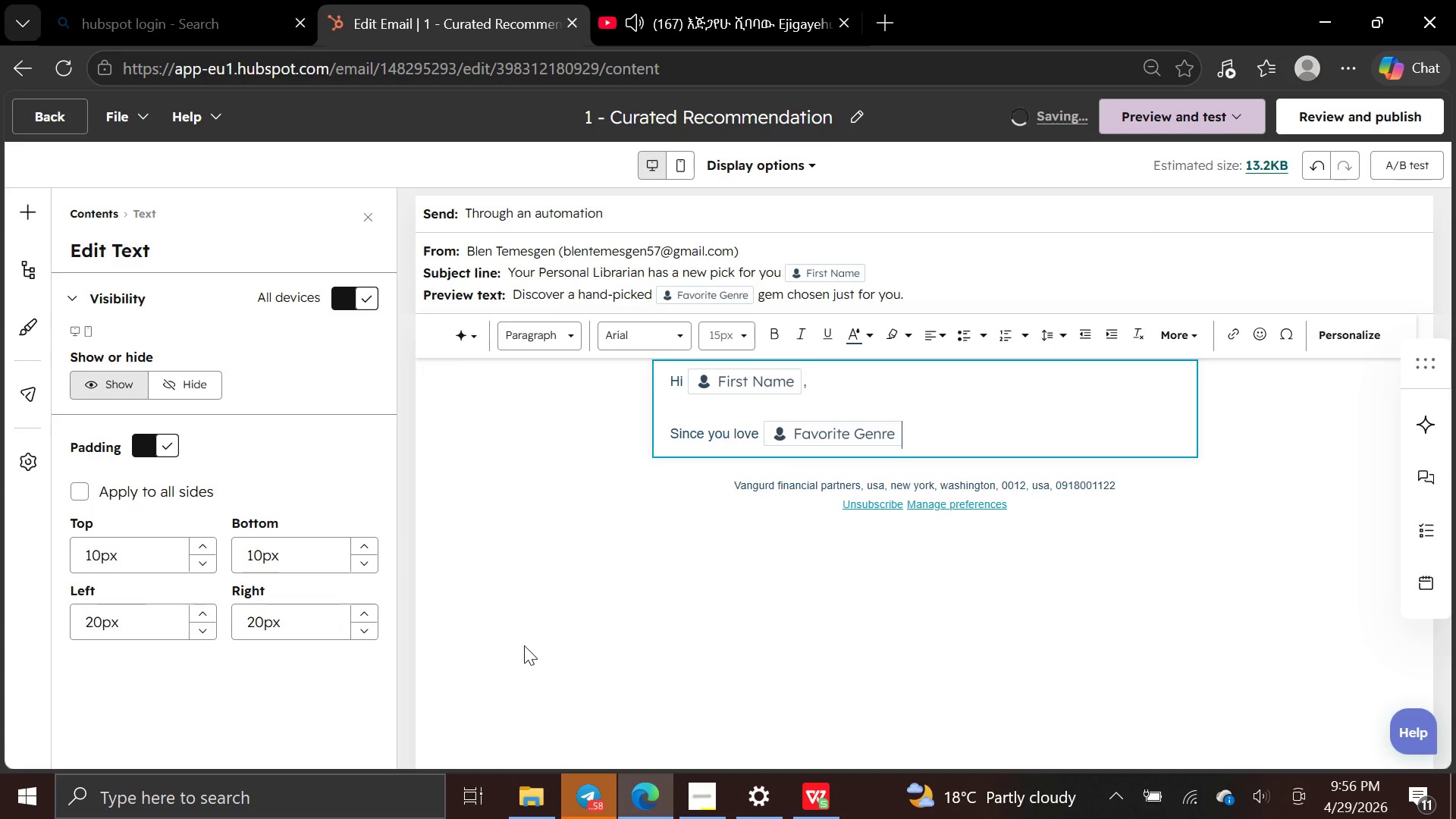 
type(, we have selected a rare treasure that matches your taste.)
 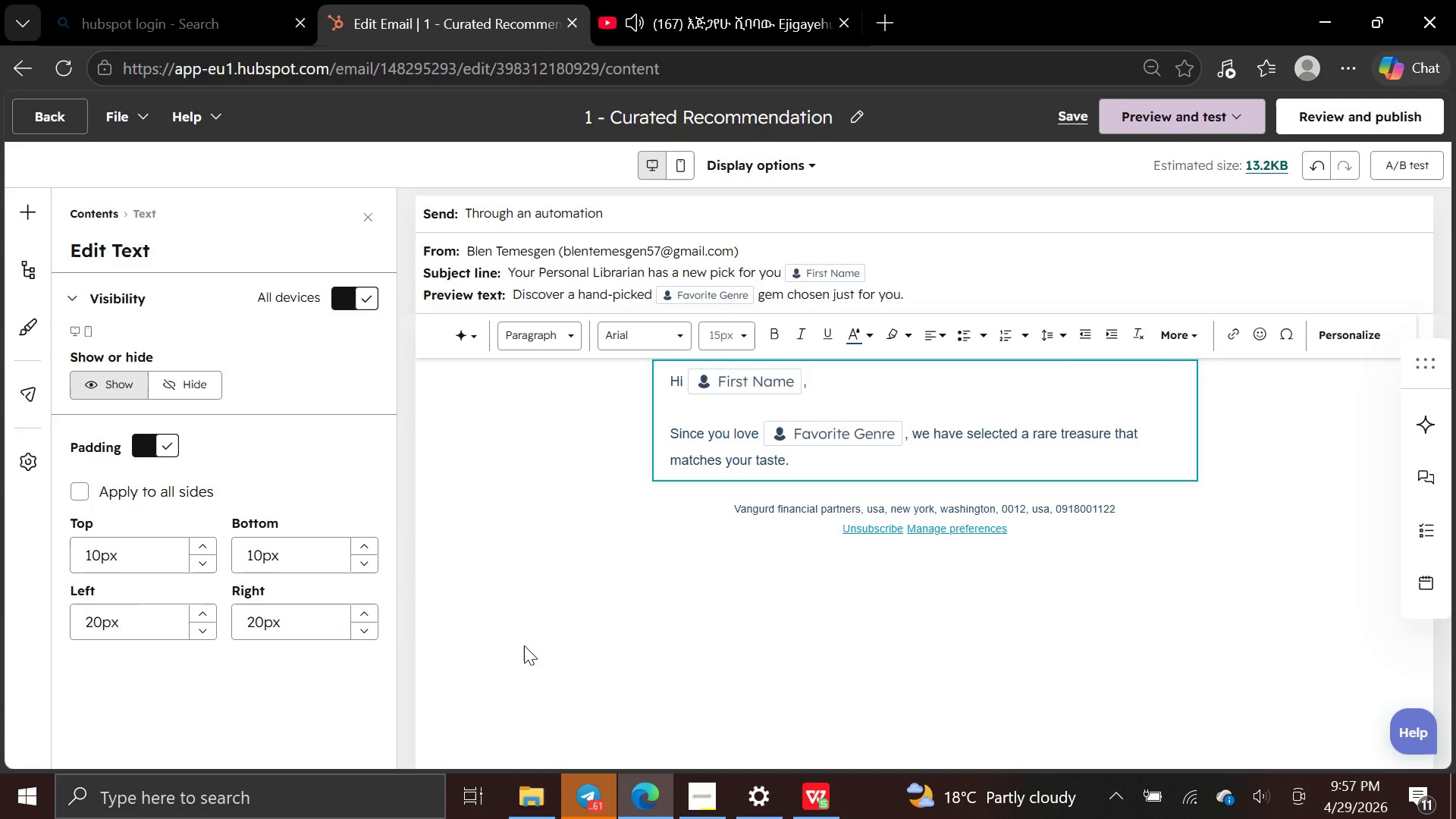 
key(Enter)
 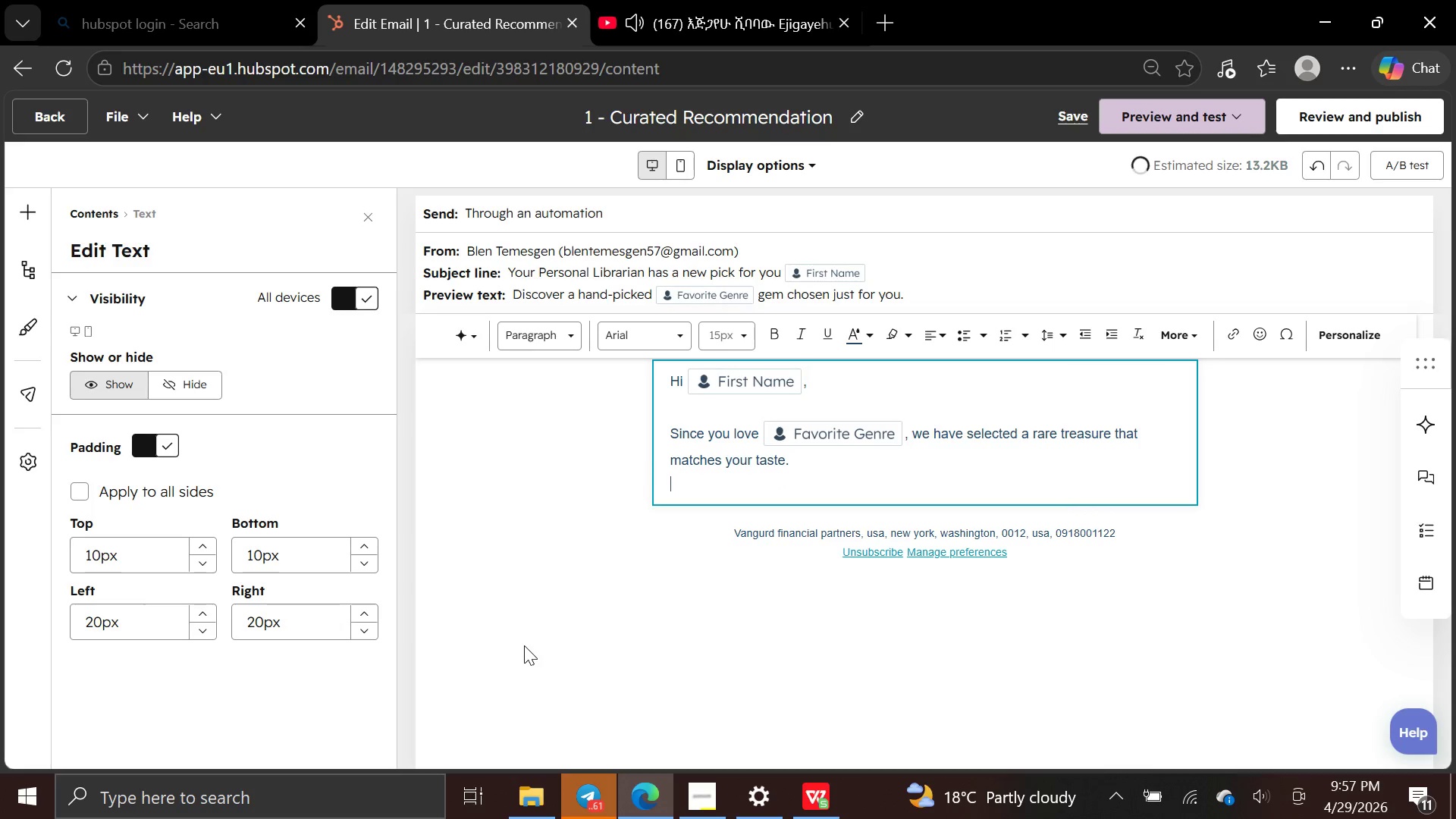 
key(Enter)
 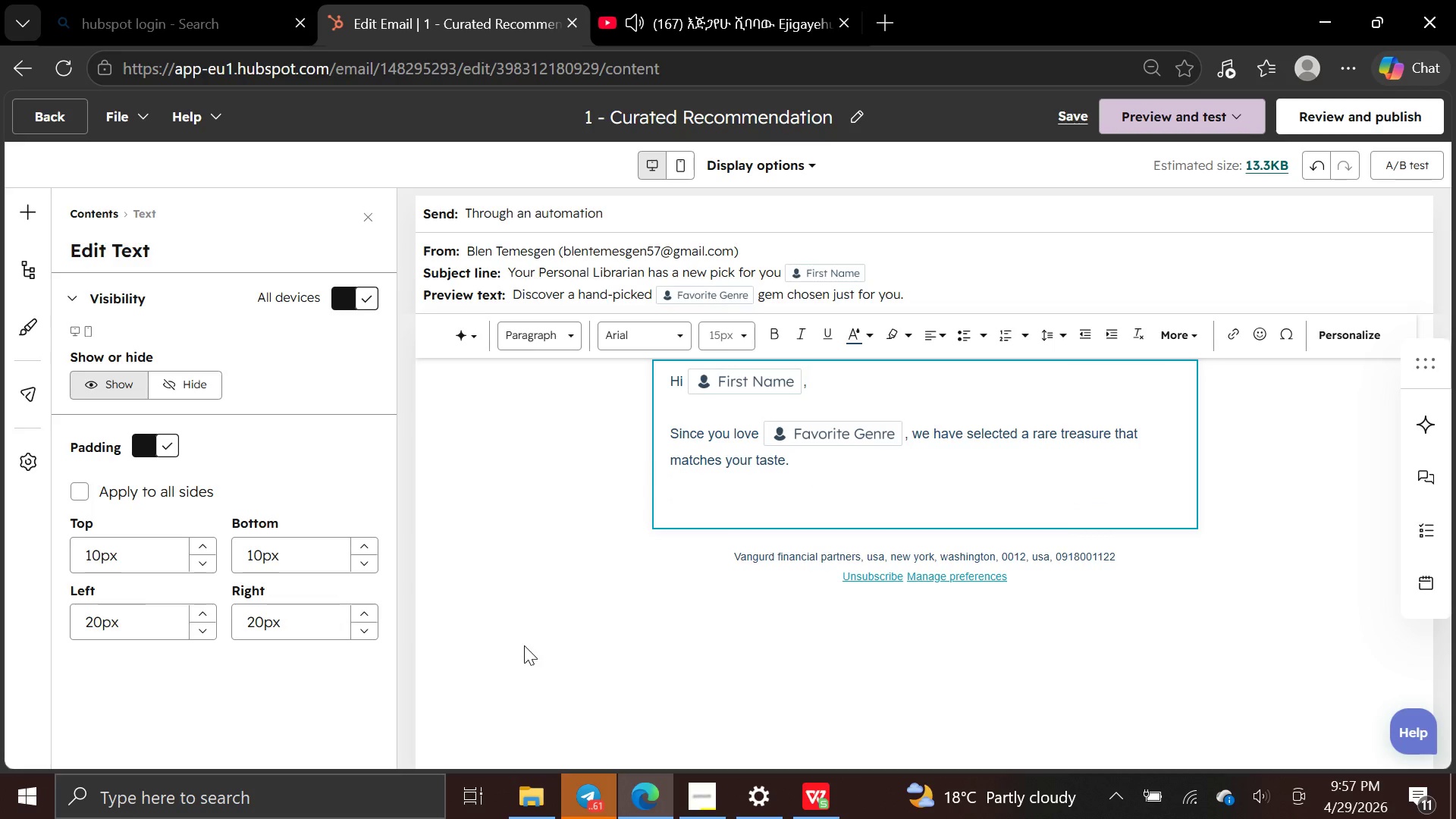 
type(Your)
 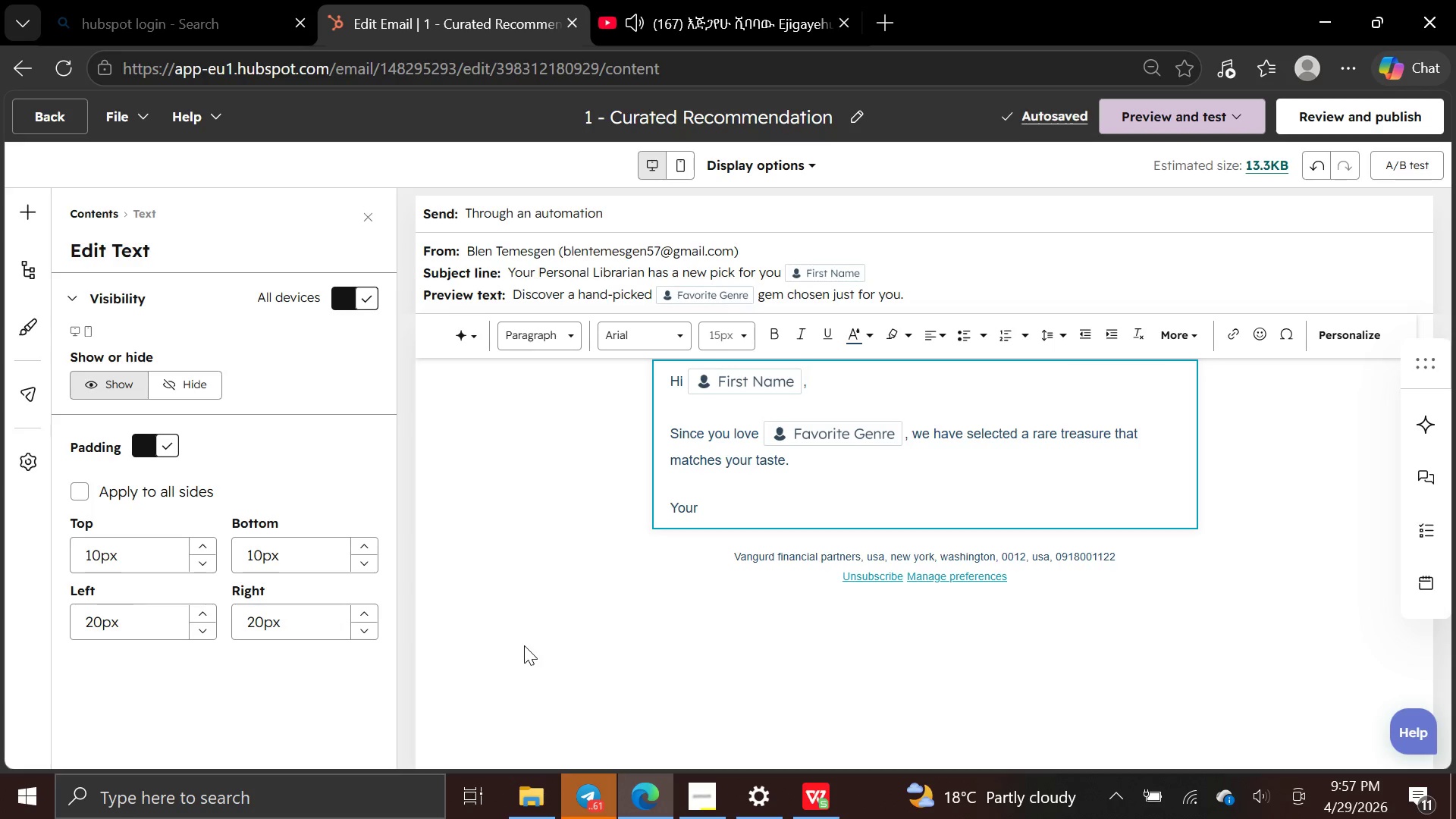 
wait(8.14)
 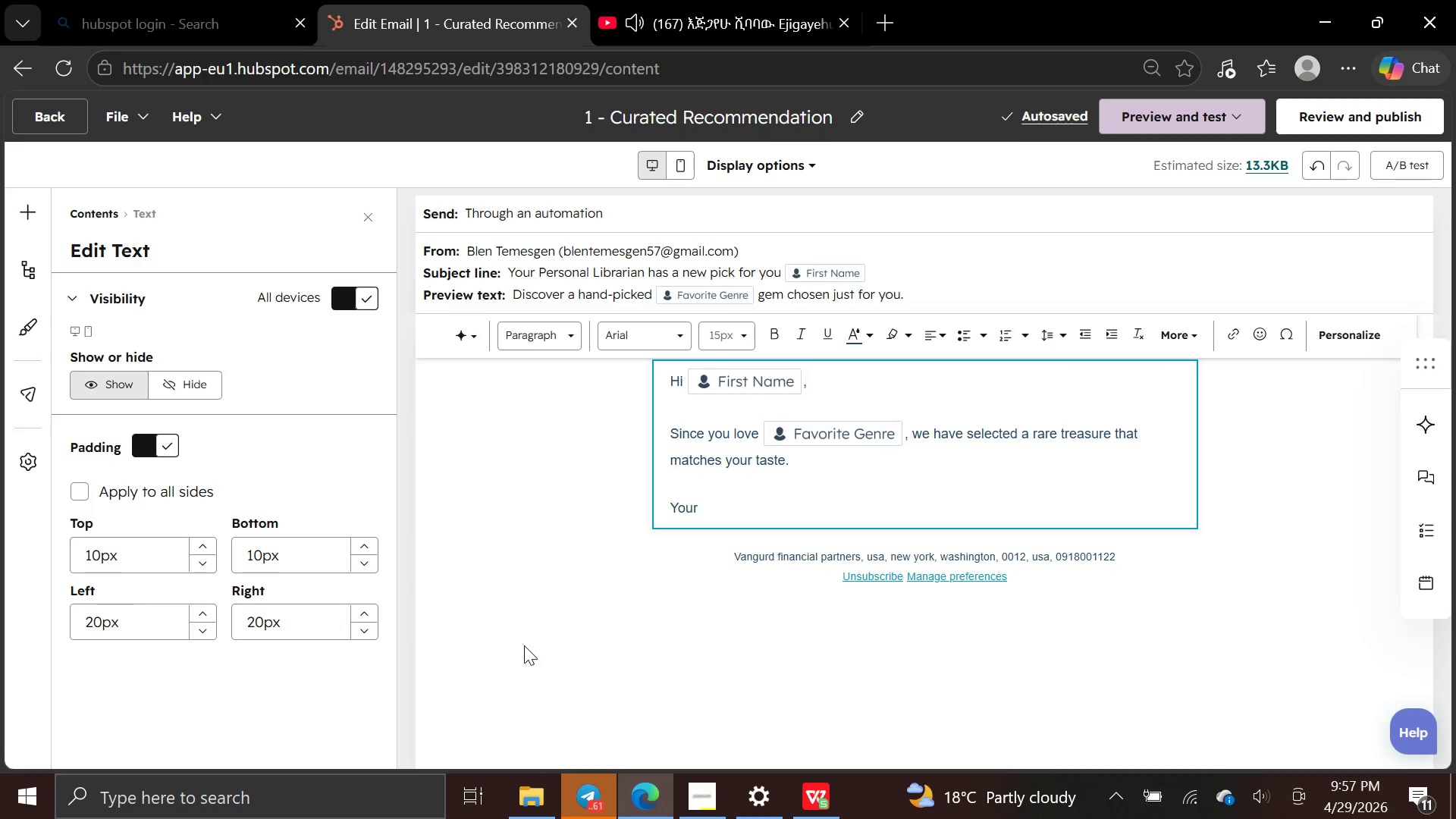 
key(Space)
 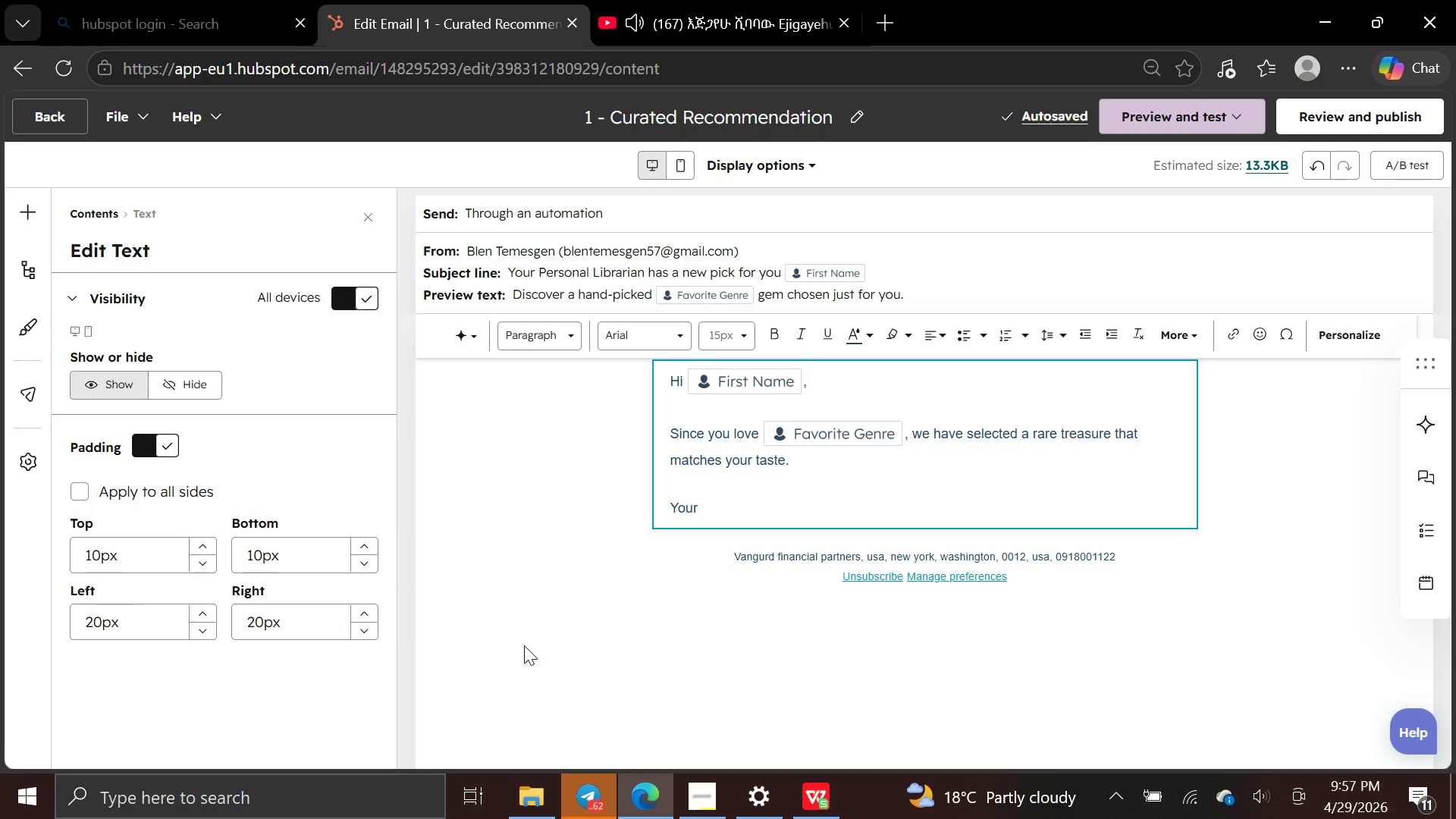 
wait(6.59)
 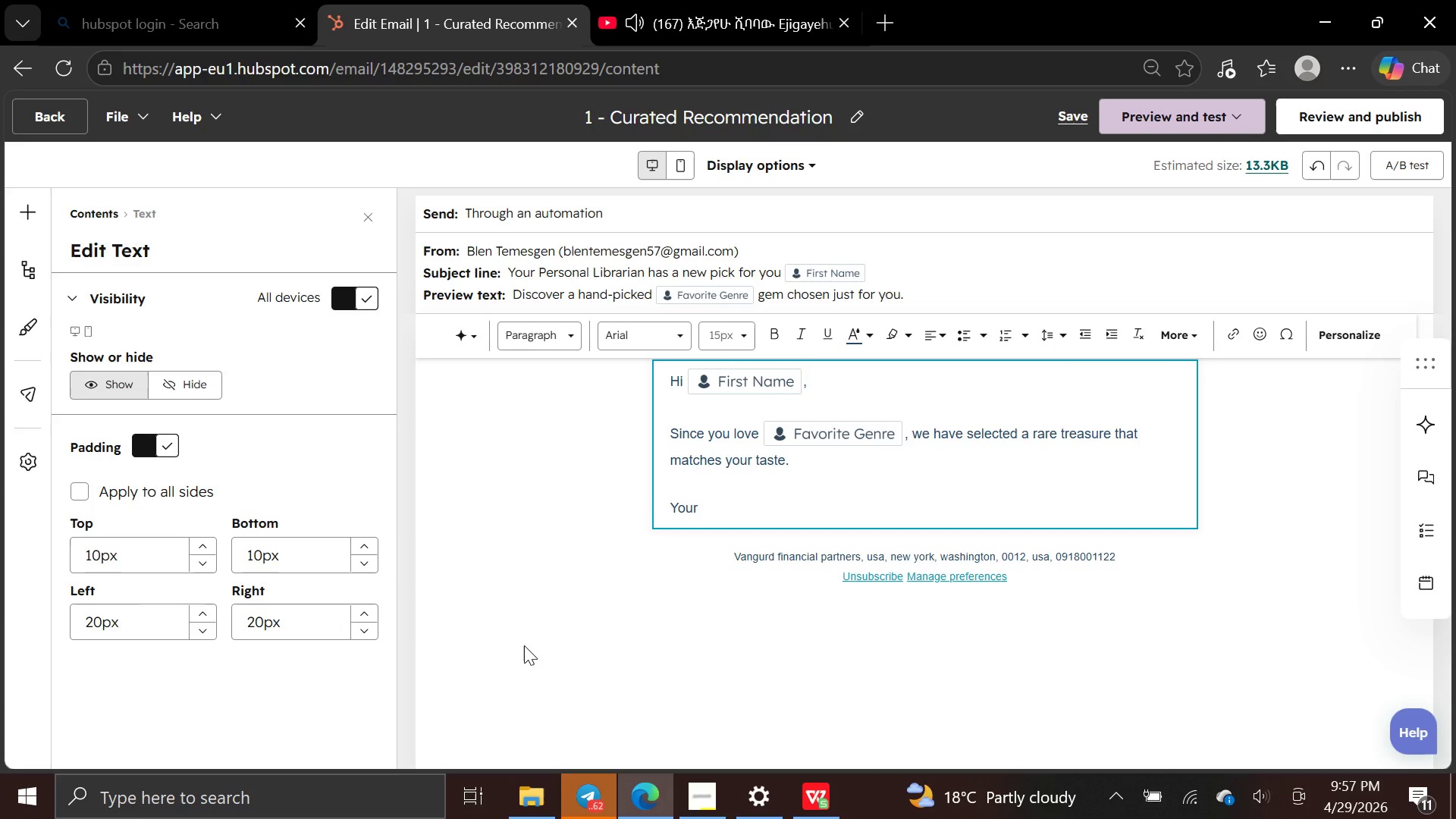 
type(last purchase in )
 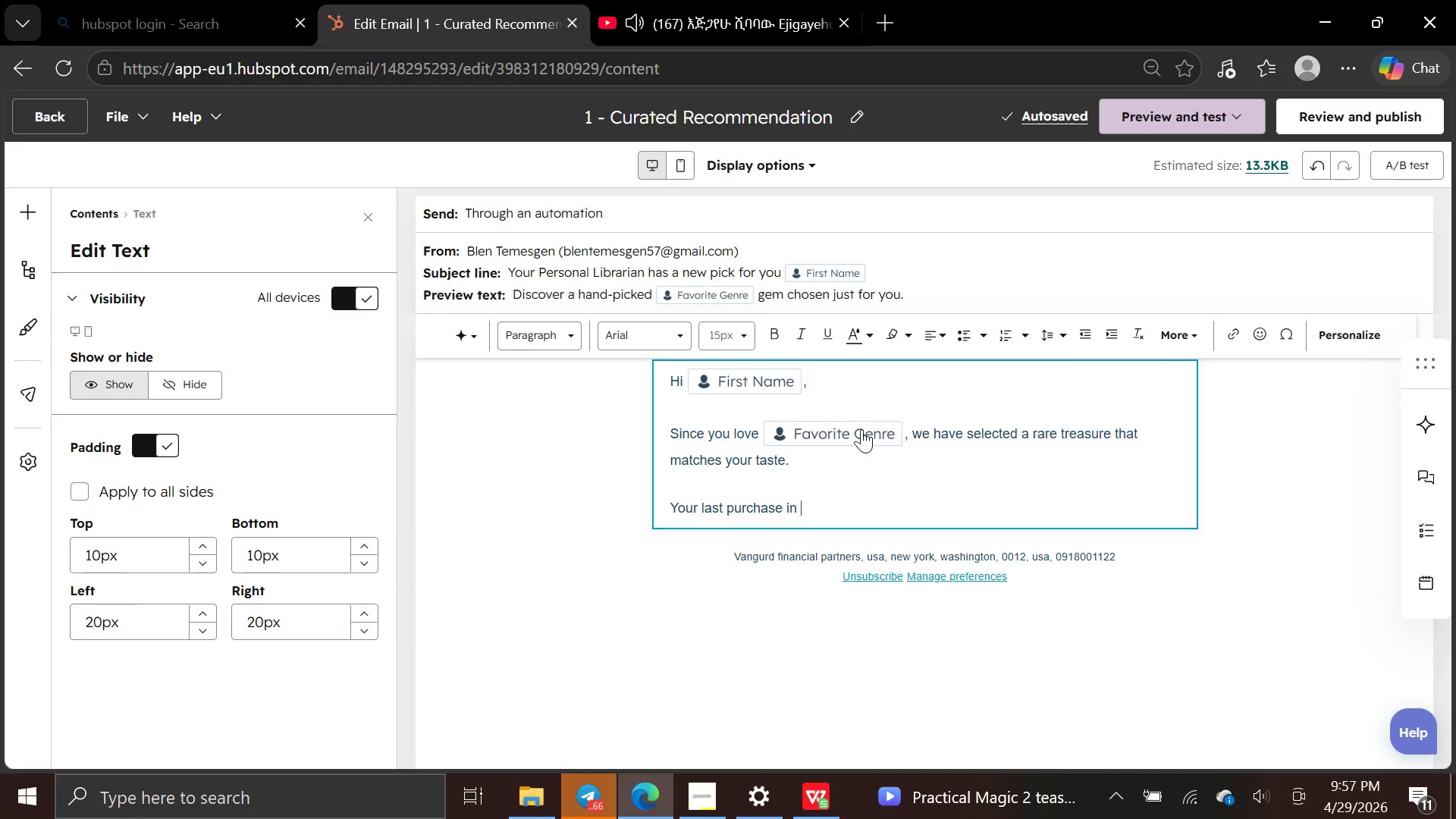 
wait(5.73)
 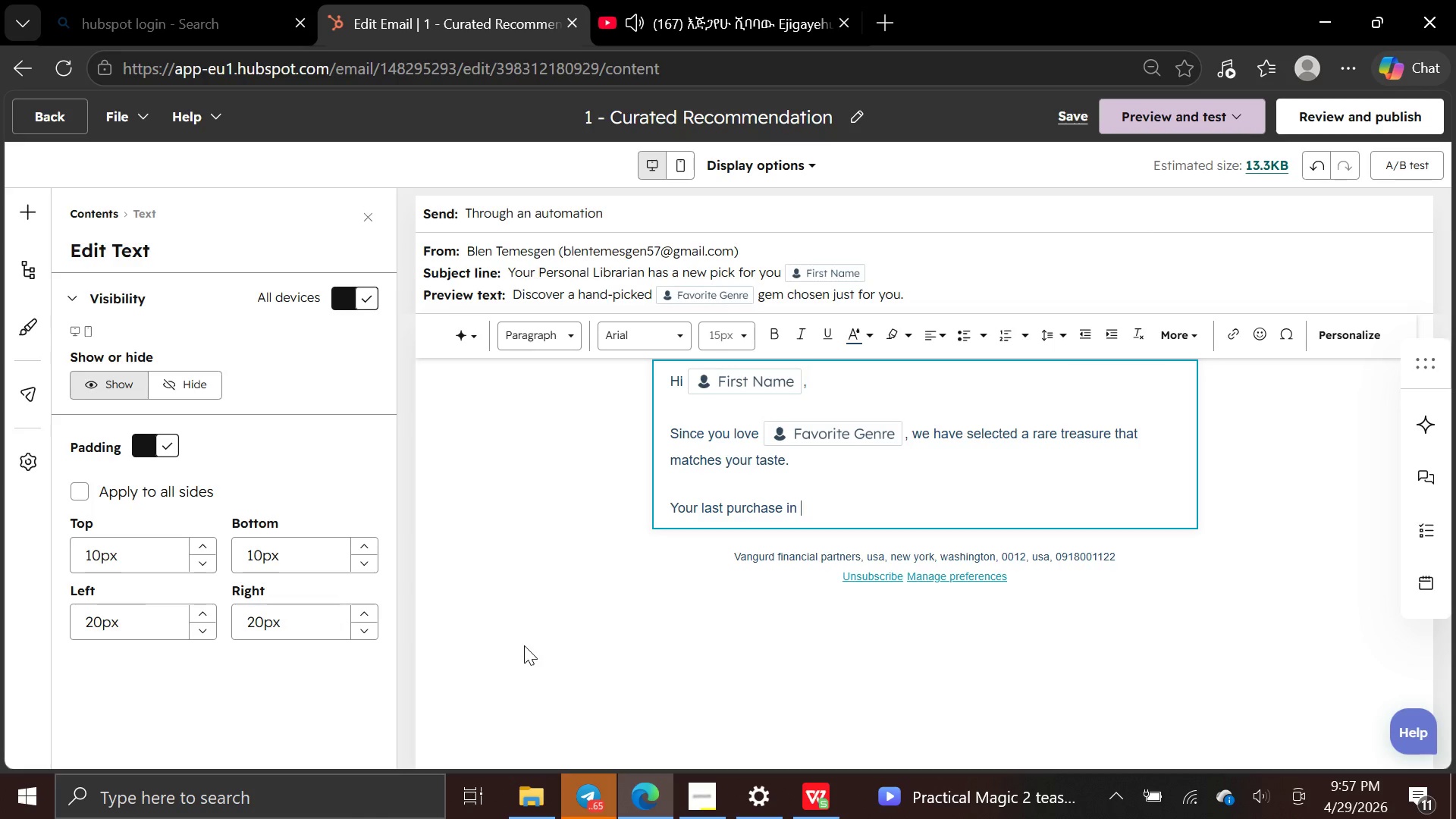 
left_click([1336, 337])
 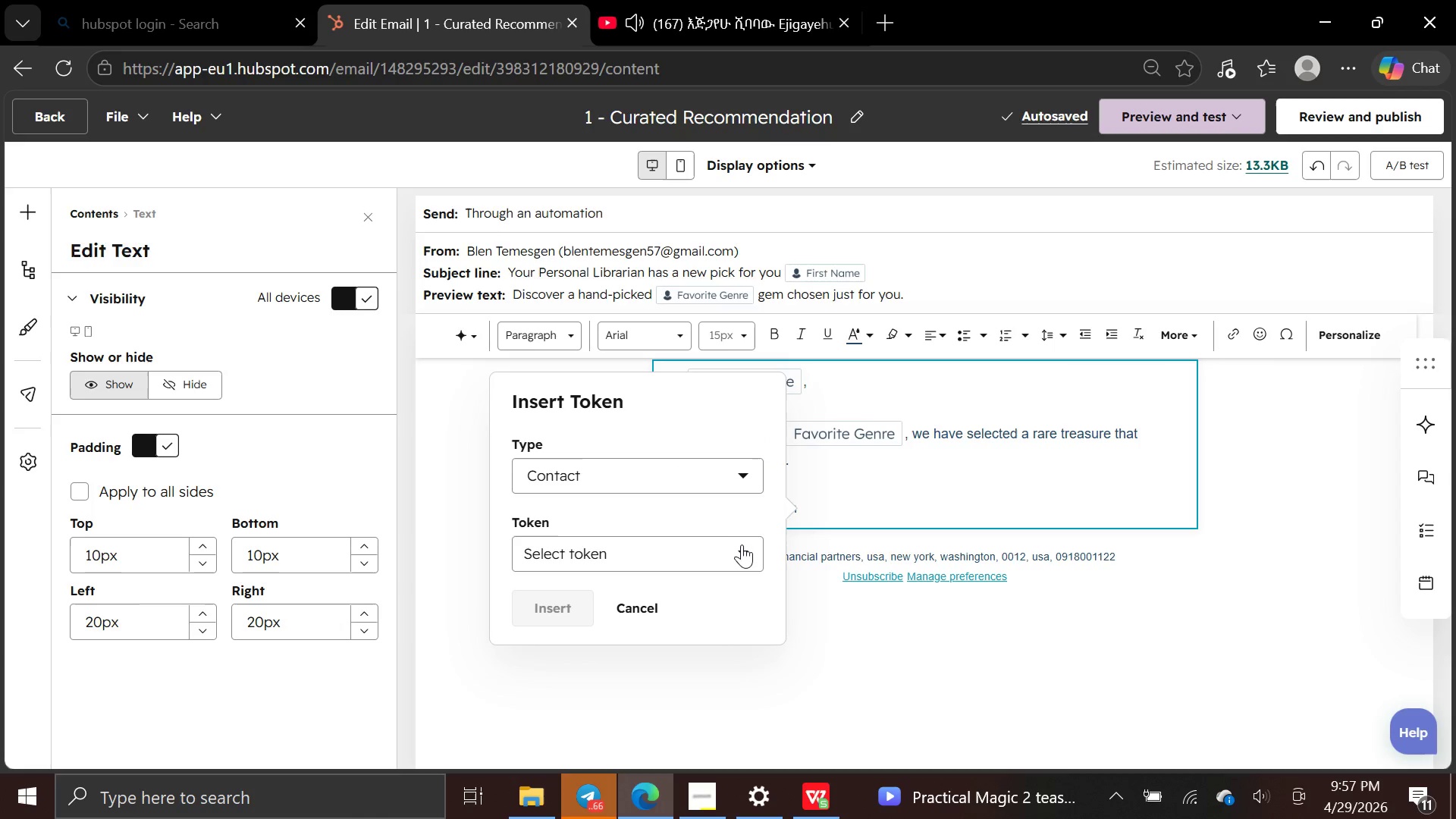 
left_click([742, 544])
 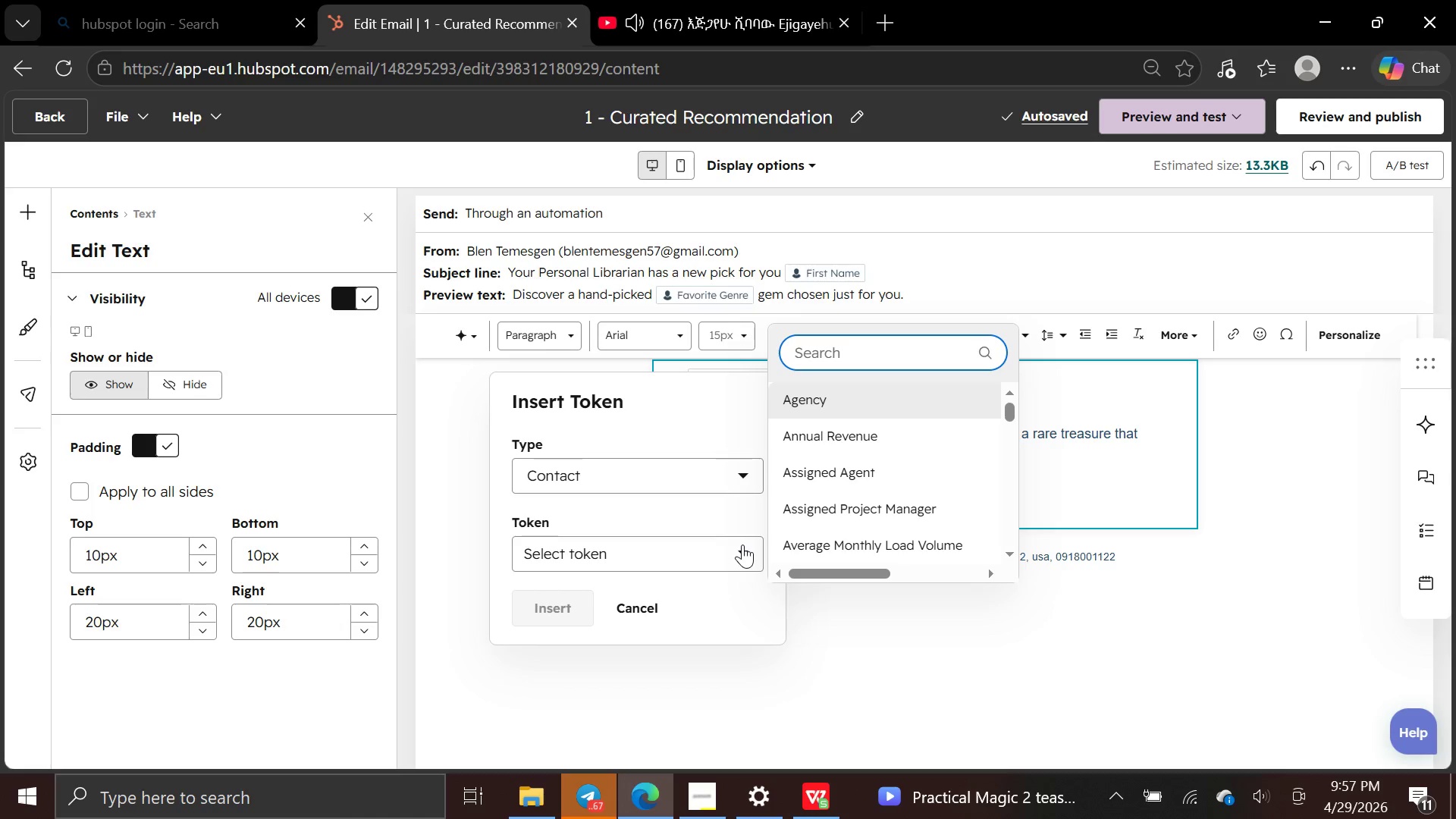 
type(last p)
 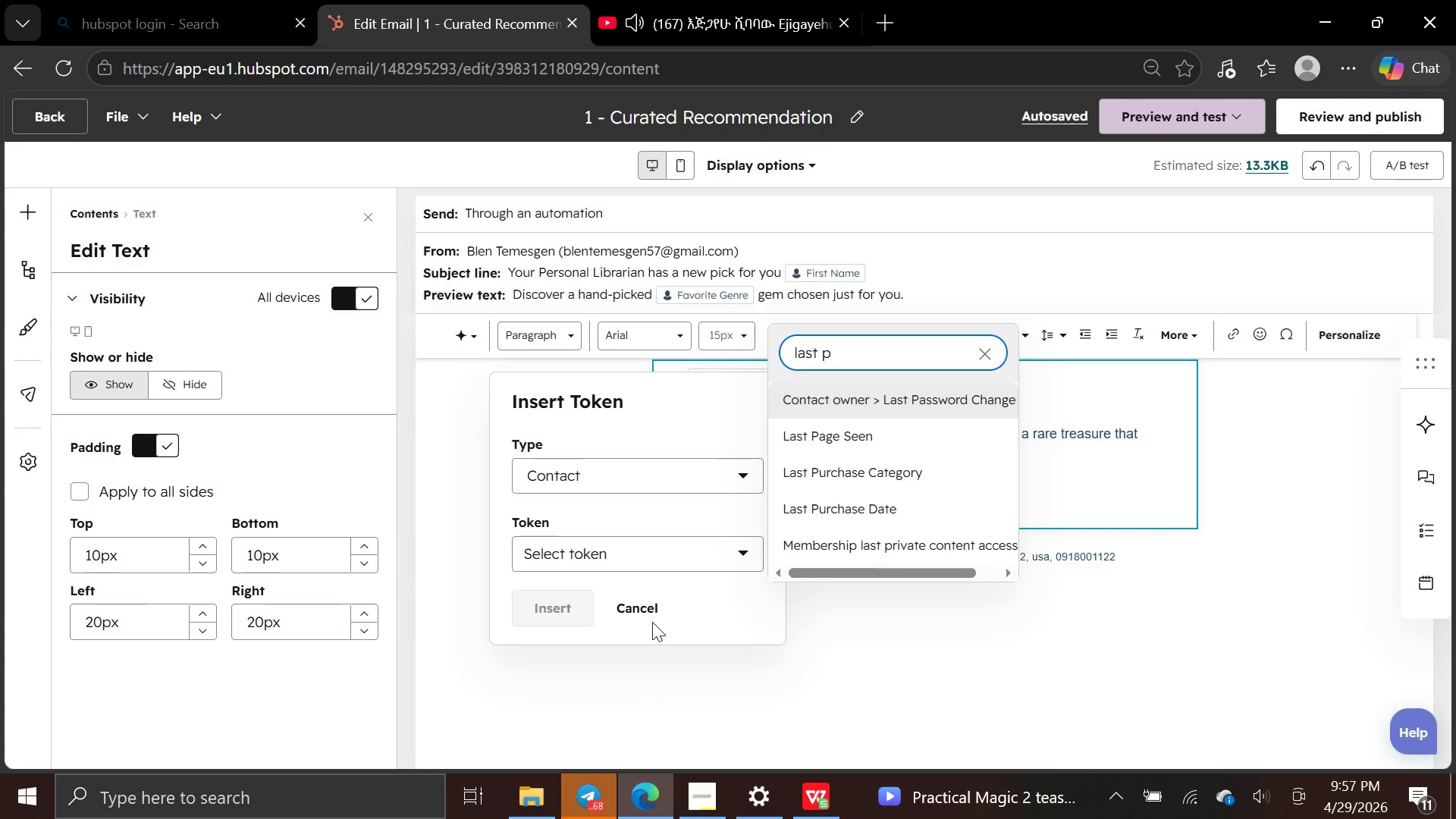 
left_click([799, 486])
 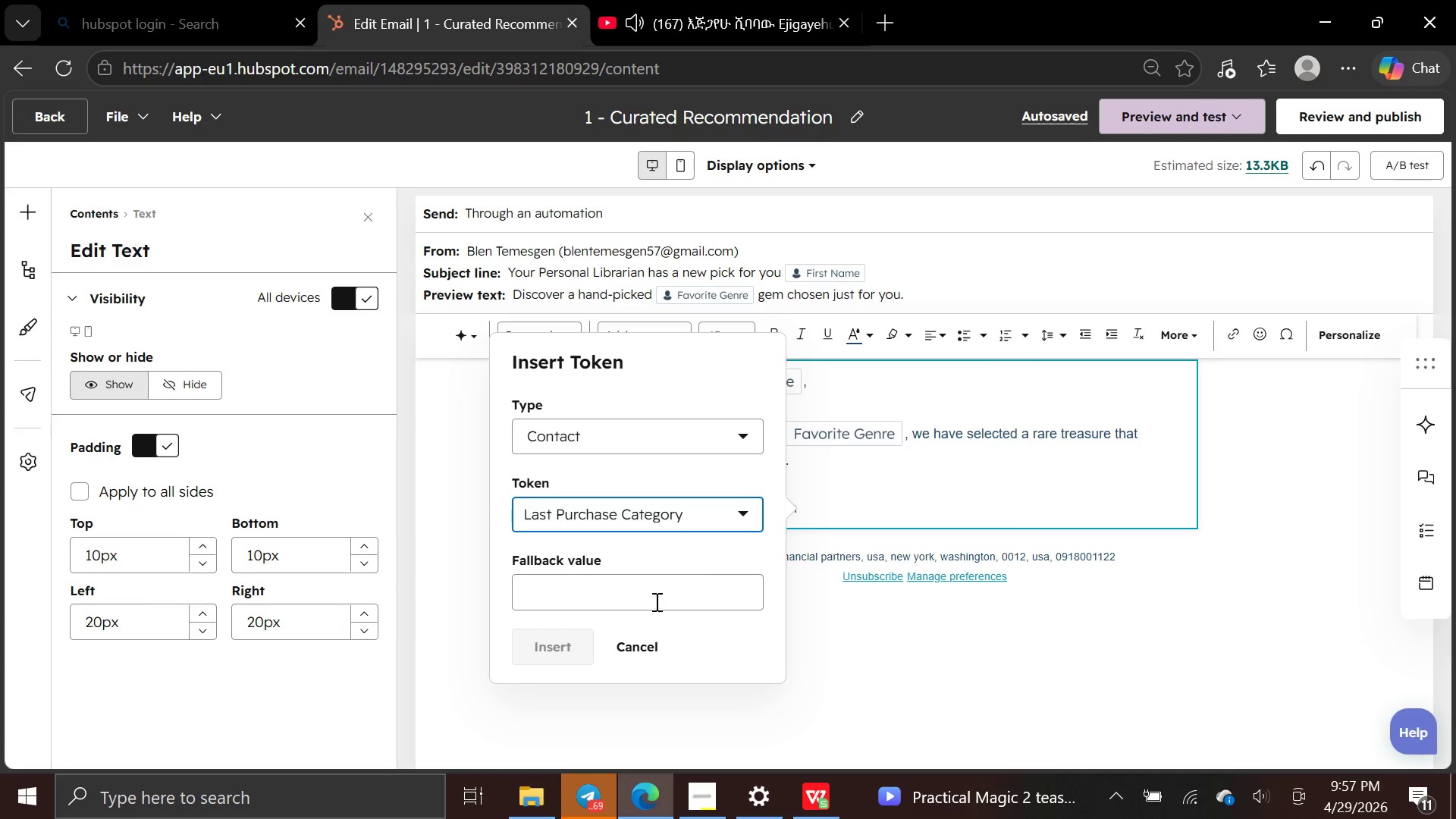 
left_click([652, 586])
 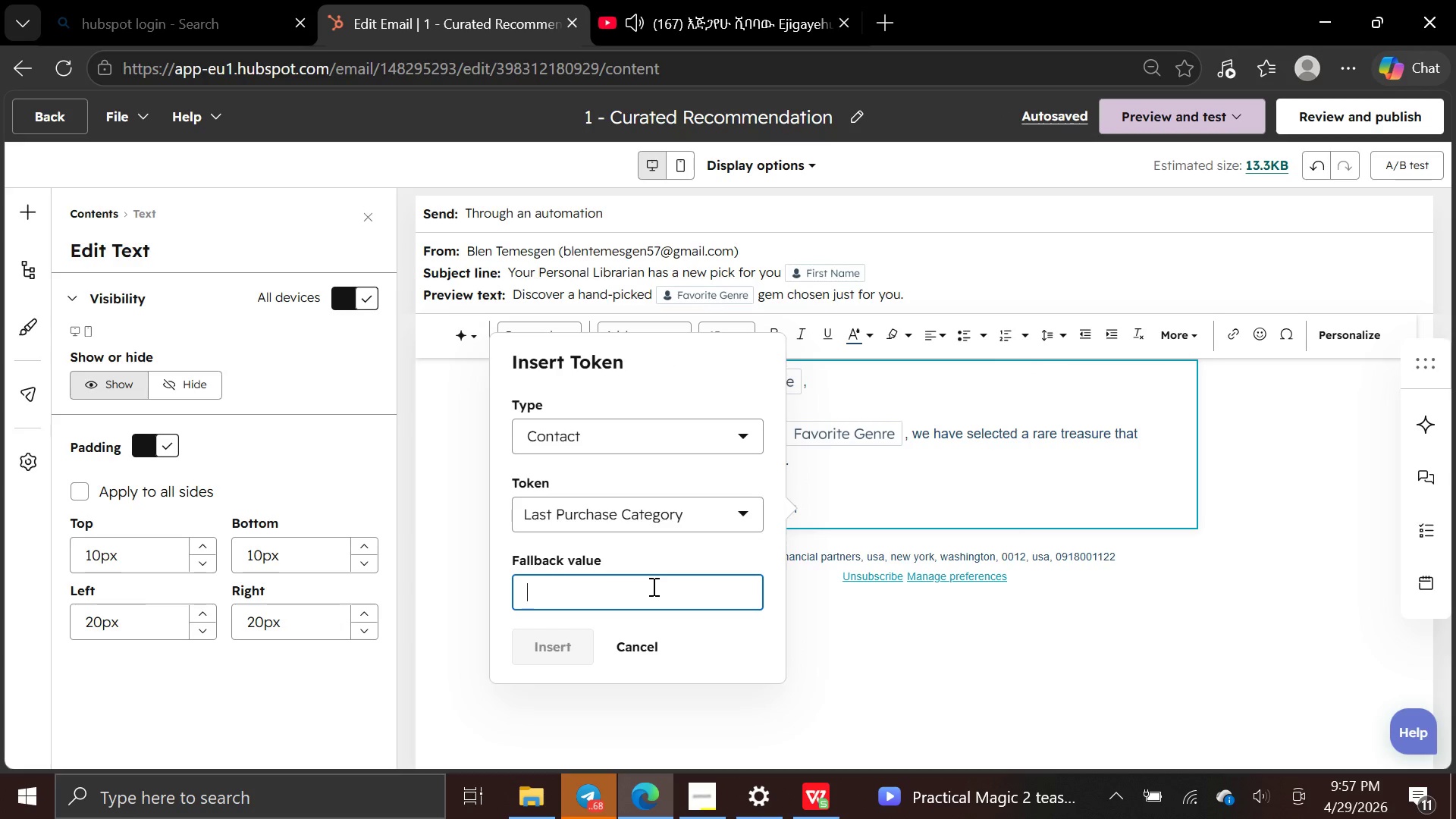 
type(Lasr)
key(Backspace)
type(t Purchase Category)
 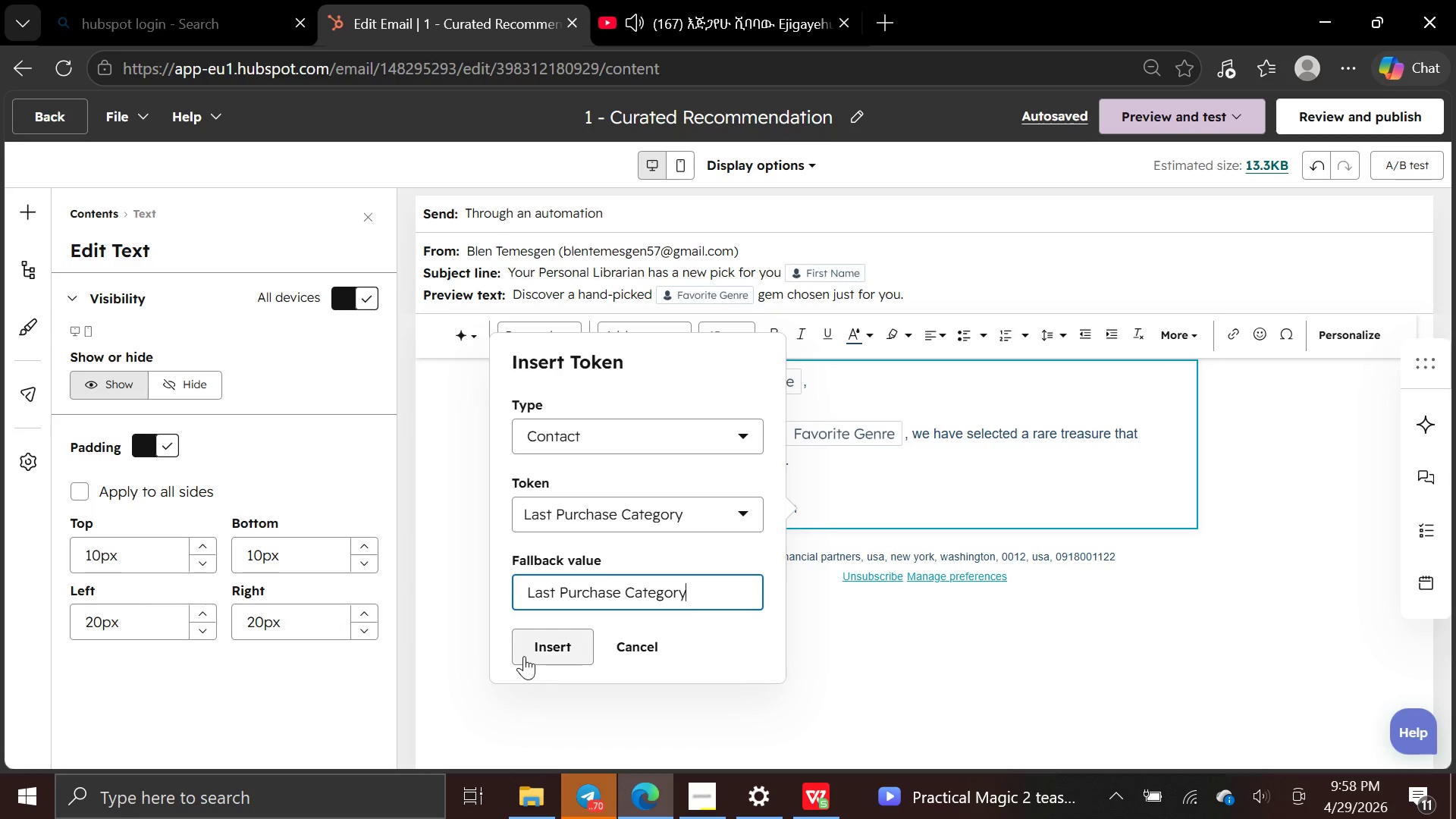 
left_click([524, 656])
 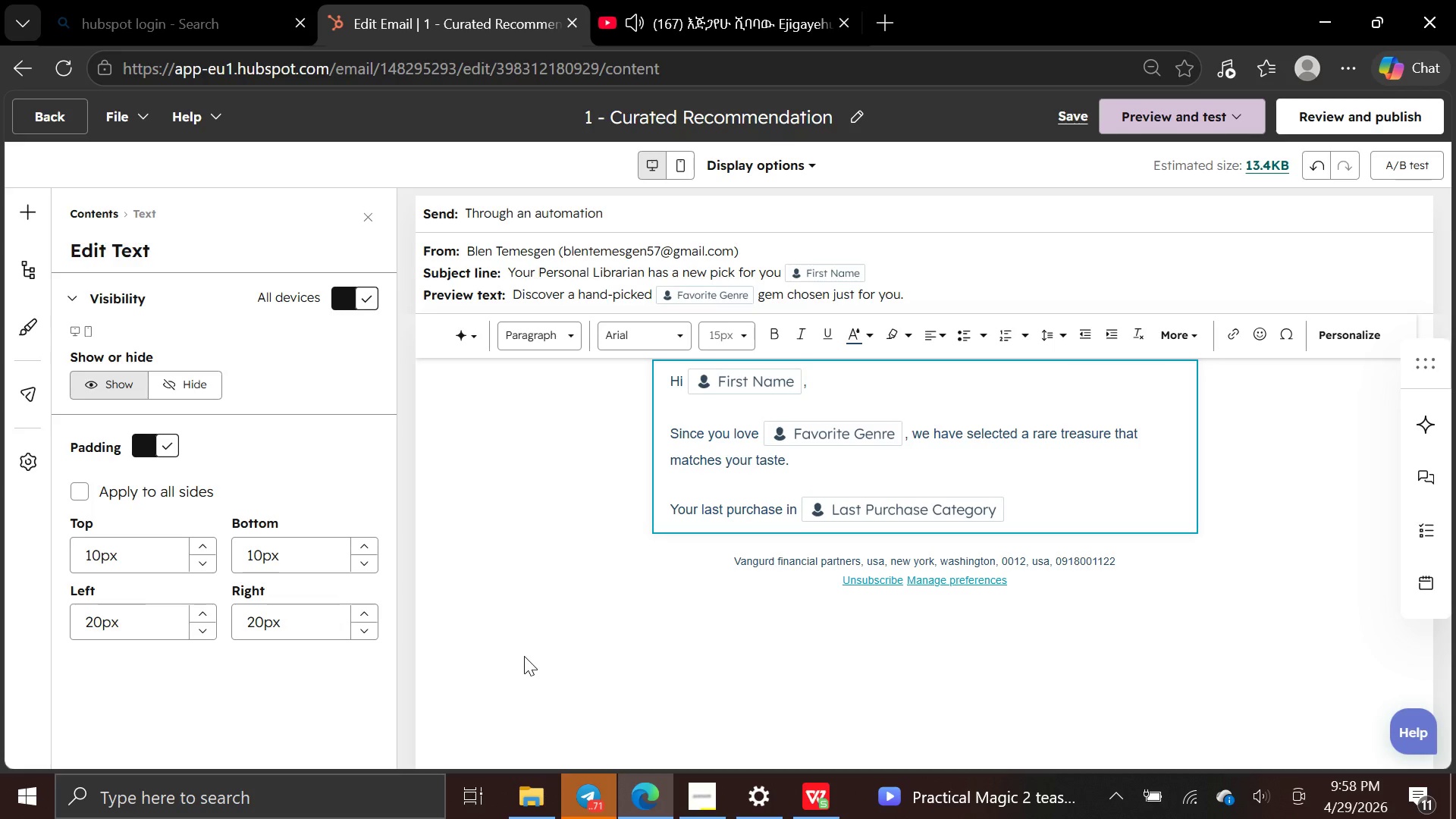 
type(showed )
 